 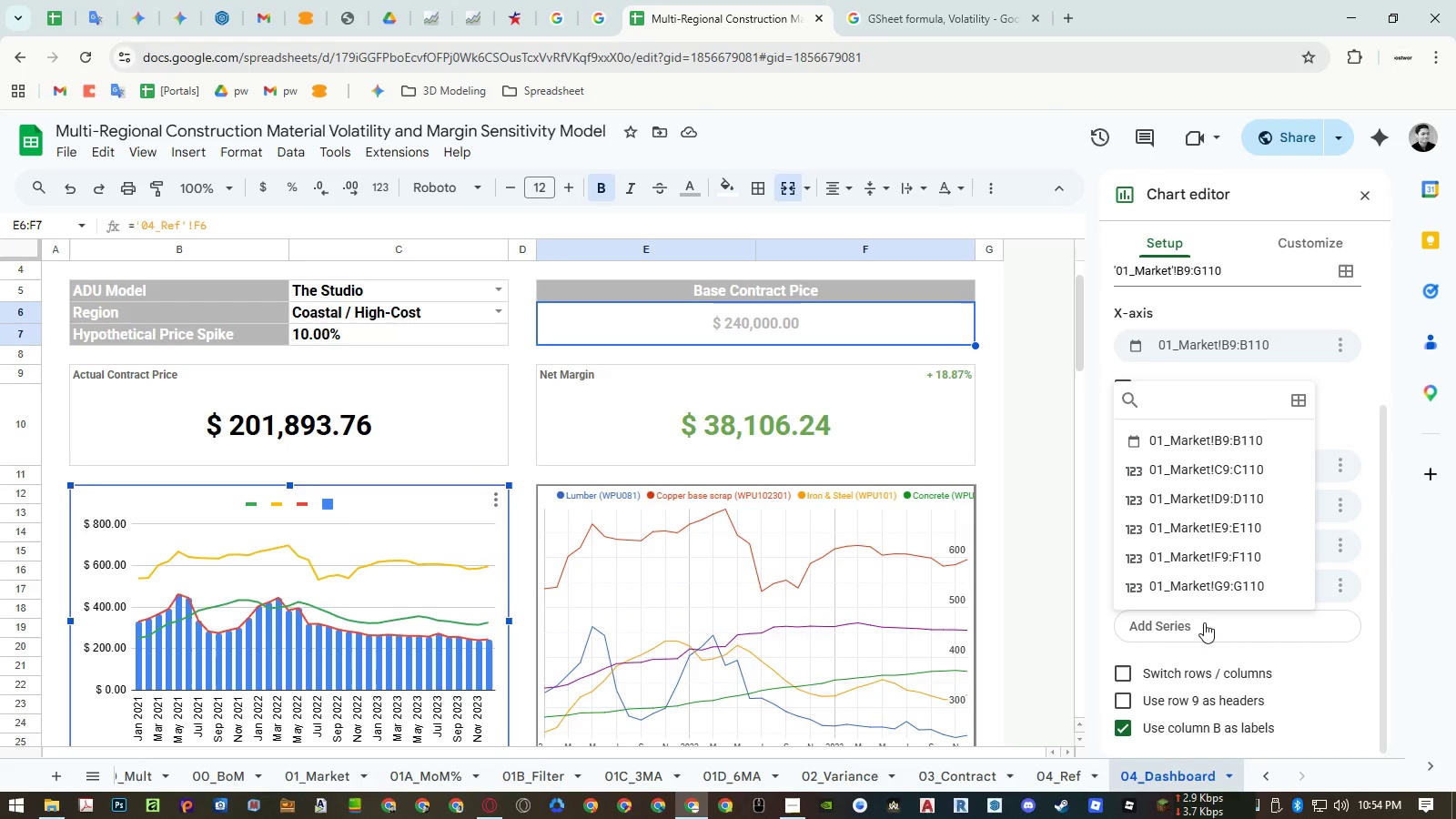 
left_click([1215, 558])
 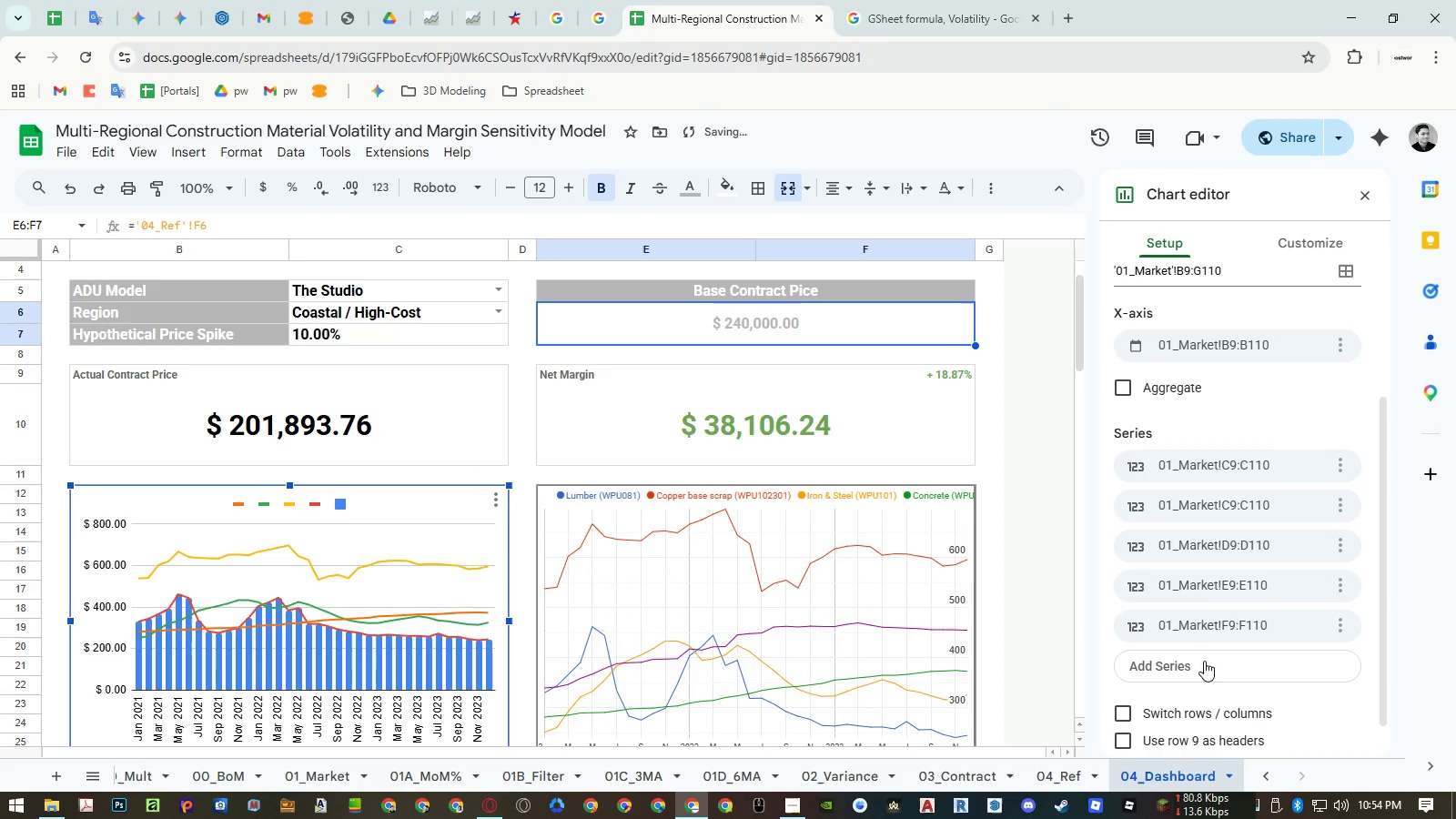 
left_click([1203, 670])
 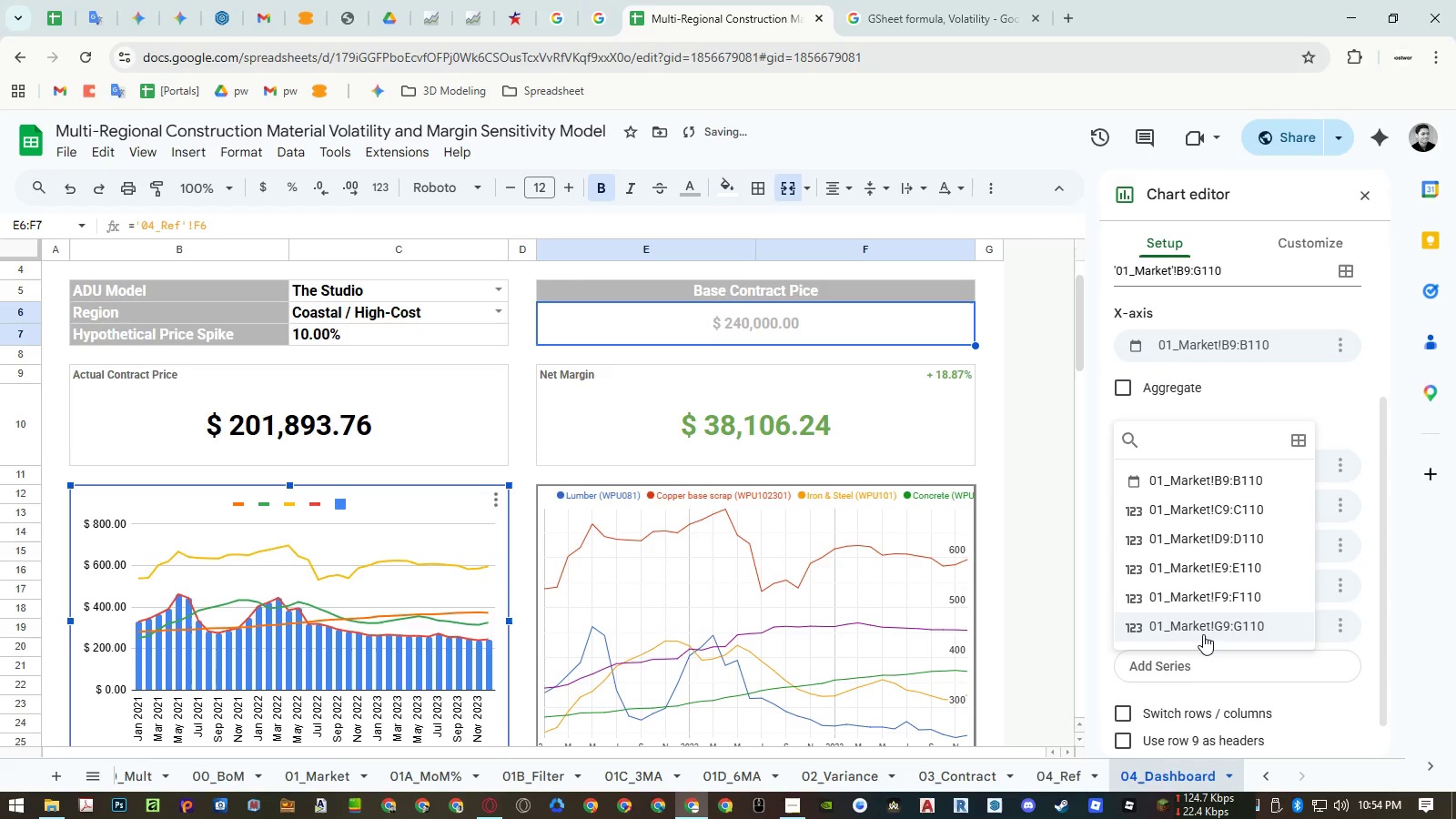 
left_click([1203, 630])
 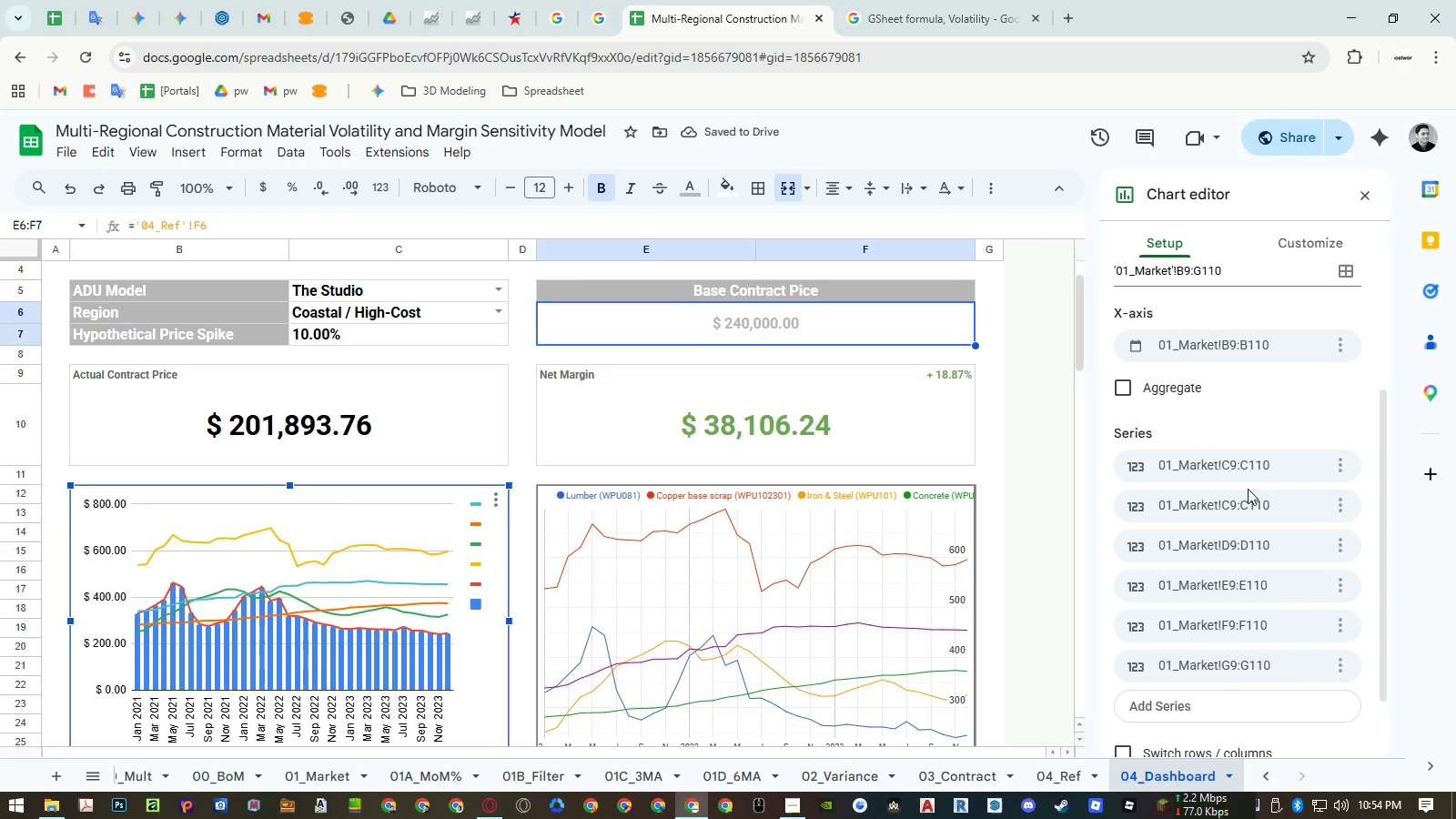 
wait(5.91)
 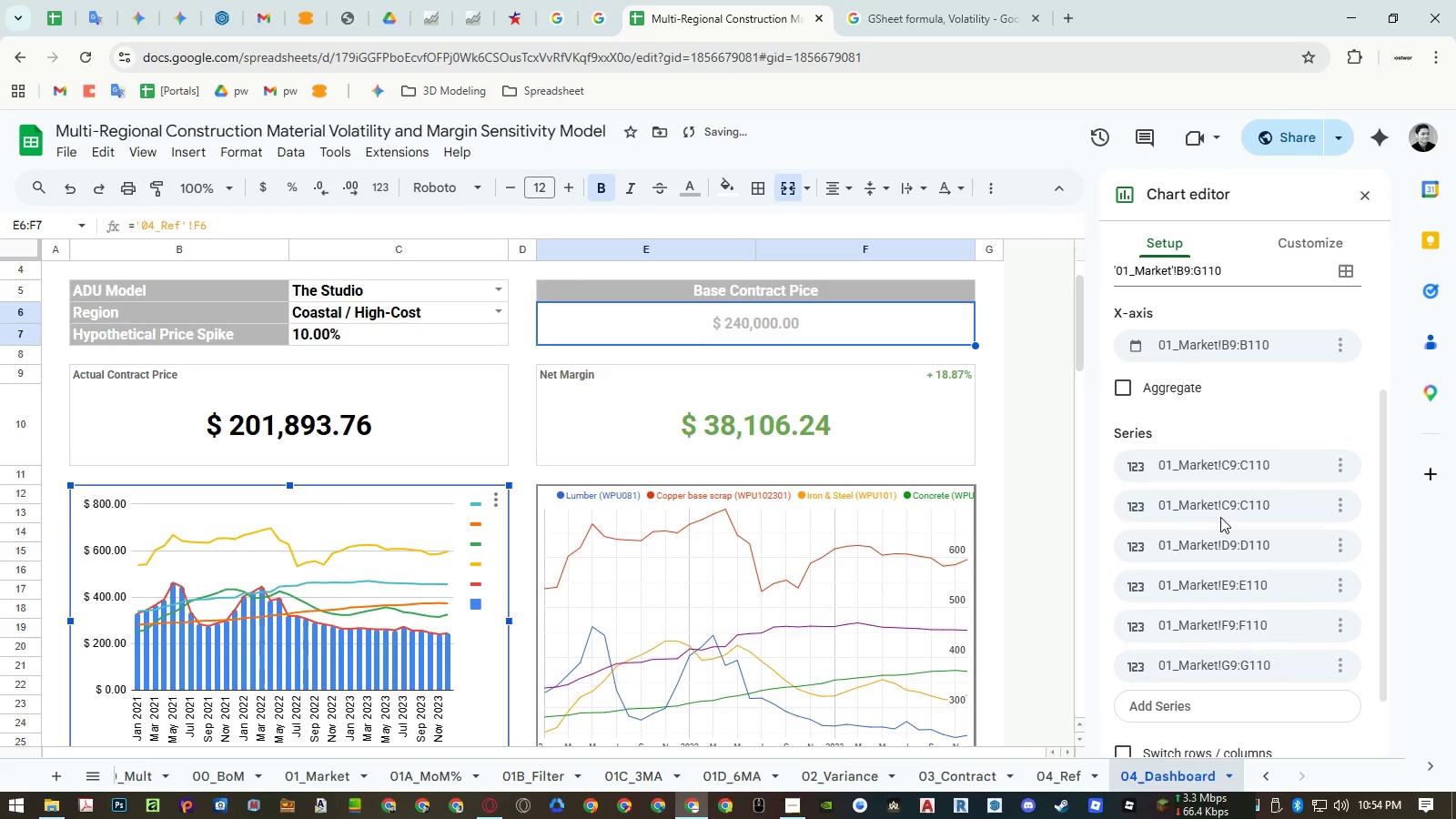 
double_click([479, 604])
 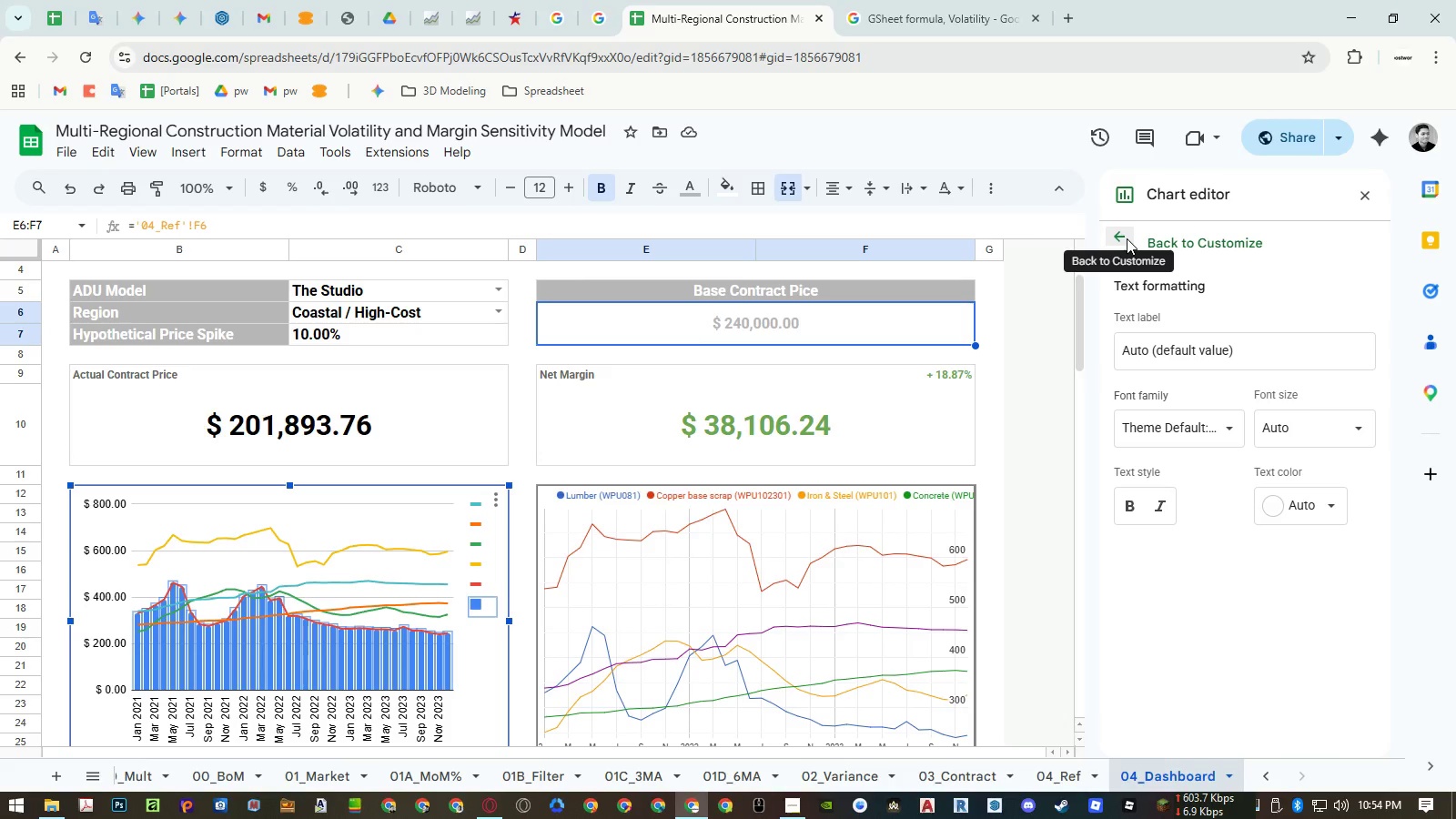 
wait(7.28)
 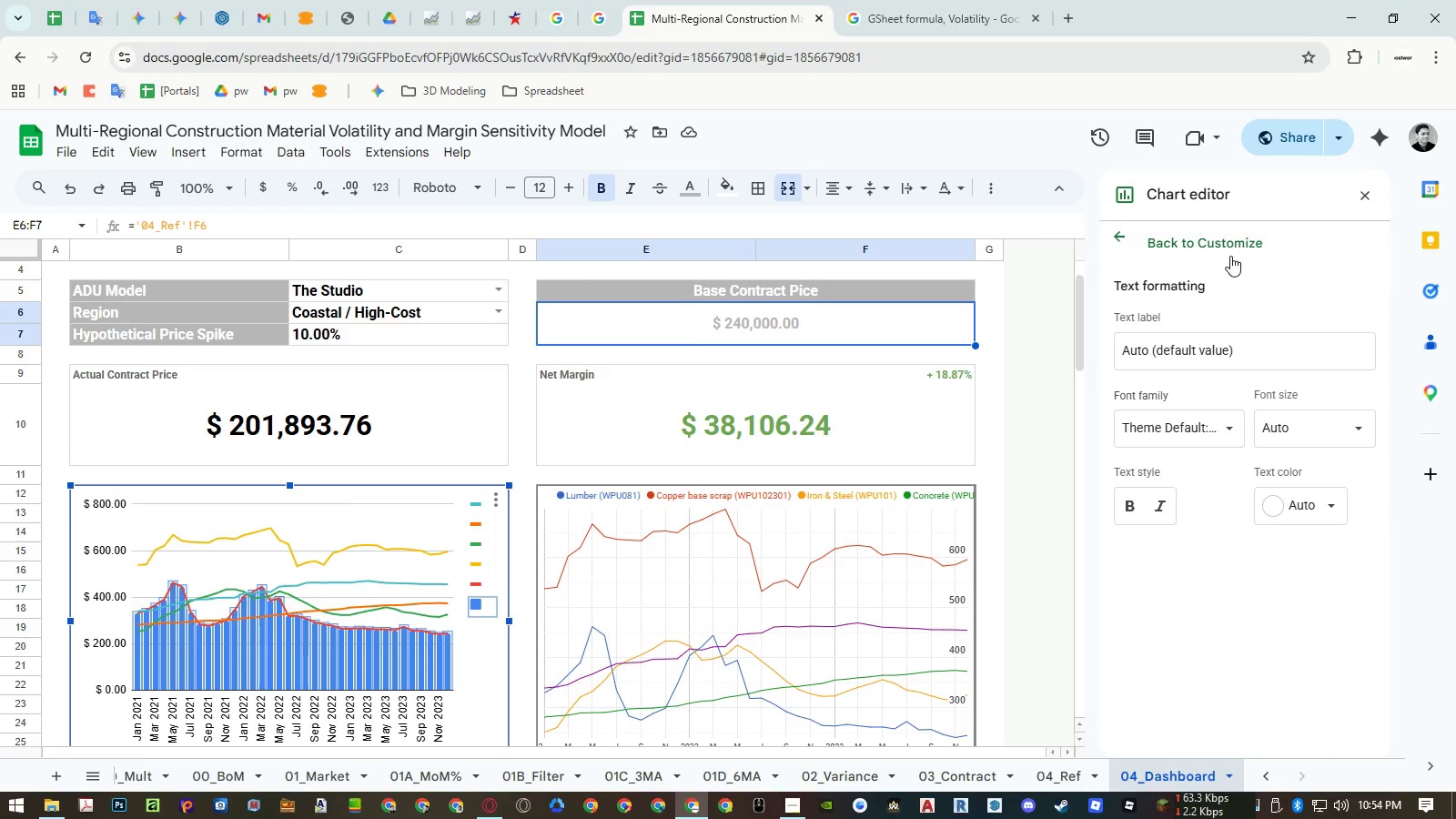 
left_click([1127, 238])
 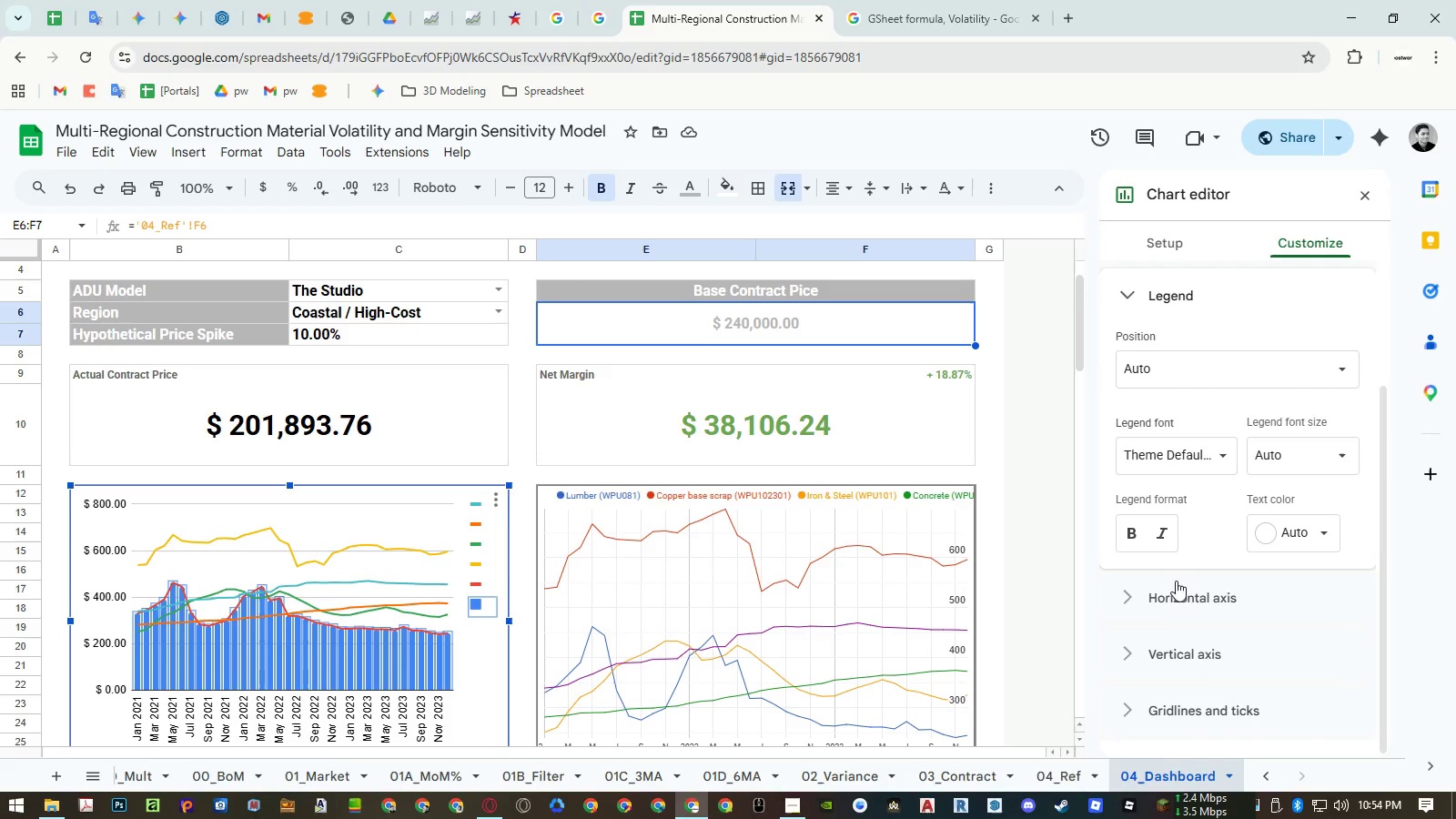 
left_click([1174, 593])
 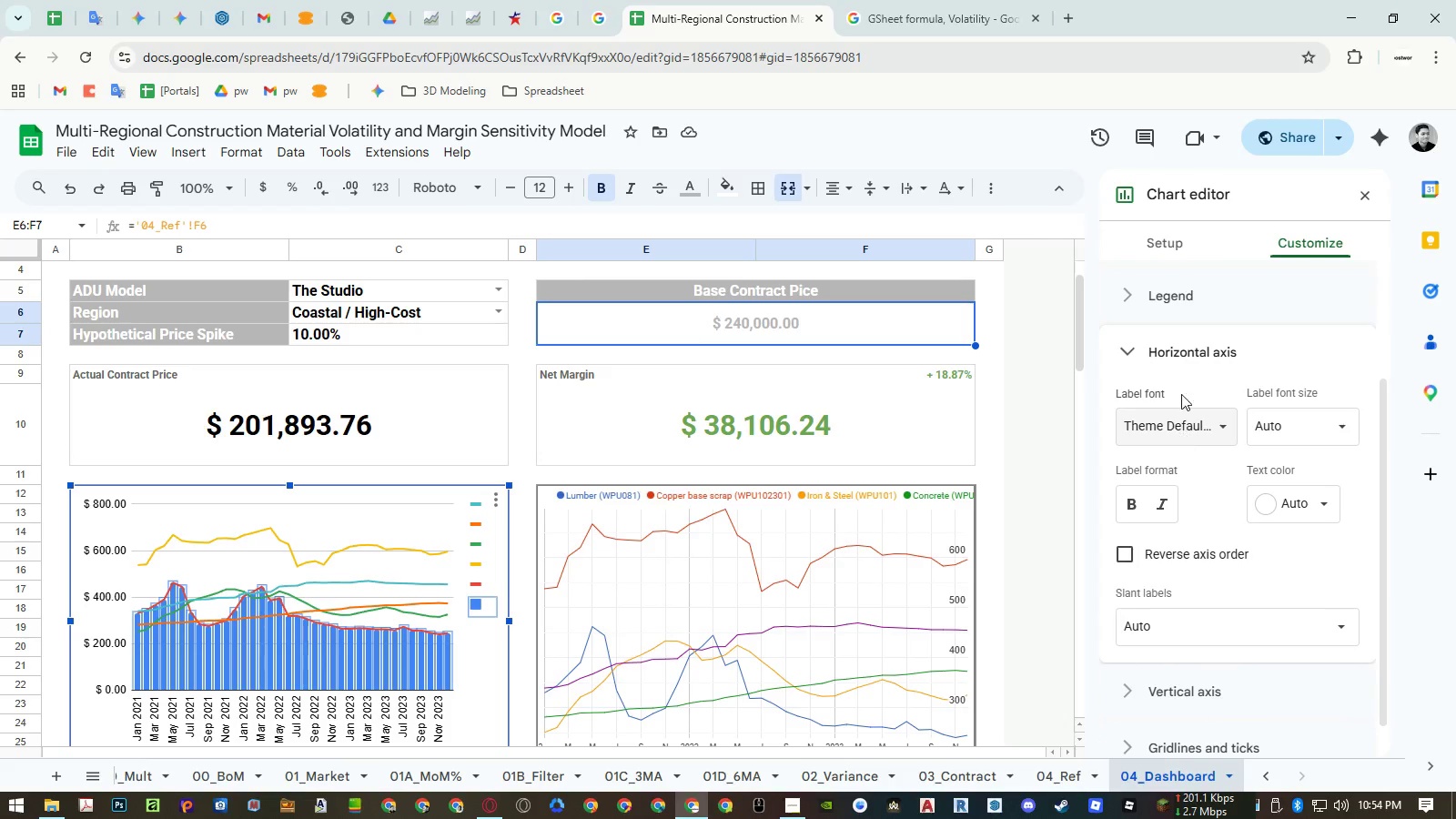 
scroll: coordinate [1233, 362], scroll_direction: up, amount: 4.0
 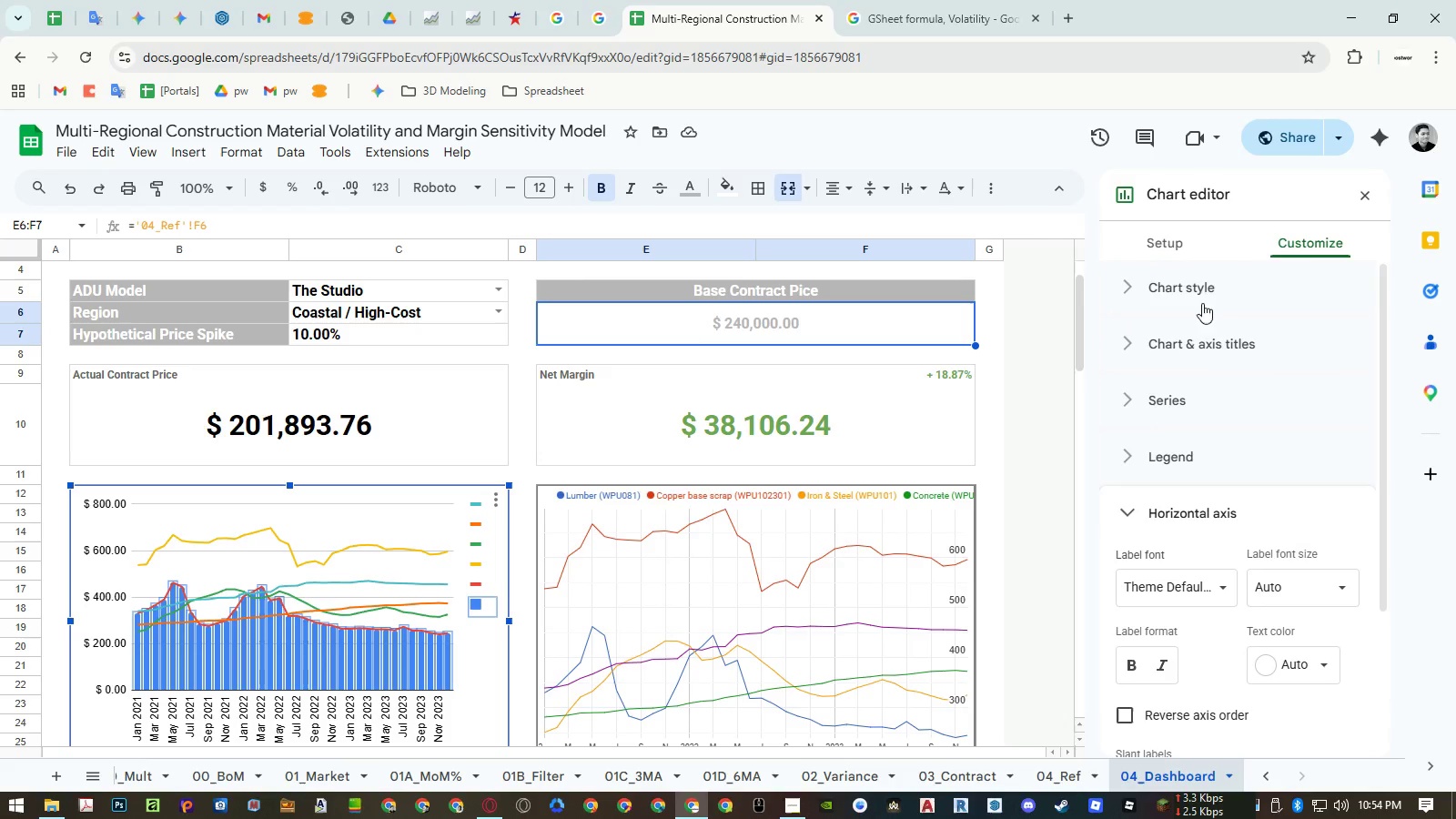 
left_click([1197, 290])
 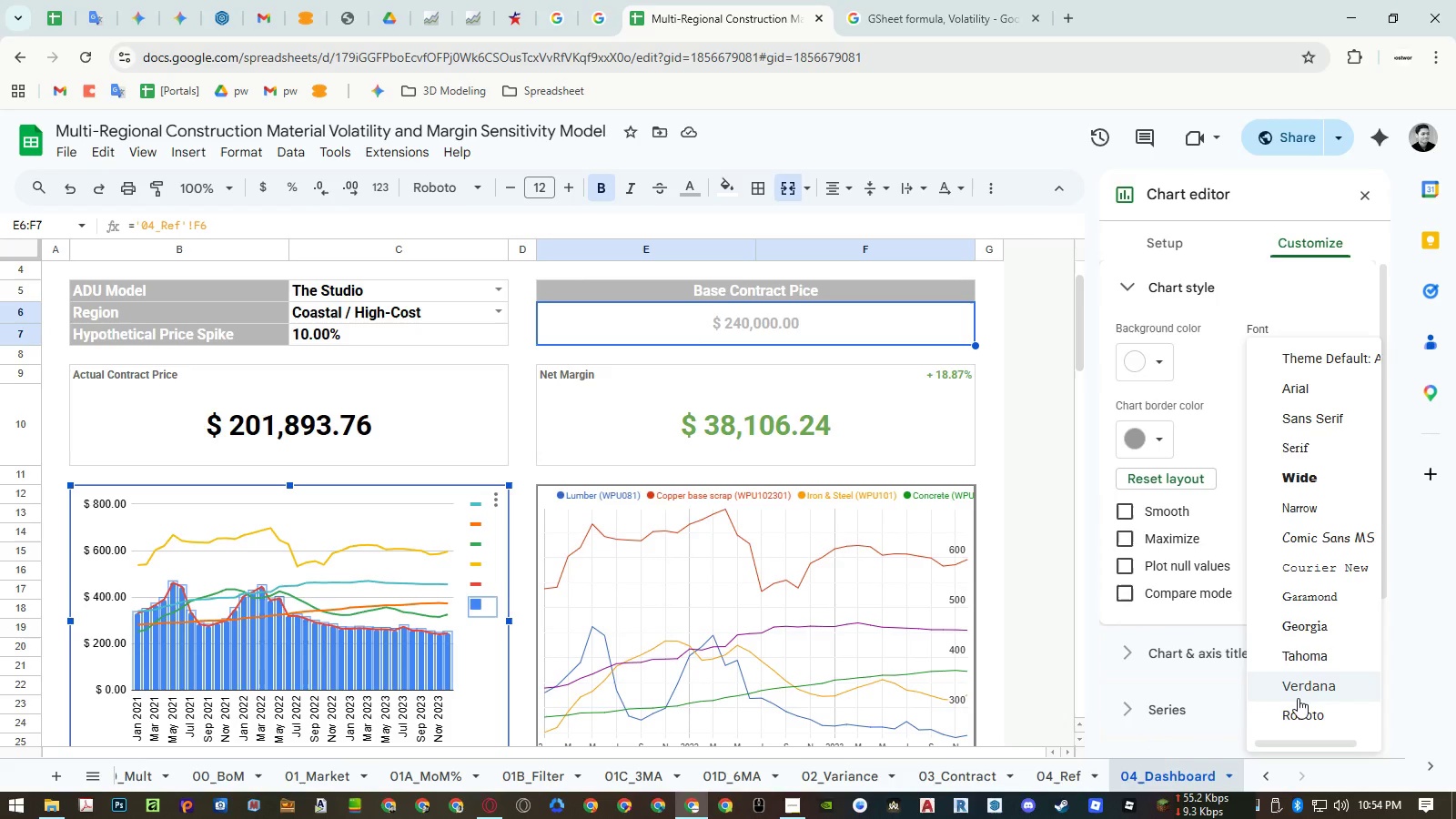 
left_click([1290, 717])
 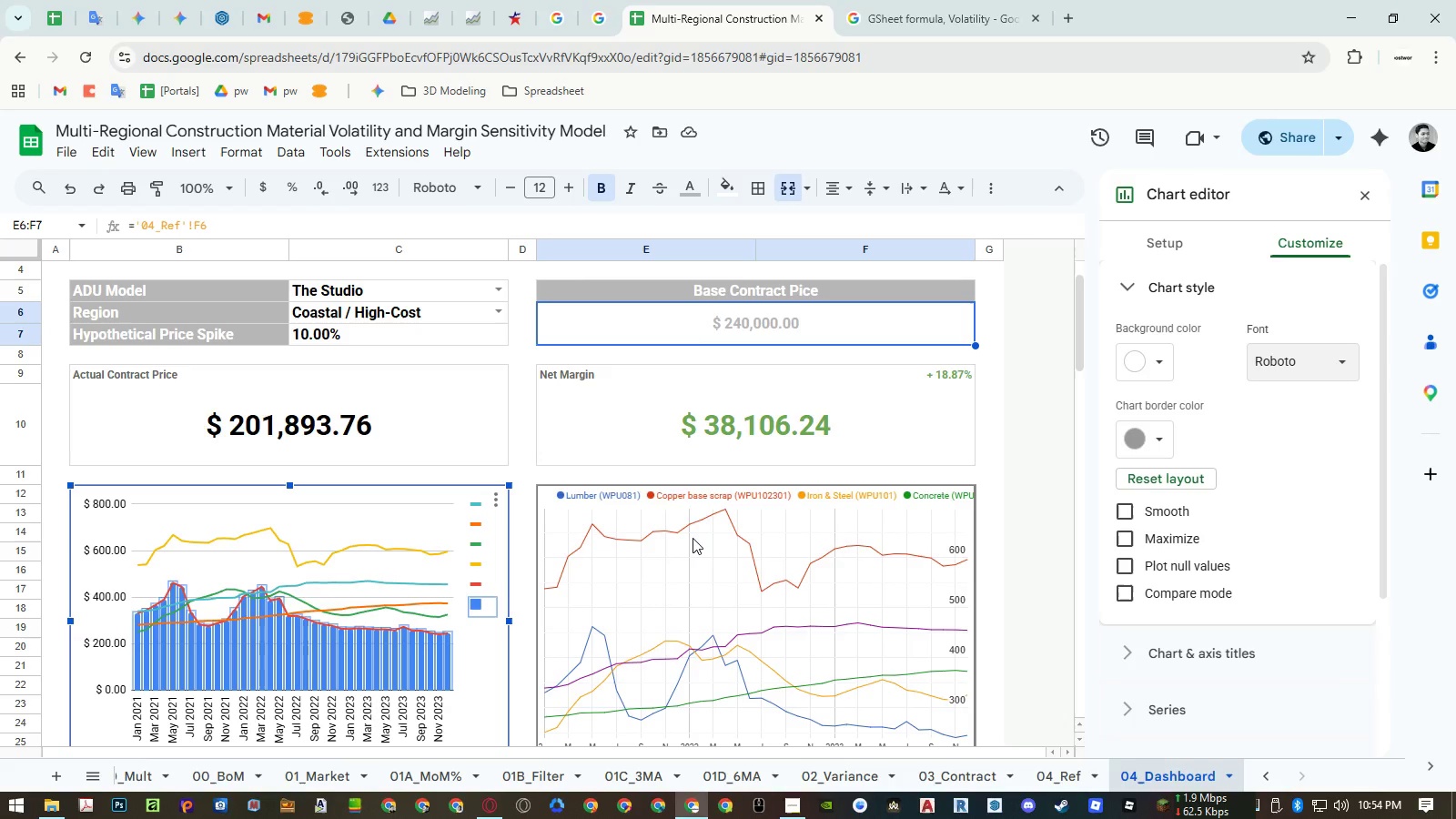 
wait(29.52)
 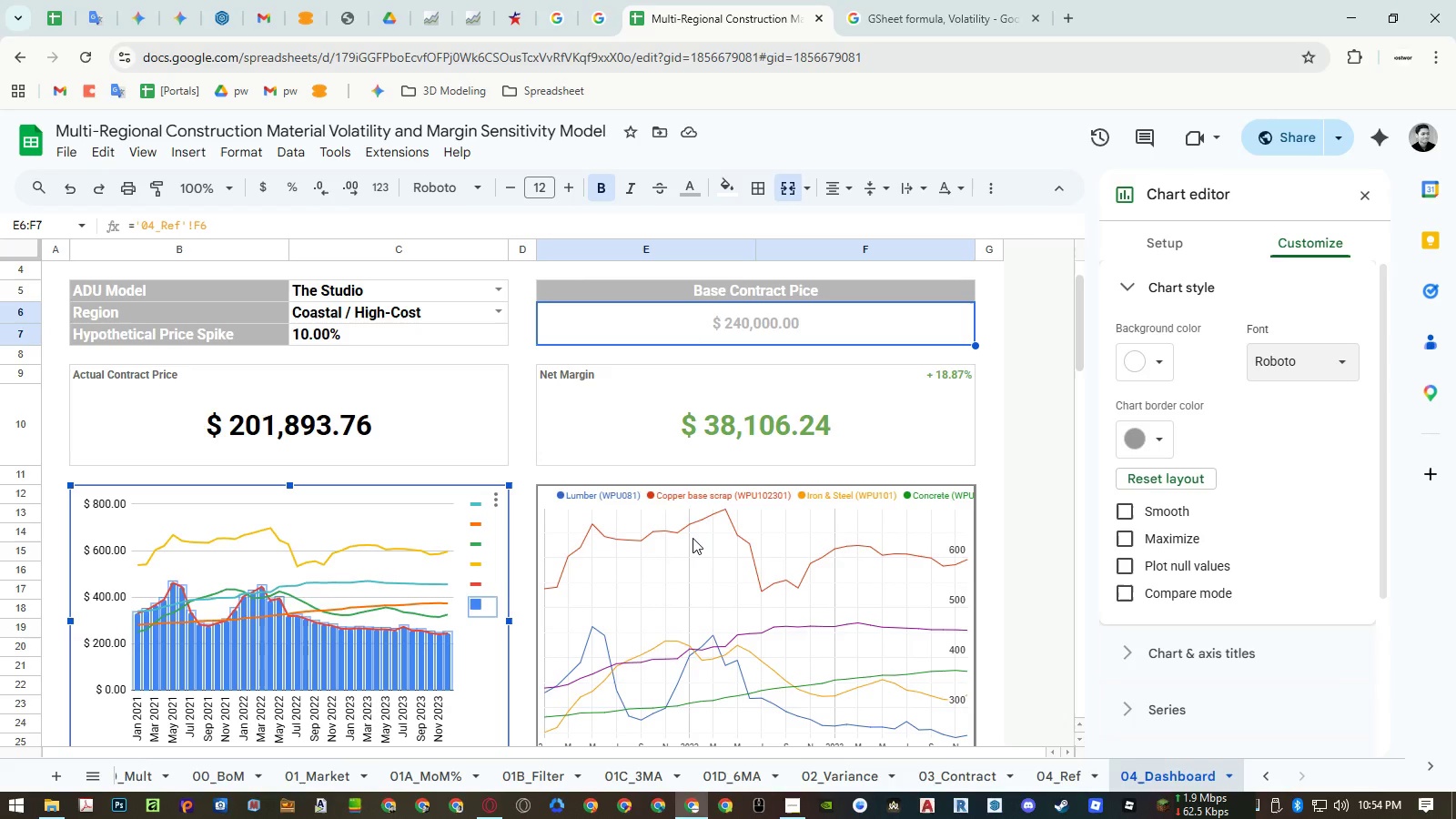 
scroll: coordinate [685, 369], scroll_direction: down, amount: 2.0
 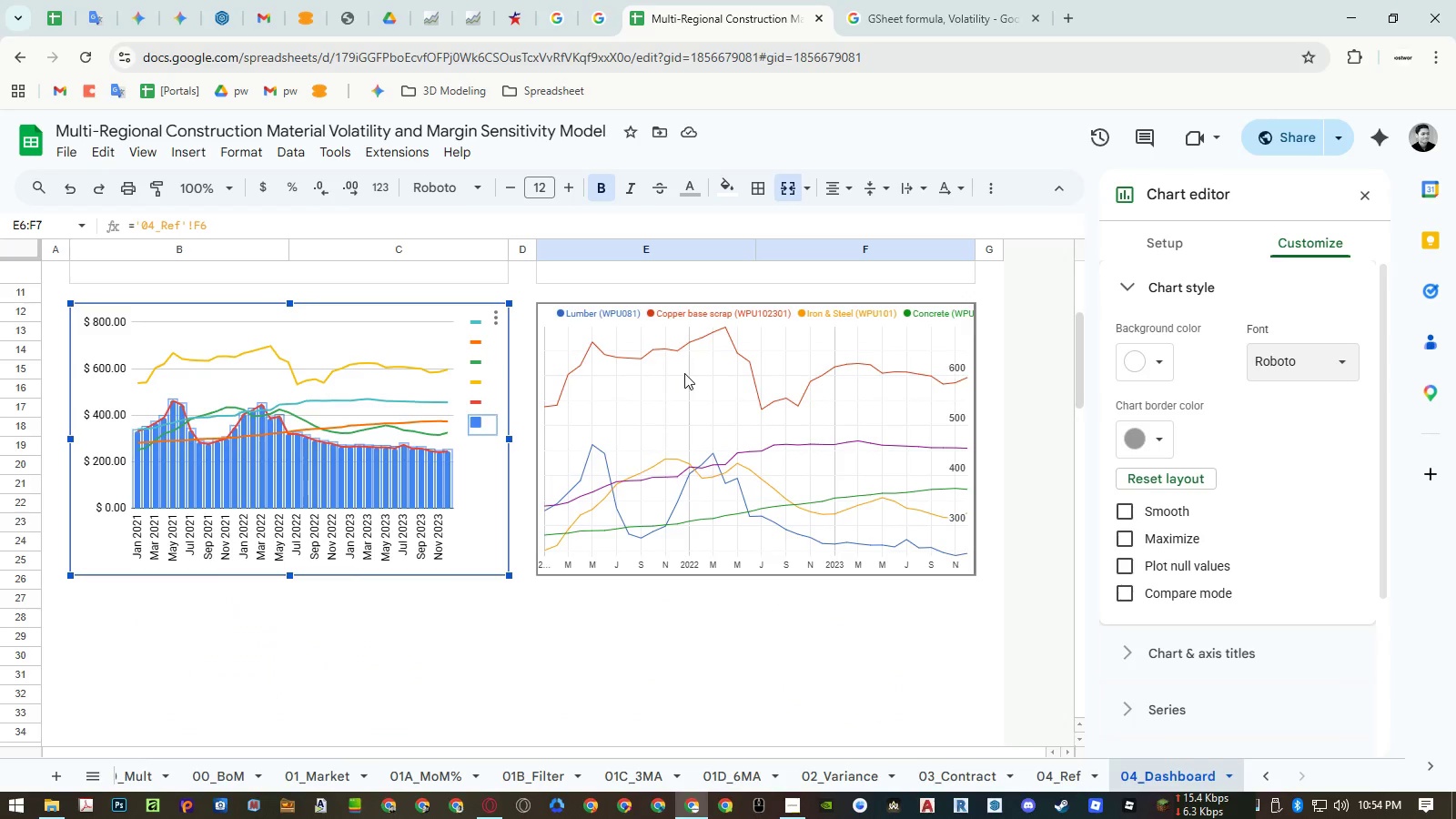 
scroll: coordinate [684, 373], scroll_direction: up, amount: 1.0
 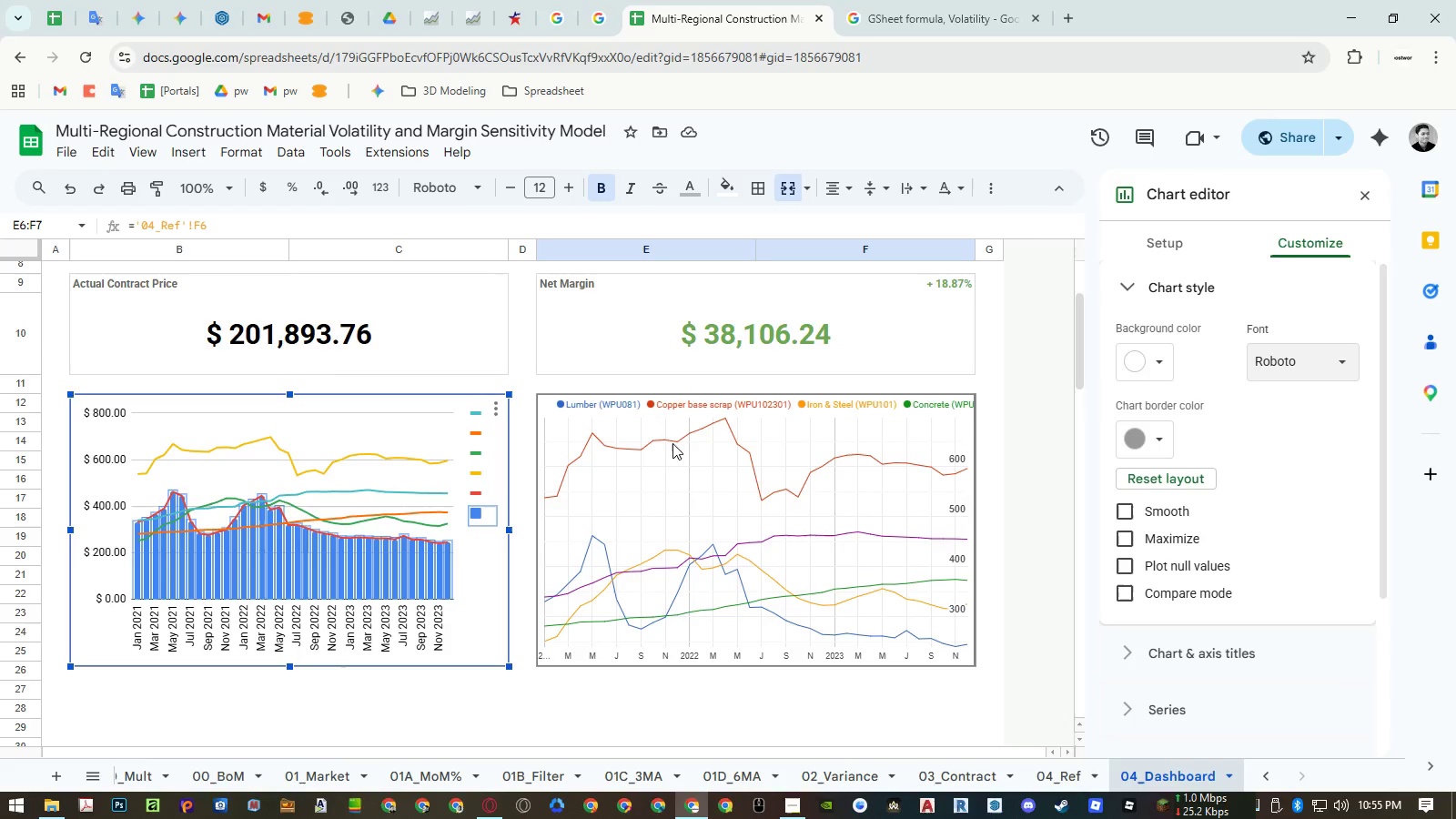 
left_click([669, 457])
 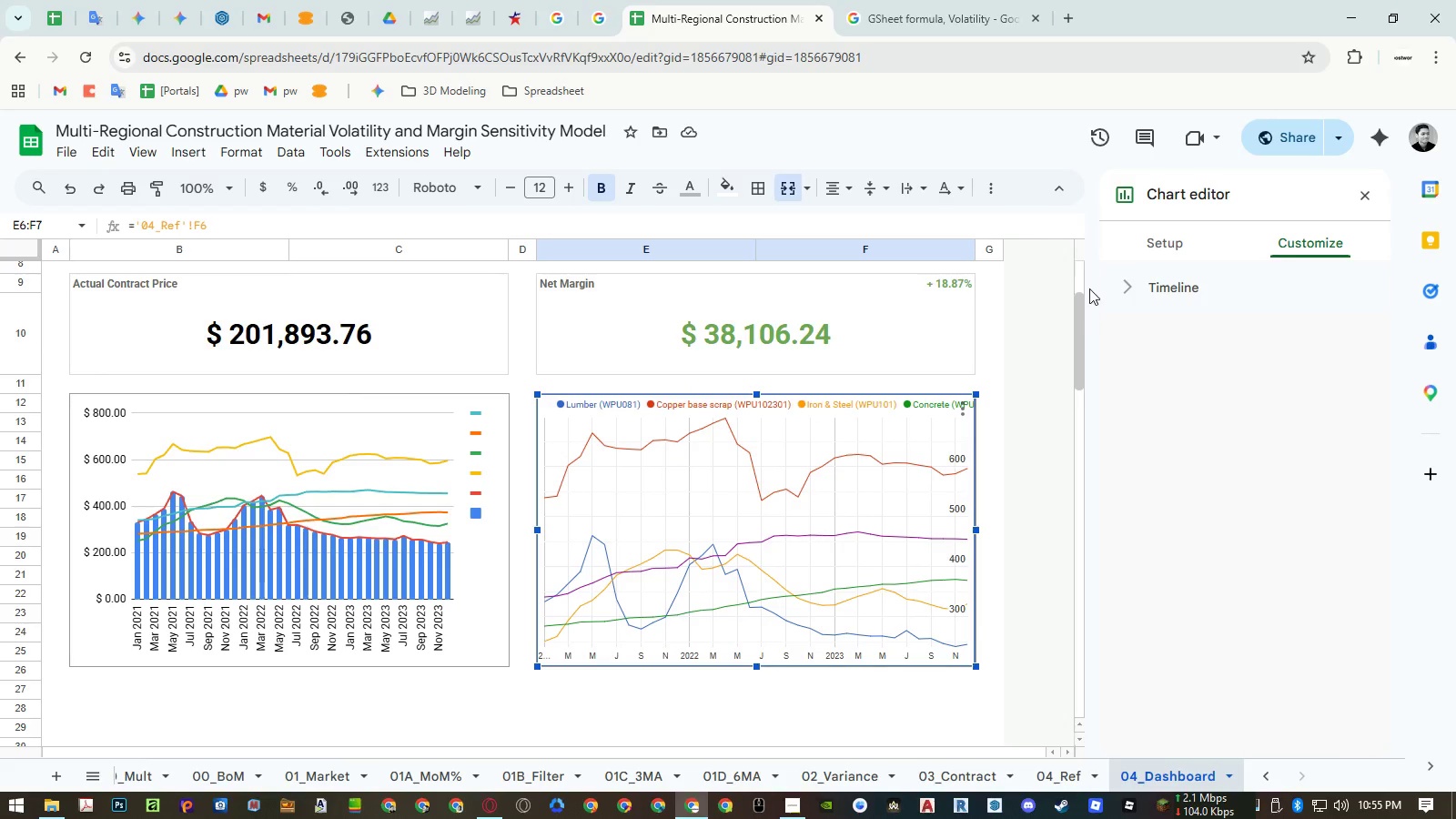 
left_click([1146, 243])
 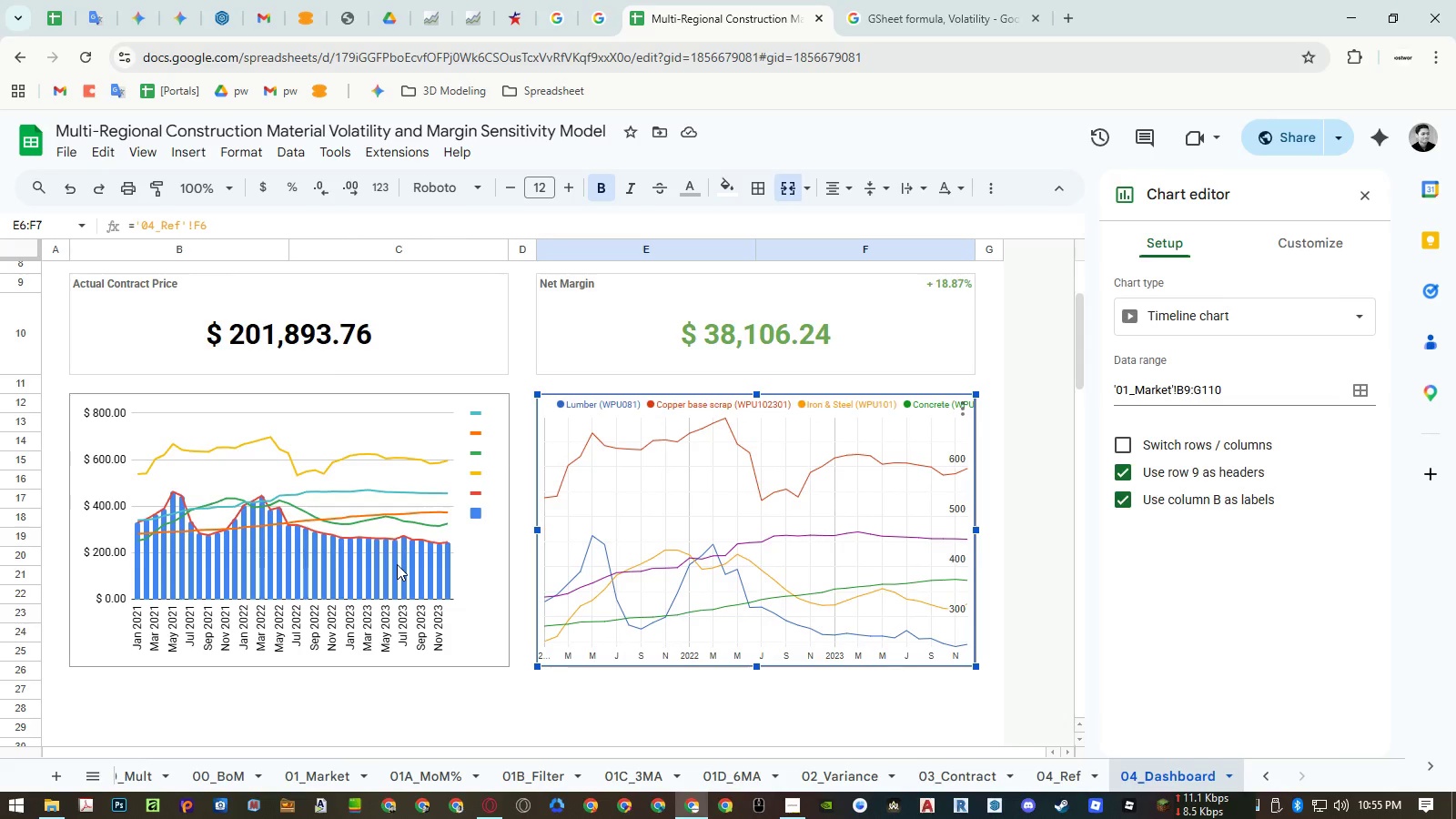 
wait(12.14)
 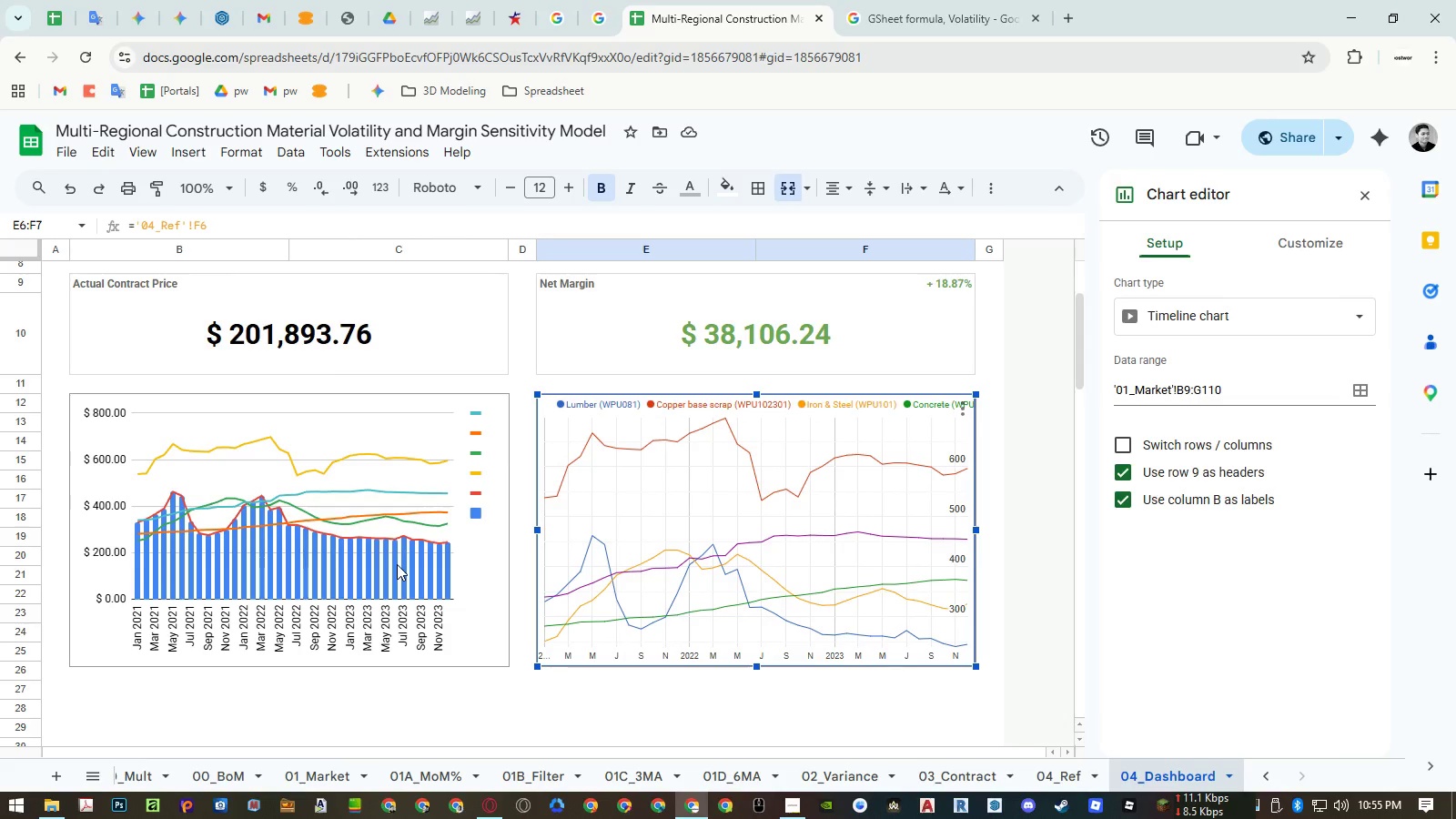 
hold_key(key=ShiftLeft, duration=0.91)
scroll: coordinate [436, 774], scroll_direction: up, amount: 5.0
 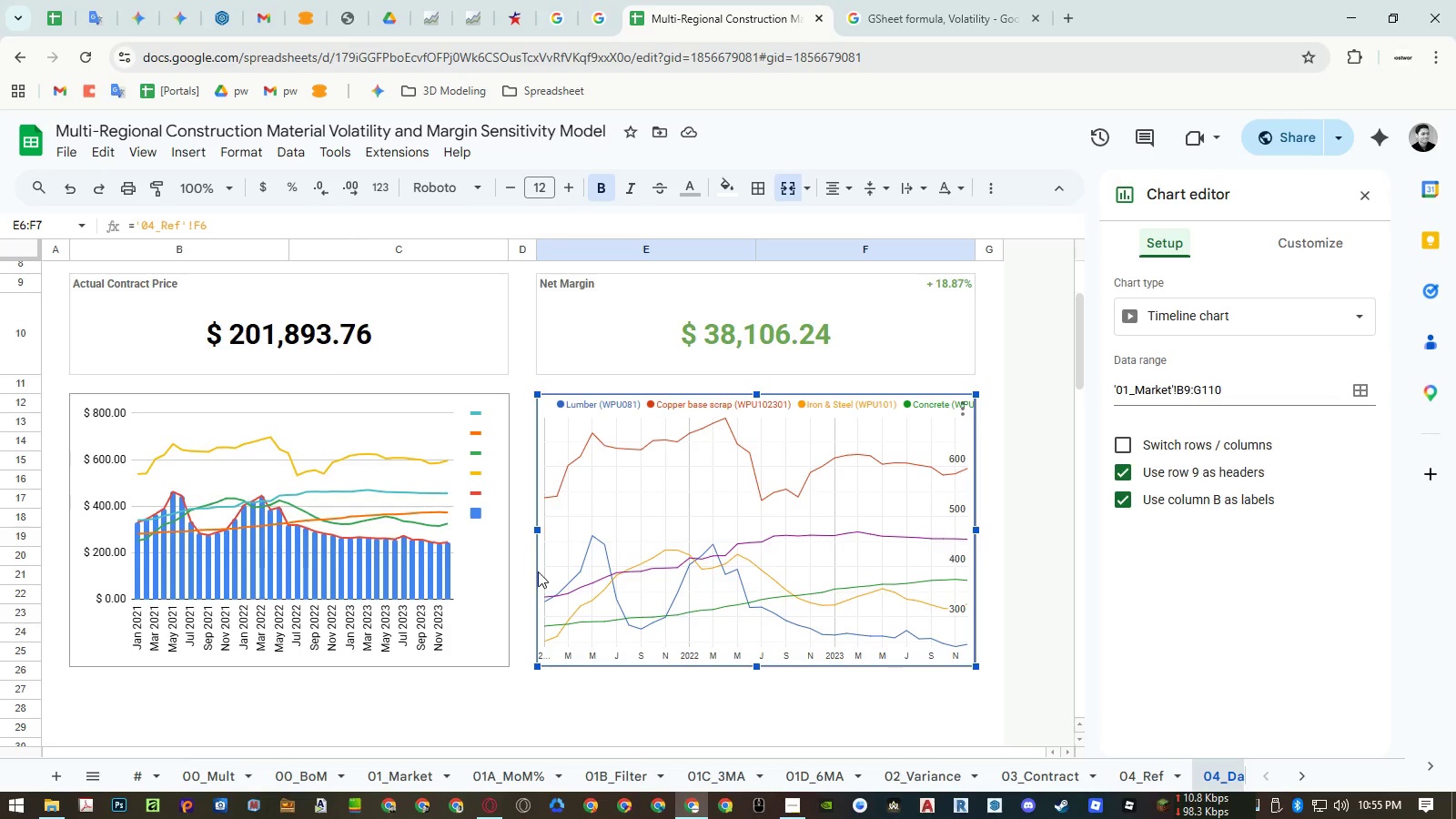 
wait(5.41)
 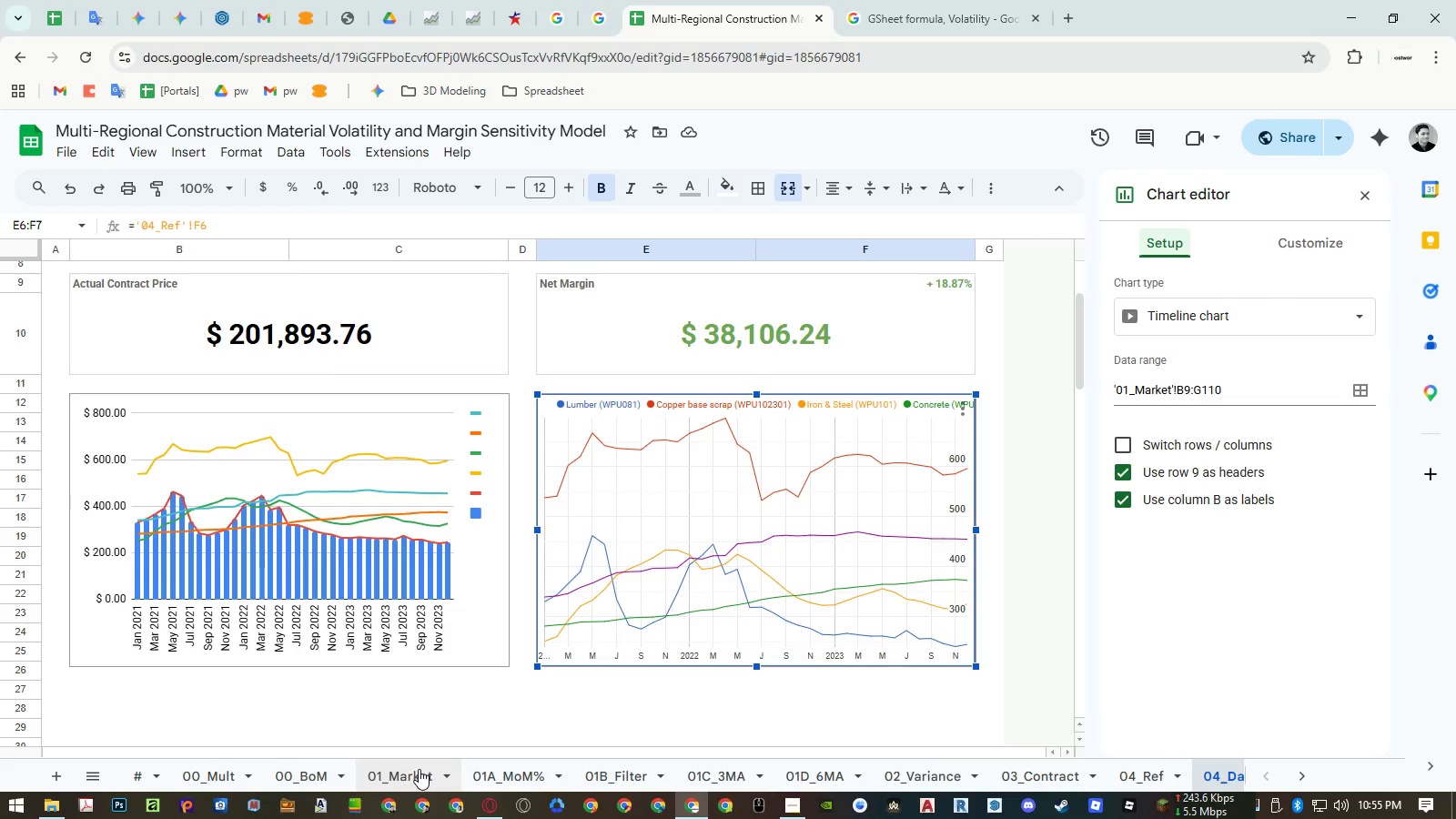 
left_click([458, 546])
 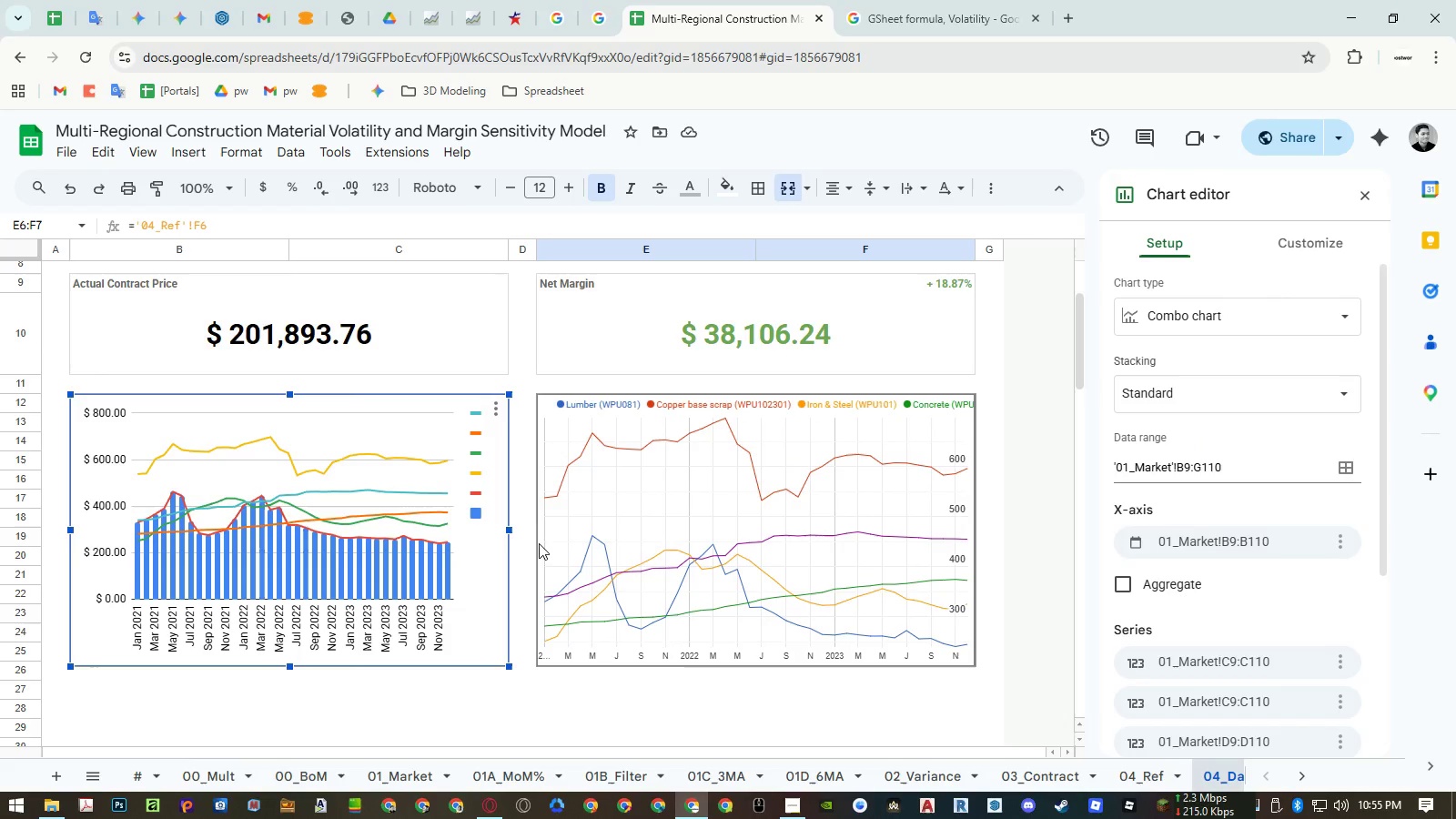 
left_click([686, 533])
 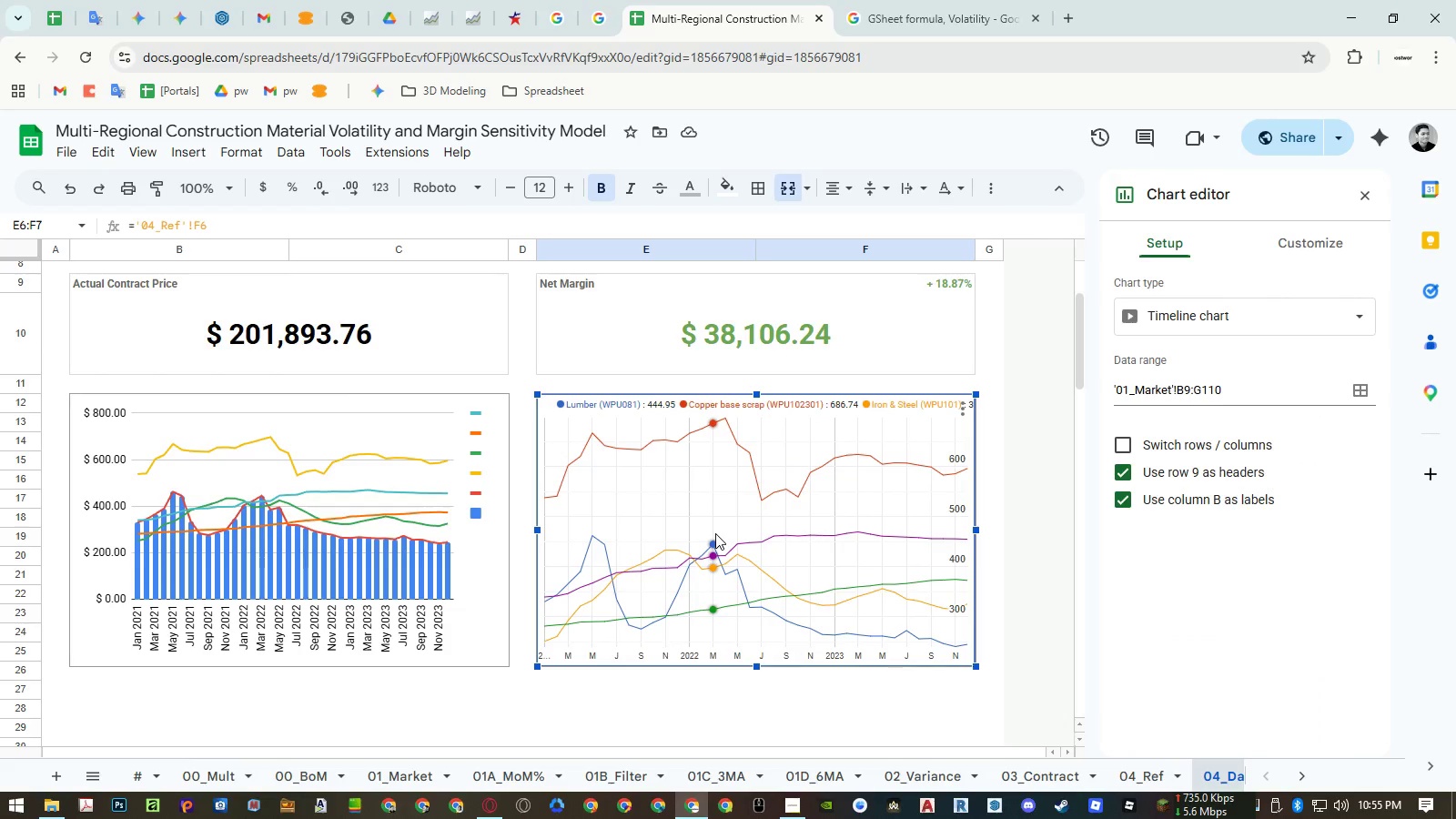 
hold_key(key=ShiftRight, duration=1.5)
 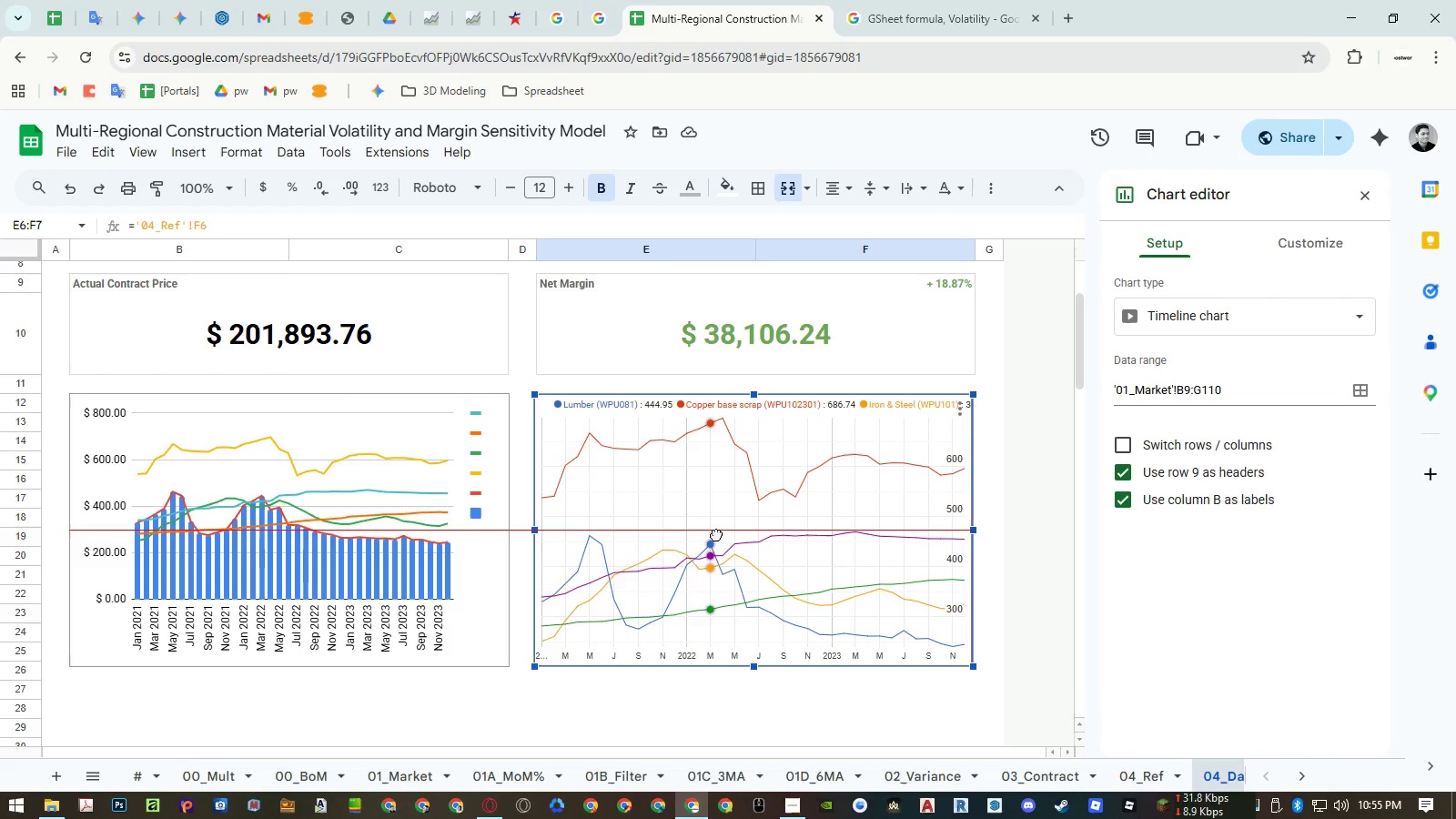 
hold_key(key=ShiftRight, duration=0.78)
 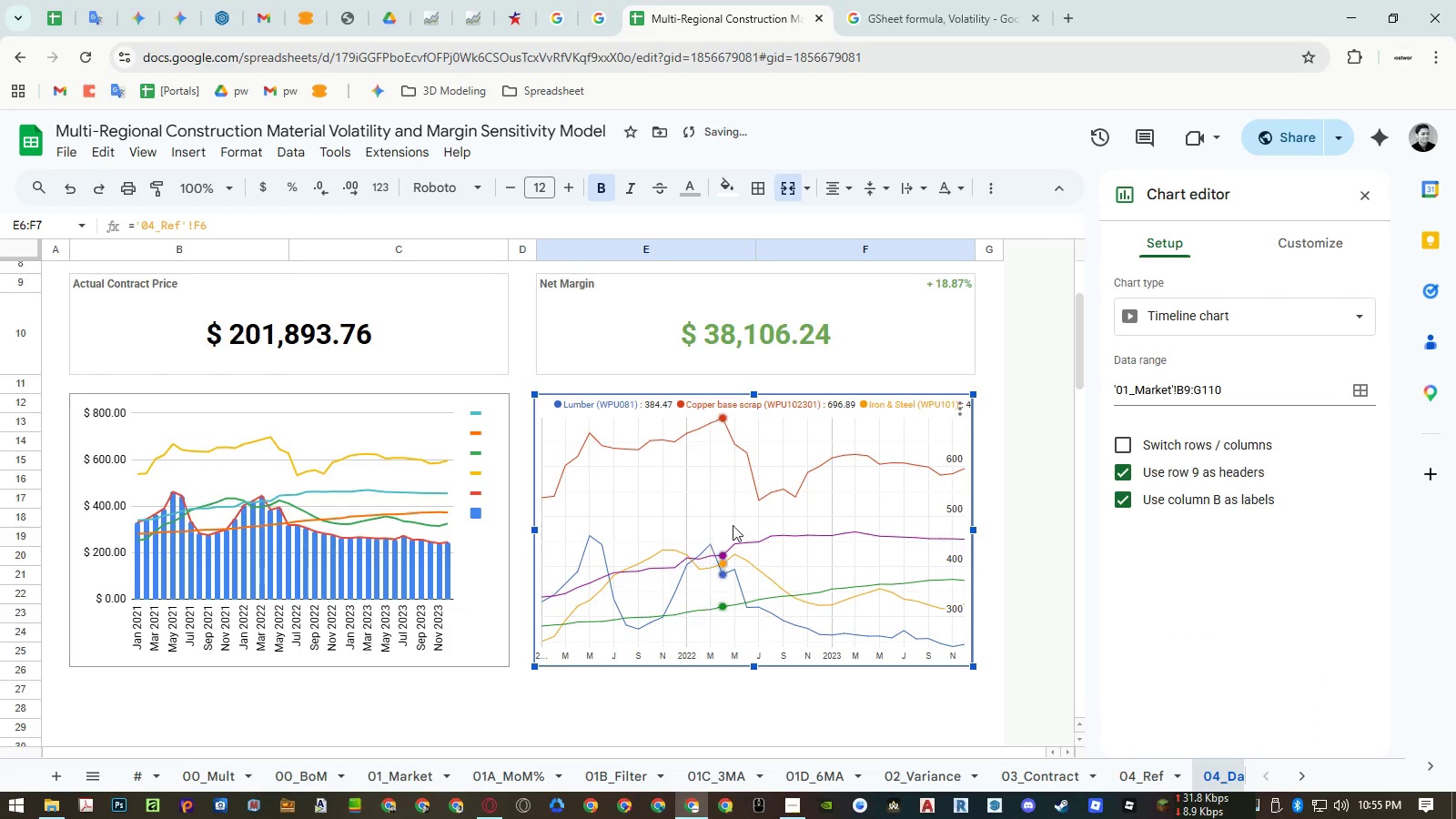 
key(Control+Z)
 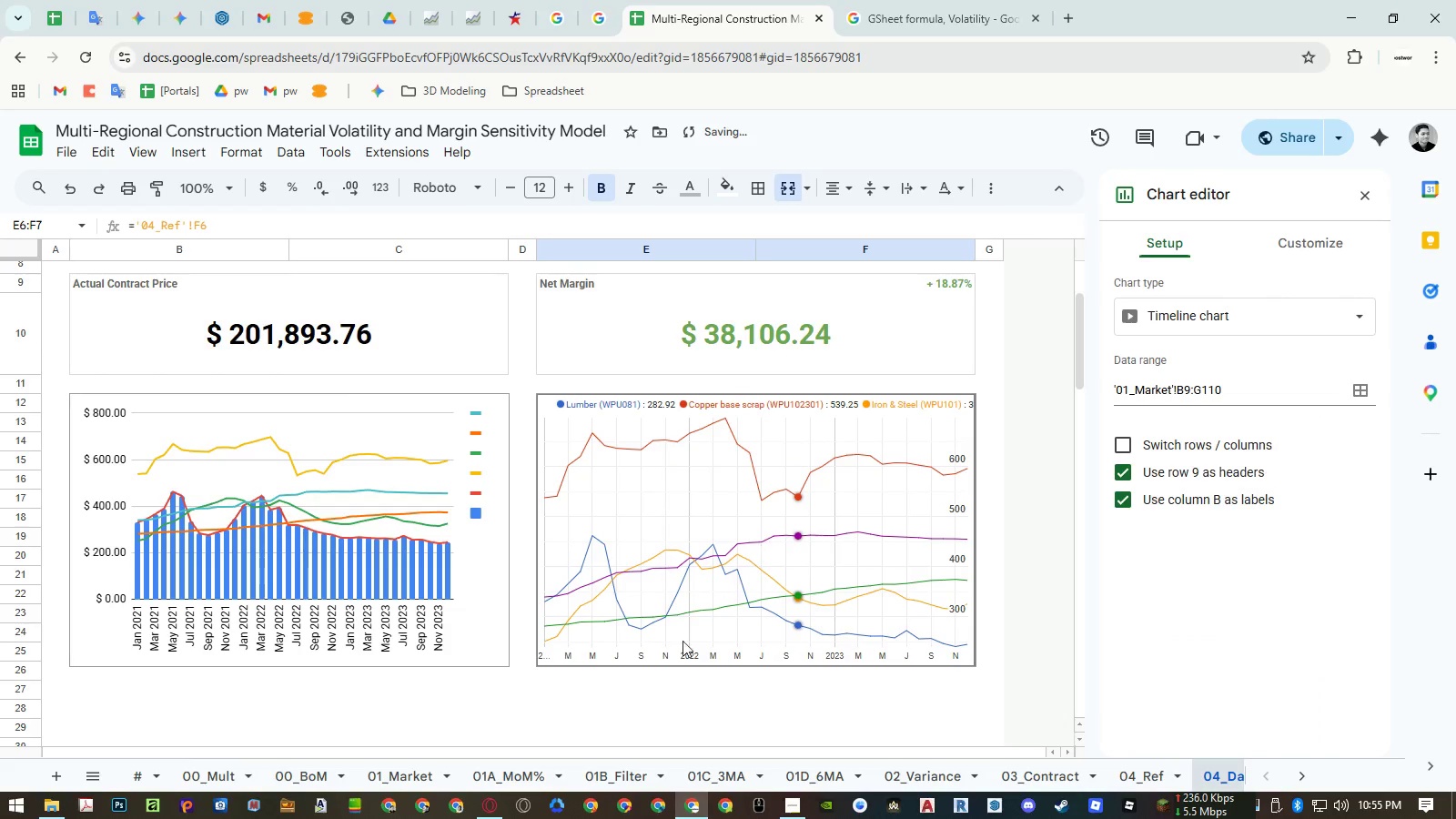 
scroll: coordinate [686, 679], scroll_direction: down, amount: 6.0
 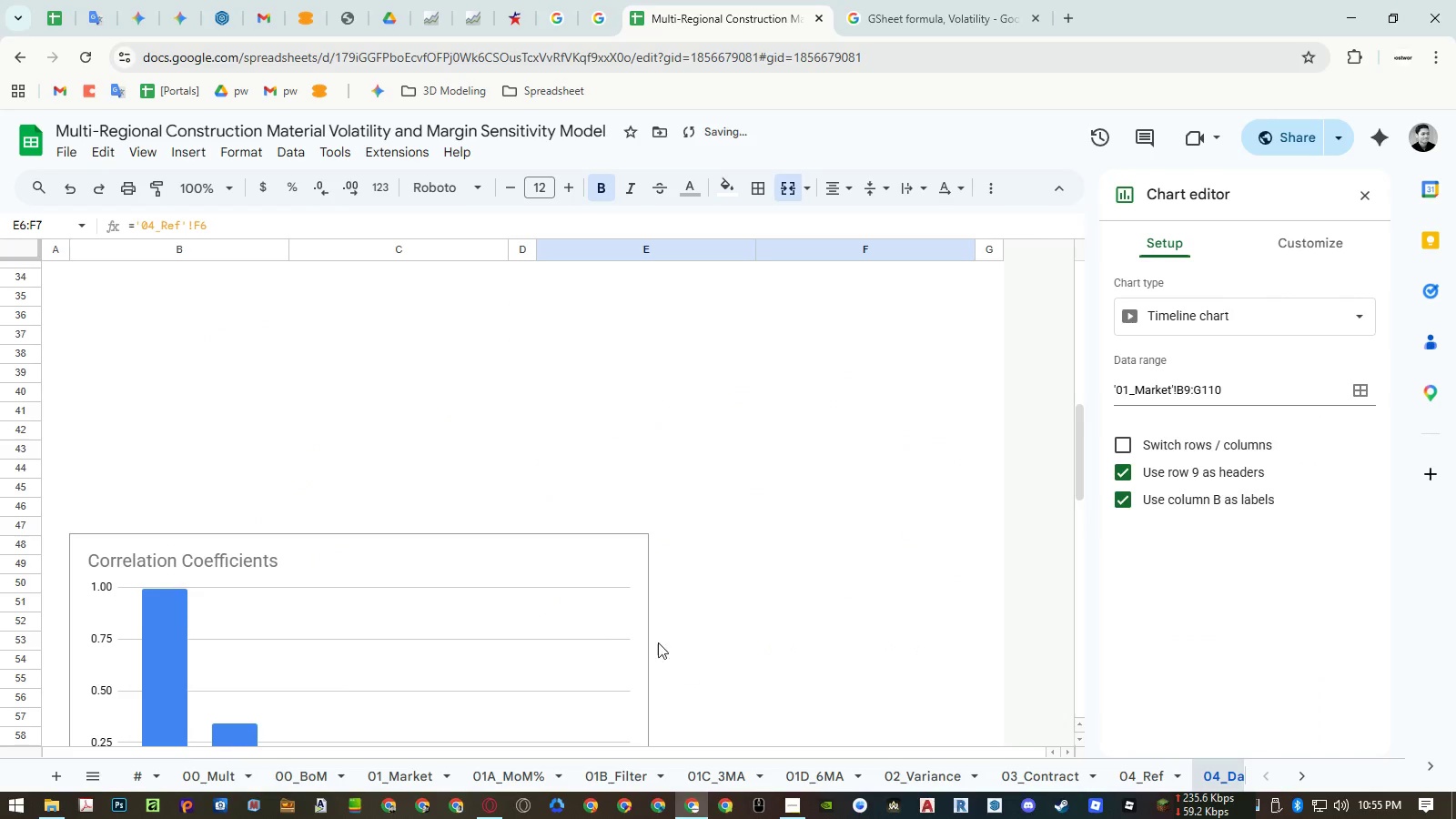 
left_click([590, 605])
 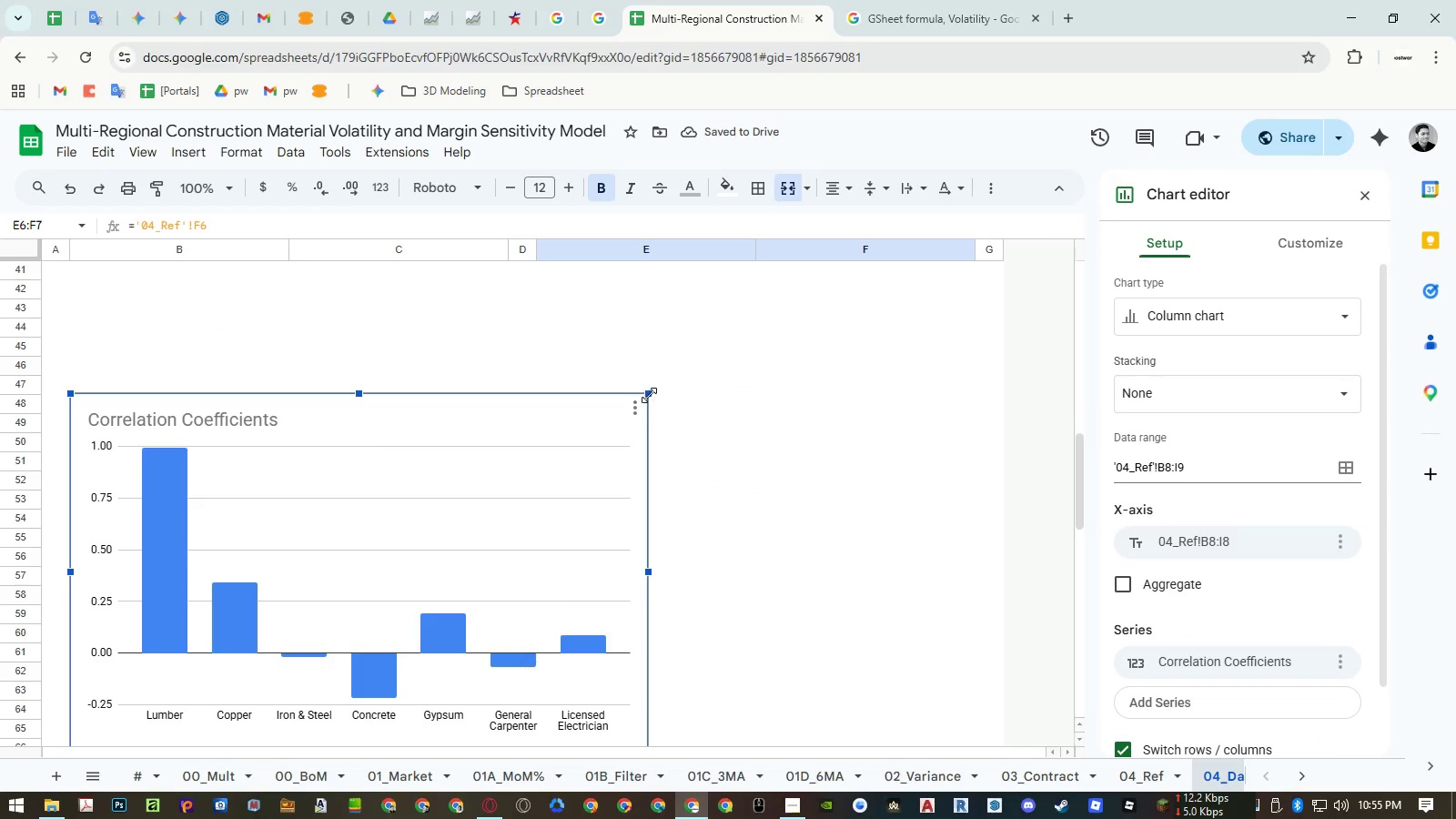 
left_click_drag(start_coordinate=[649, 393], to_coordinate=[572, 433])
 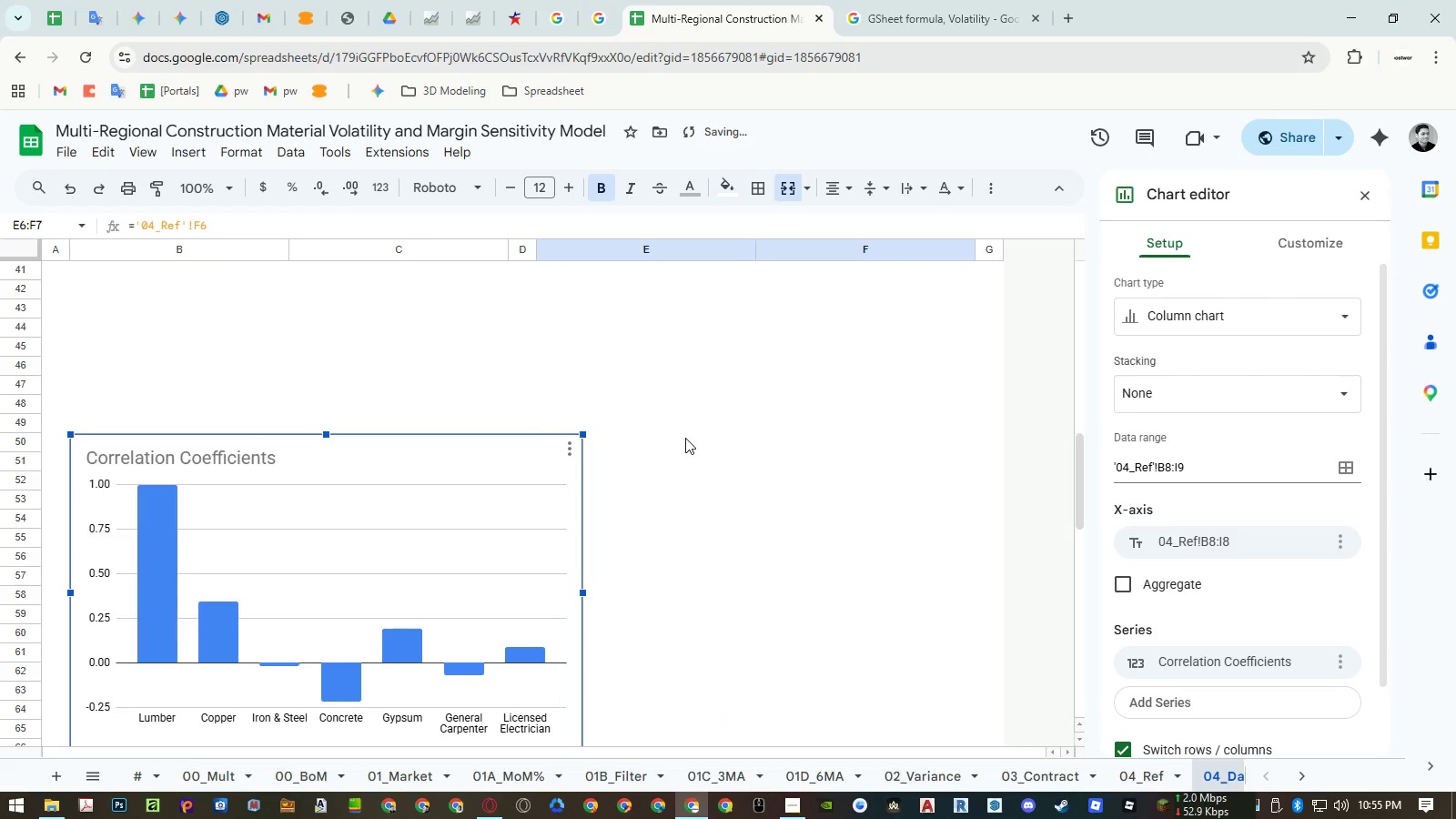 
scroll: coordinate [553, 410], scroll_direction: up, amount: 9.0
 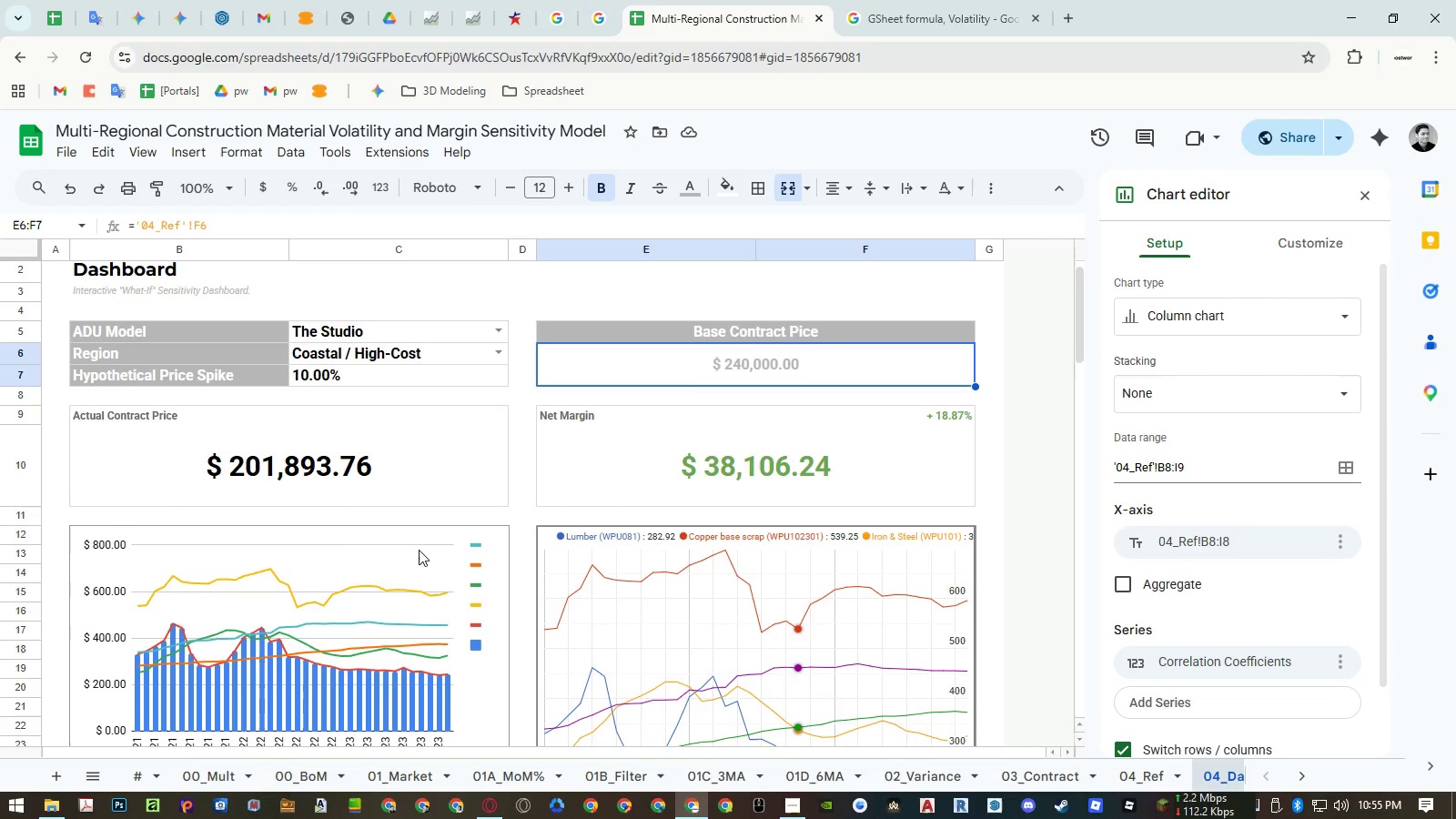 
wait(6.4)
 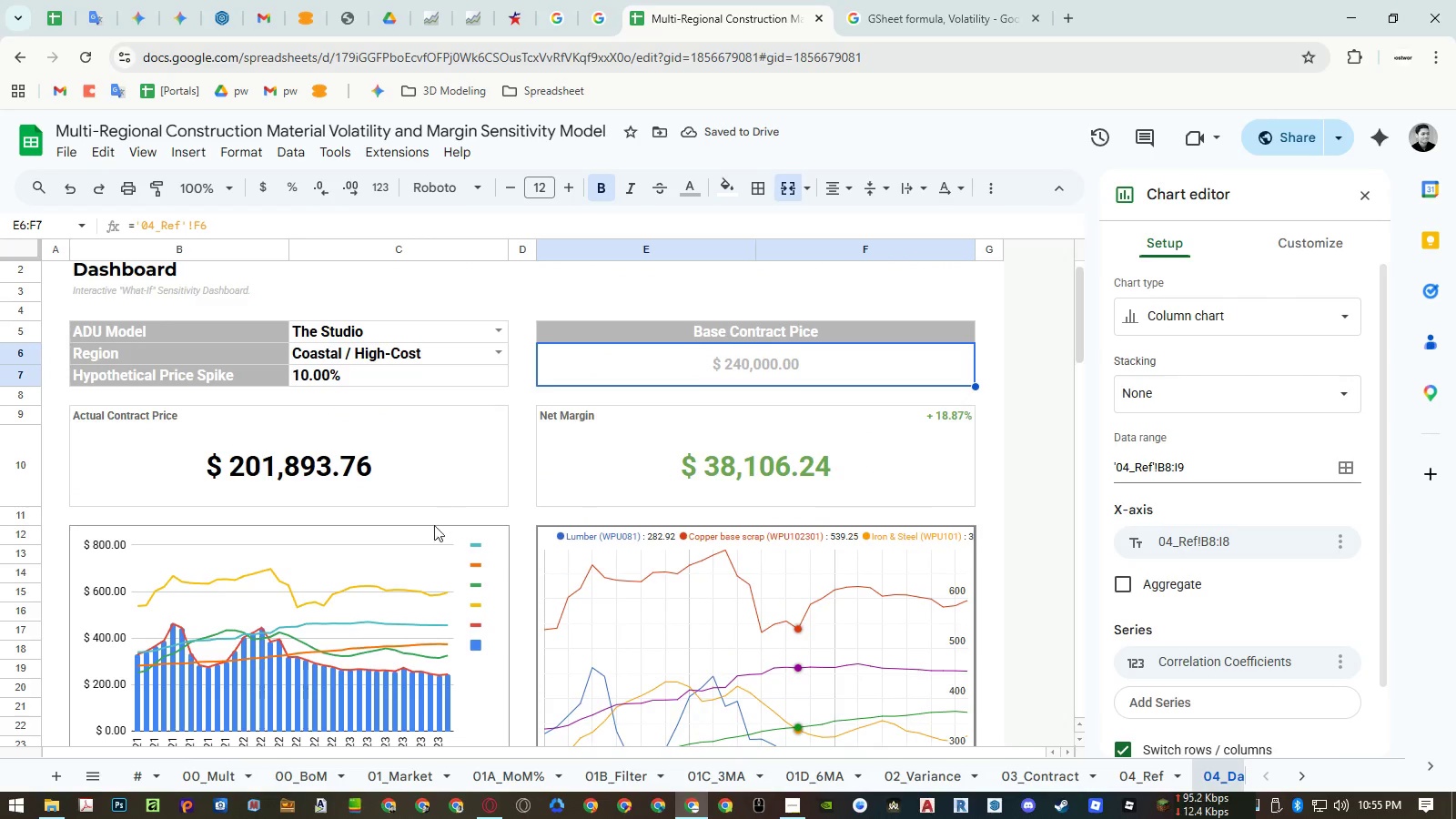 
left_click([520, 515])
 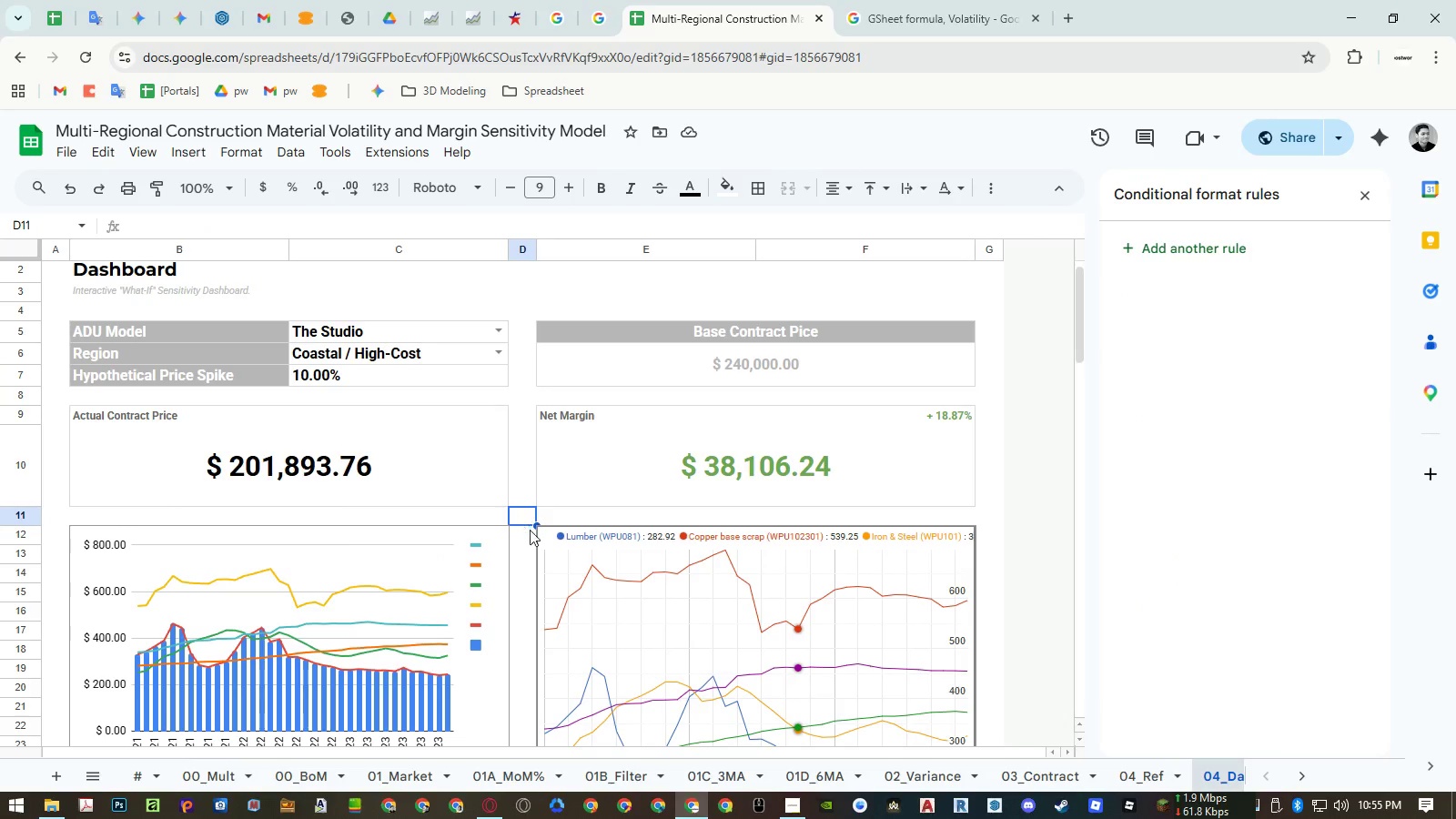 
left_click([607, 581])
 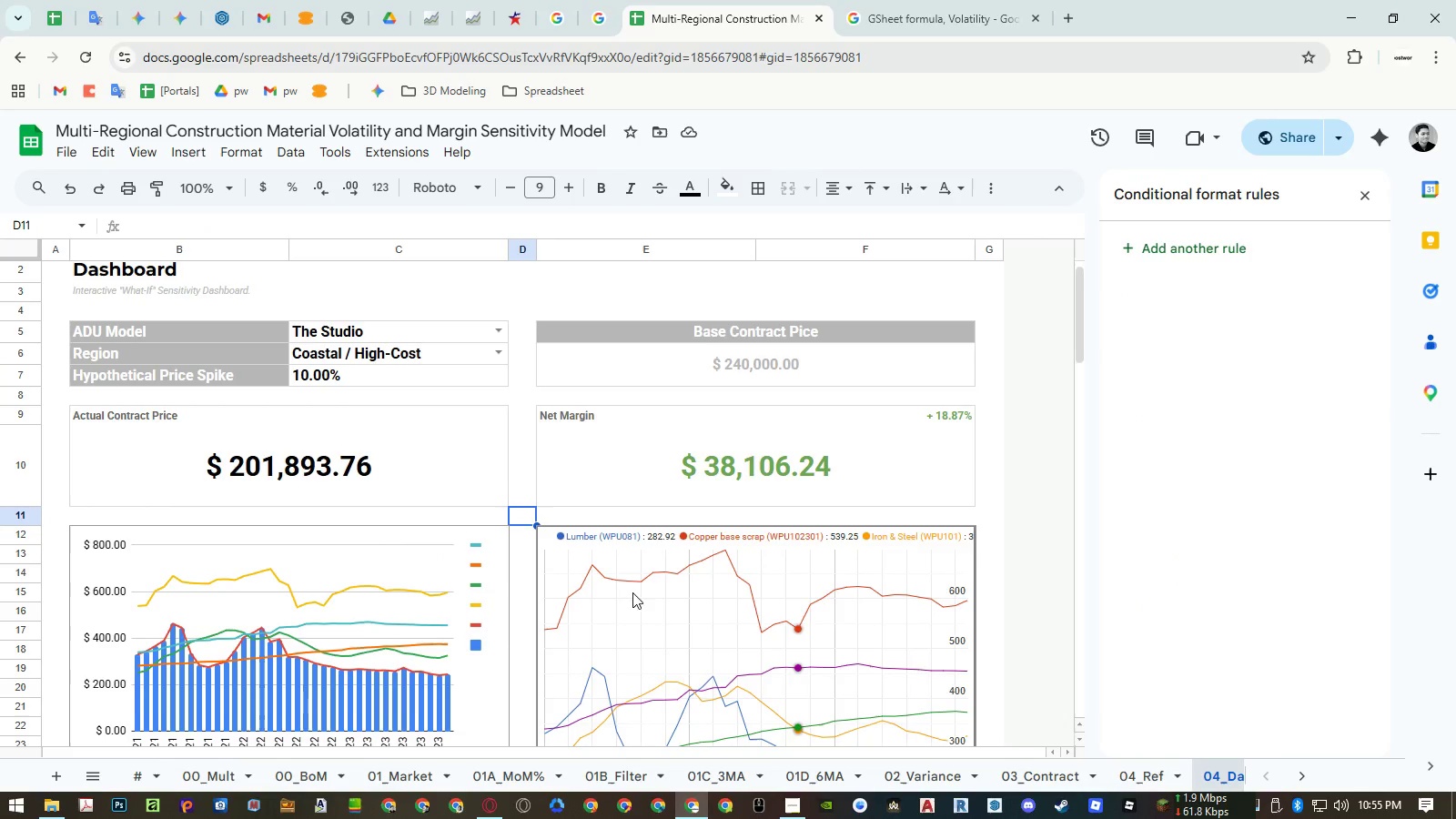 
left_click([662, 605])
 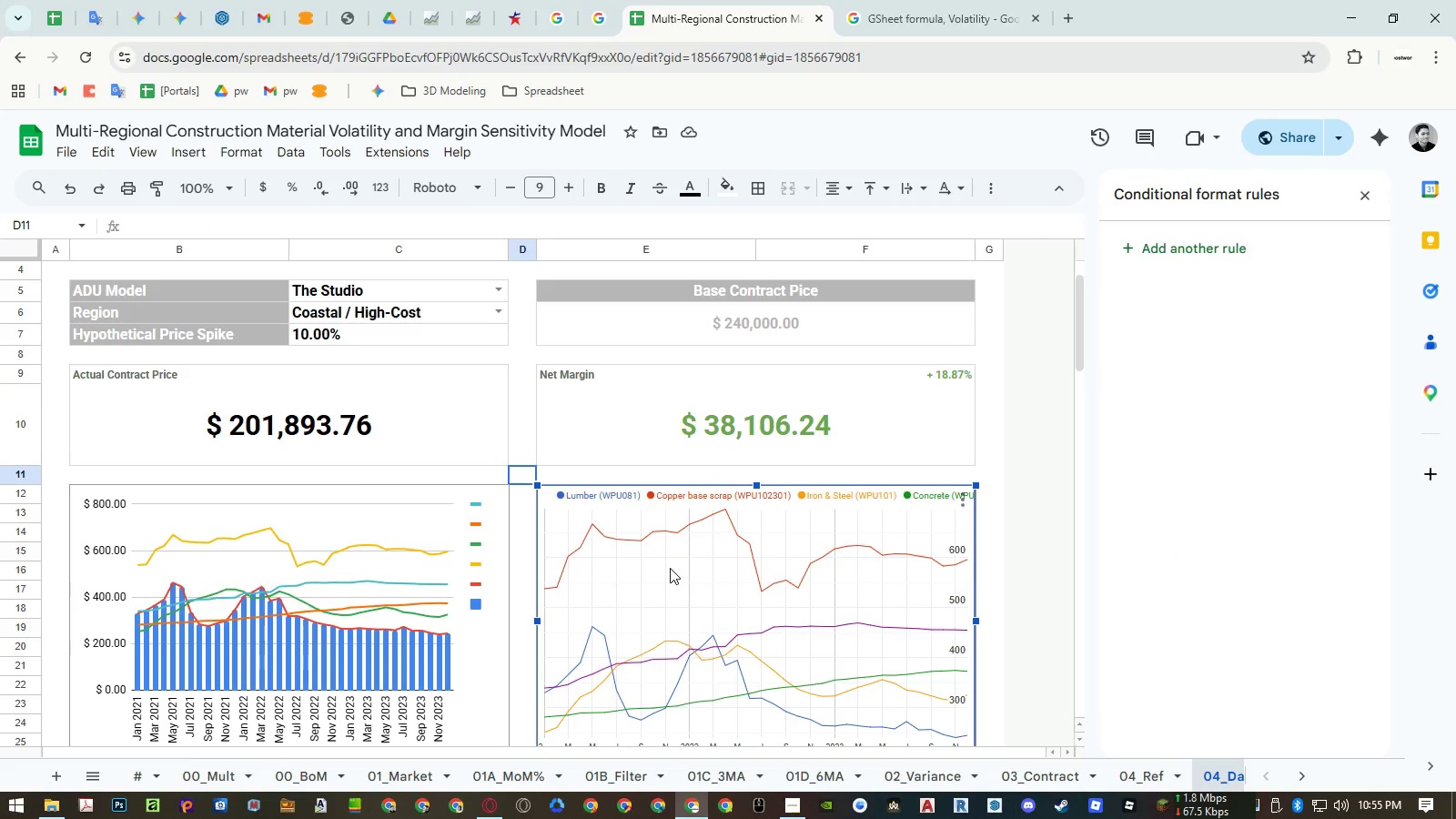 
key(Control+ControlLeft)
 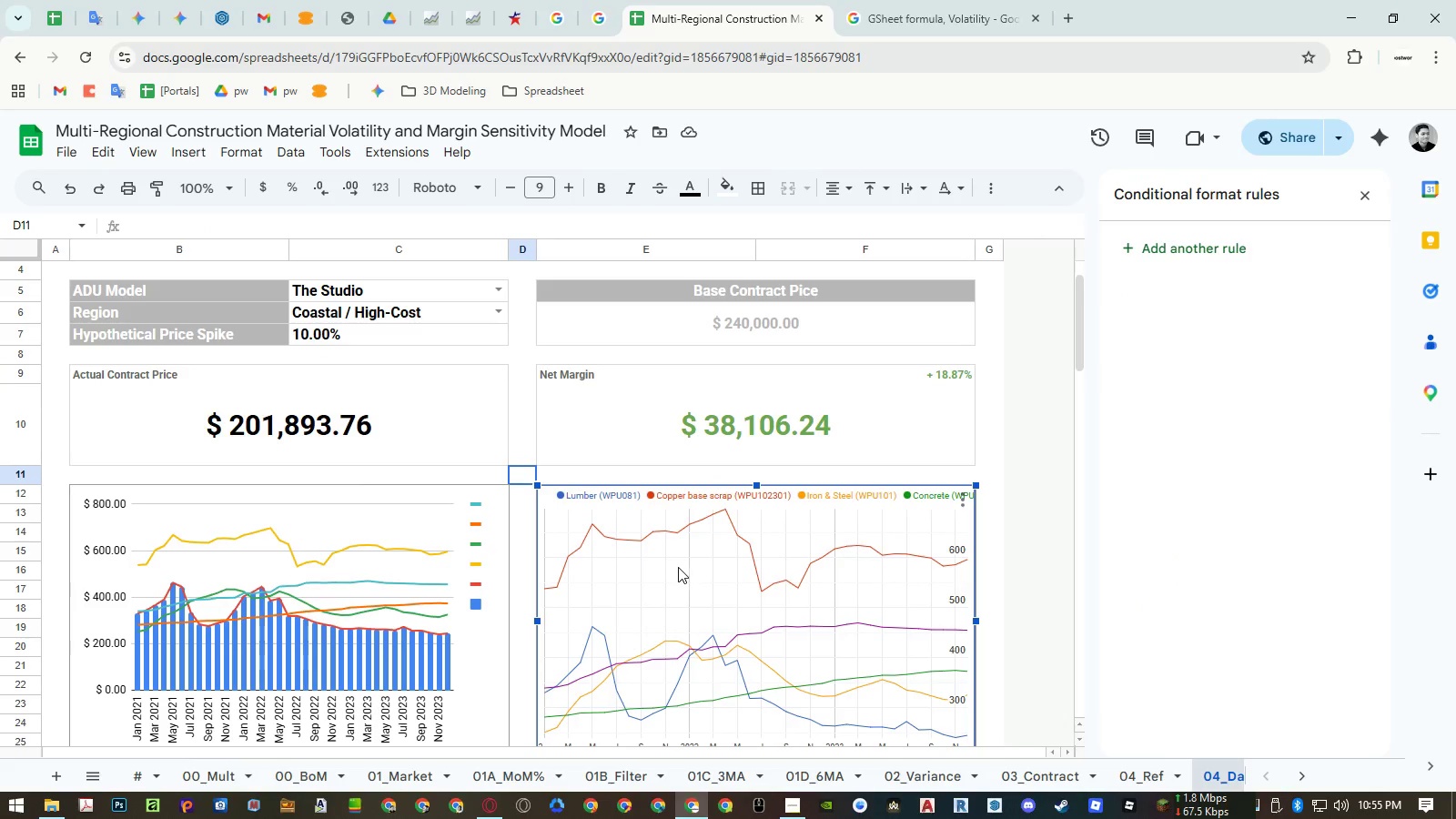 
key(Control+C)
 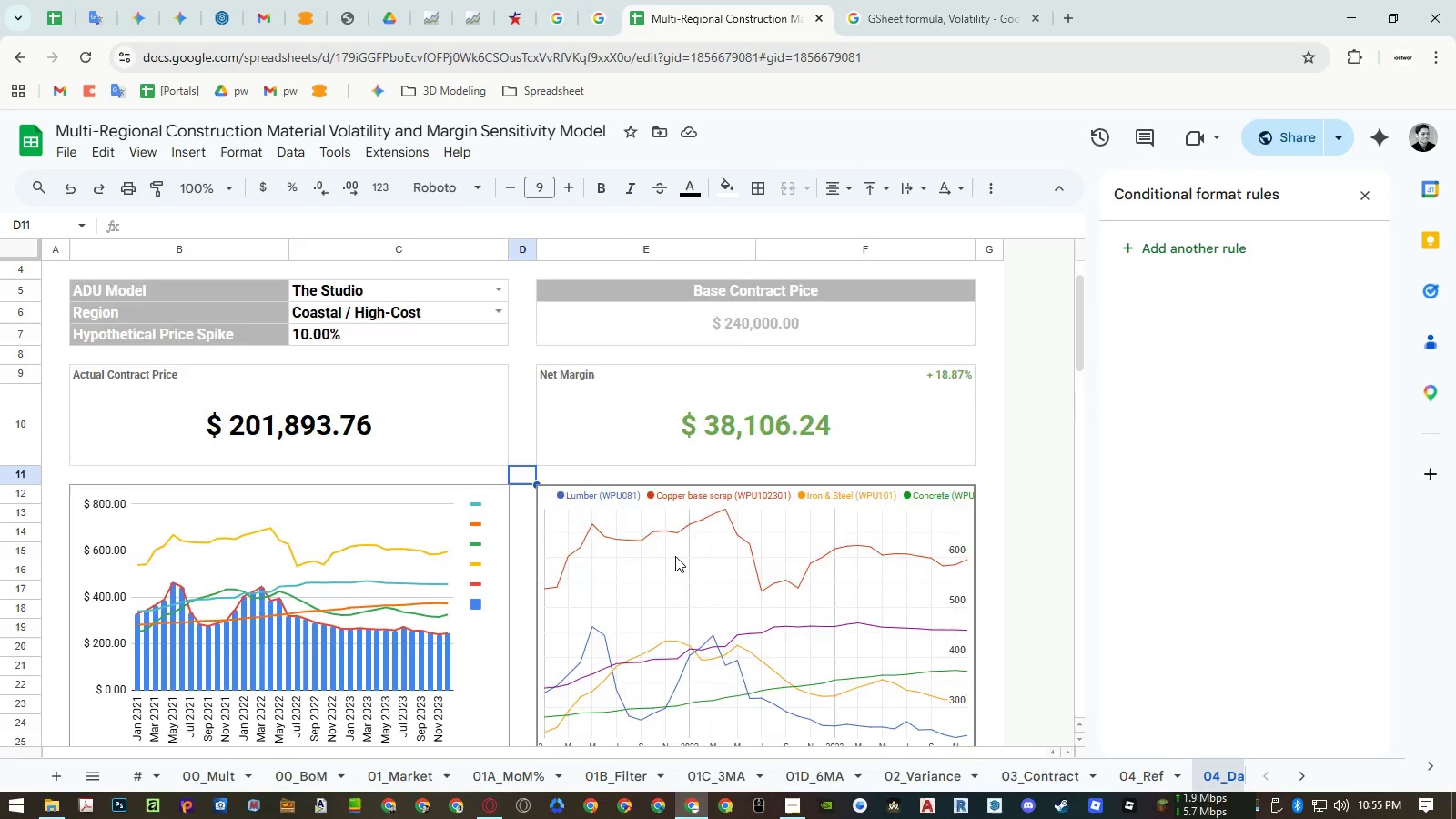 
scroll: coordinate [675, 556], scroll_direction: down, amount: 2.0
 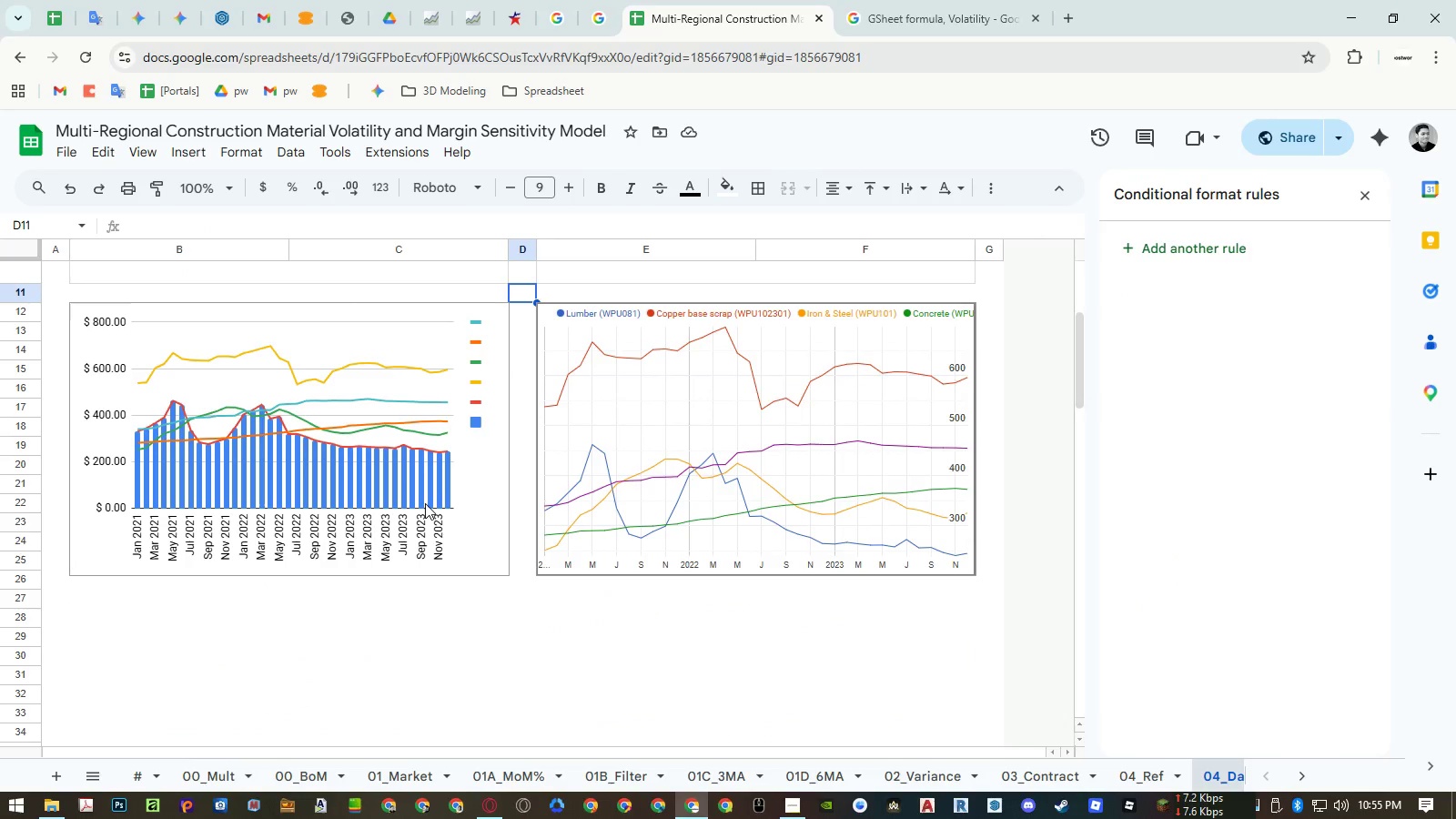 
left_click([425, 503])
 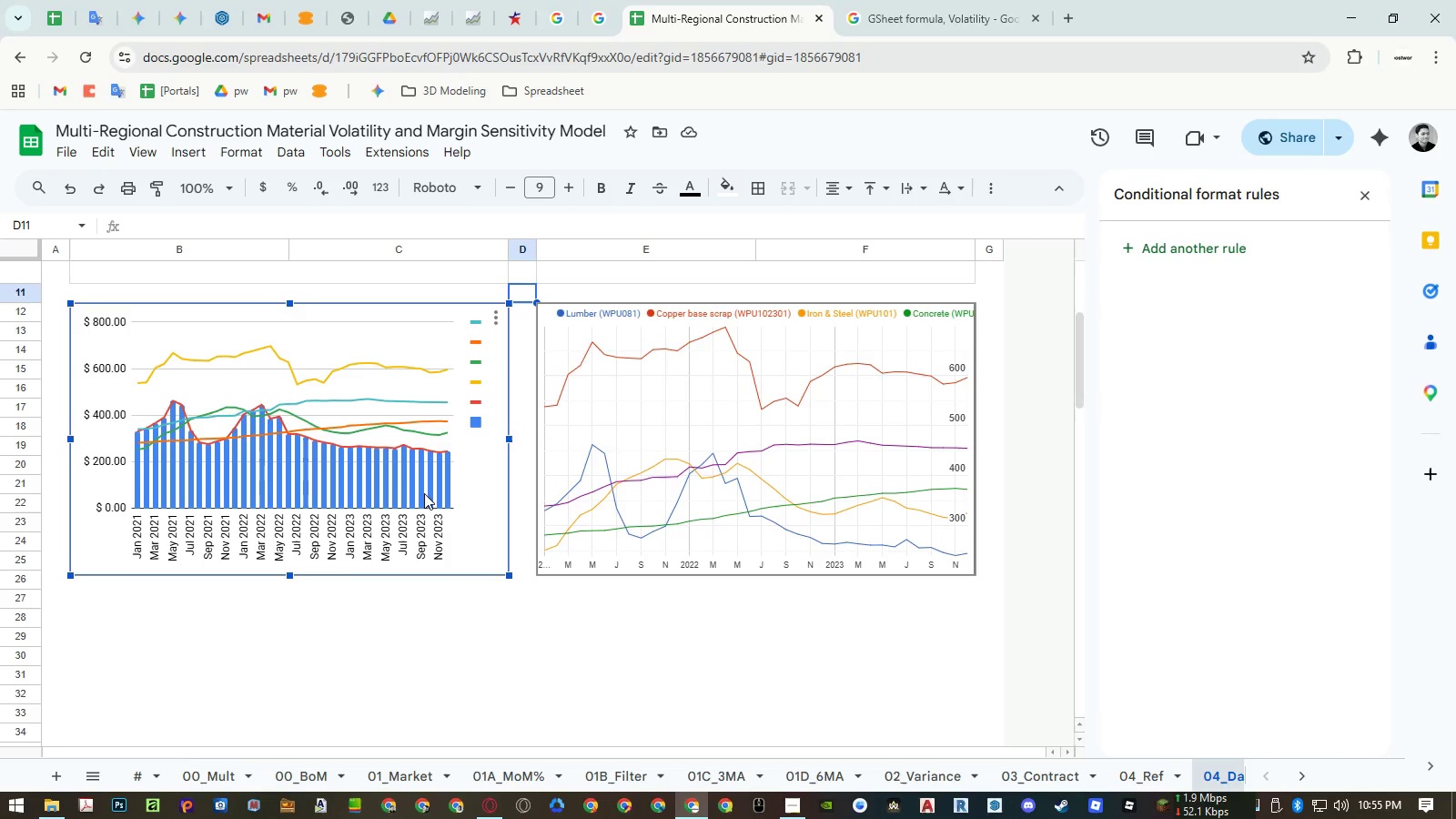 
left_click_drag(start_coordinate=[419, 475], to_coordinate=[433, 725])
 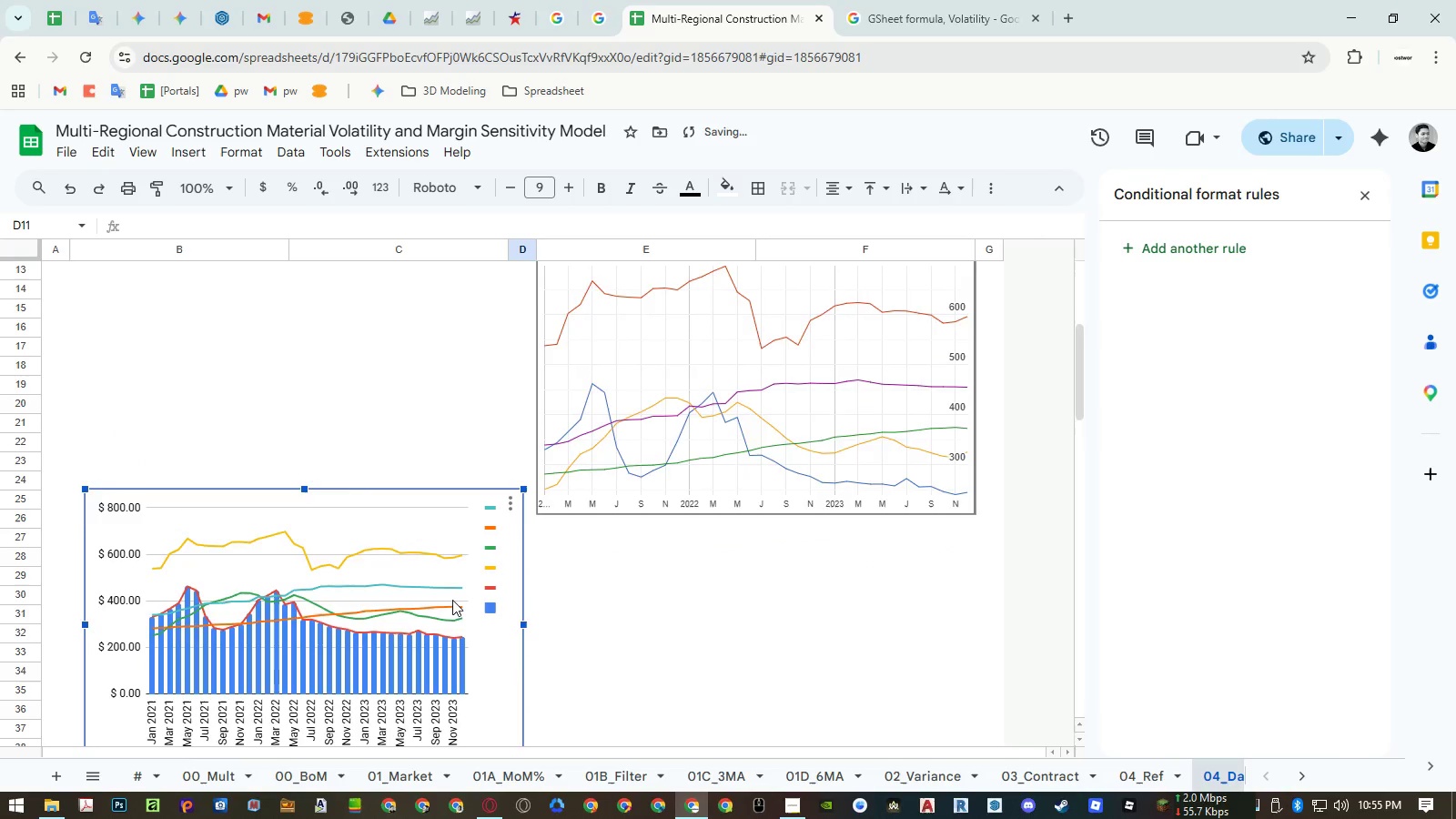 
left_click_drag(start_coordinate=[385, 350], to_coordinate=[377, 512])
 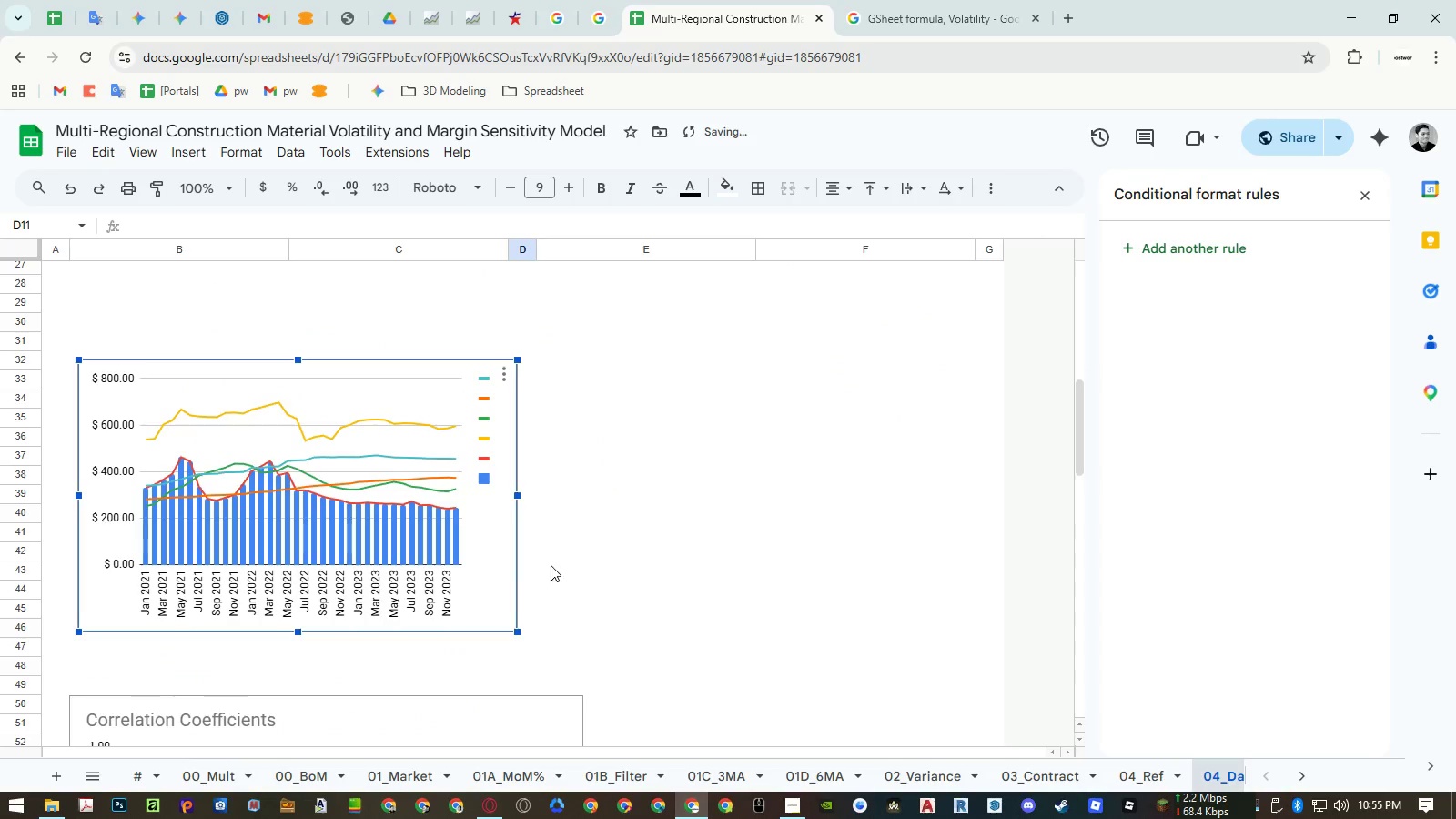 
scroll: coordinate [449, 534], scroll_direction: down, amount: 3.0
 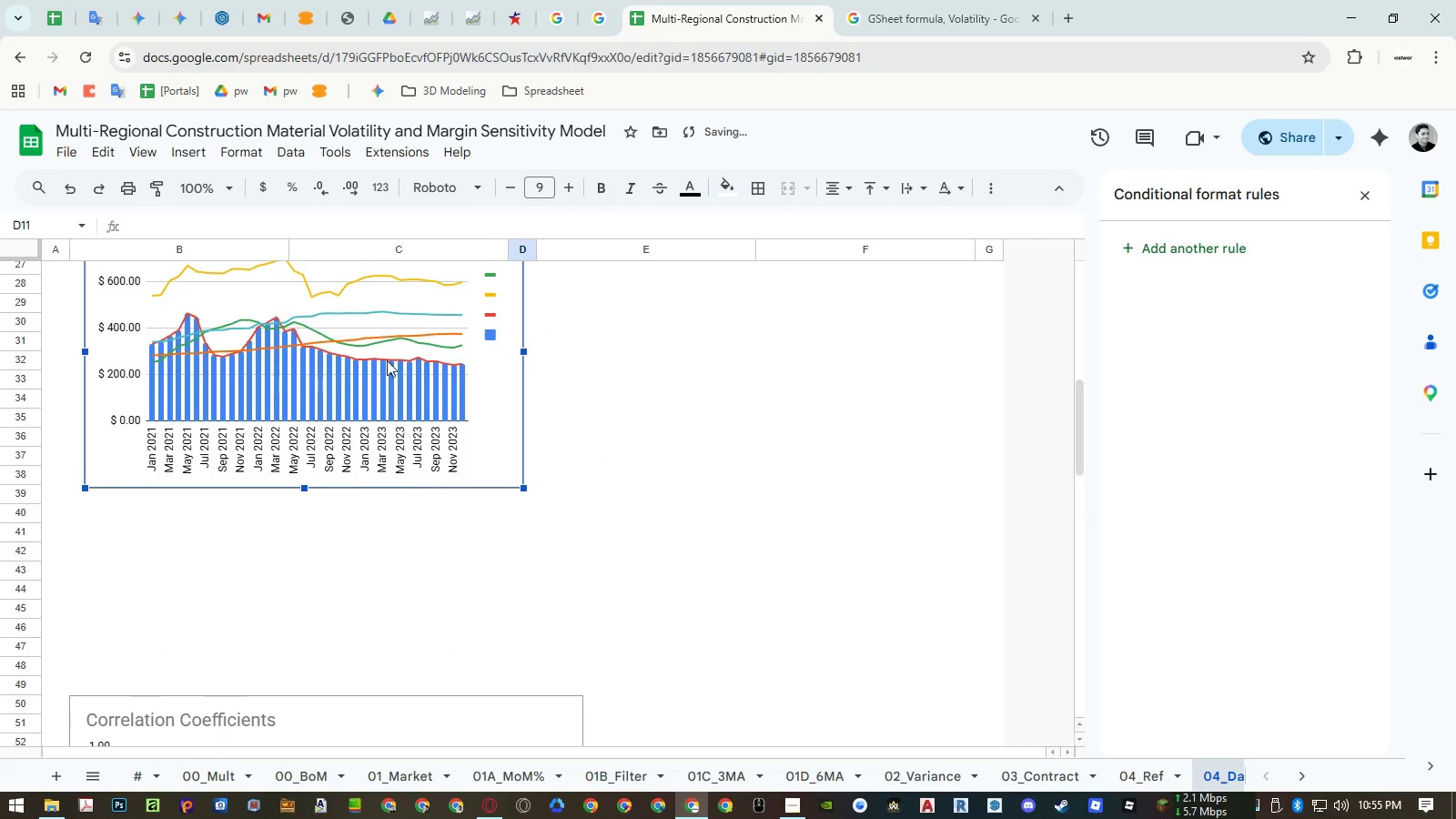 
left_click([609, 535])
 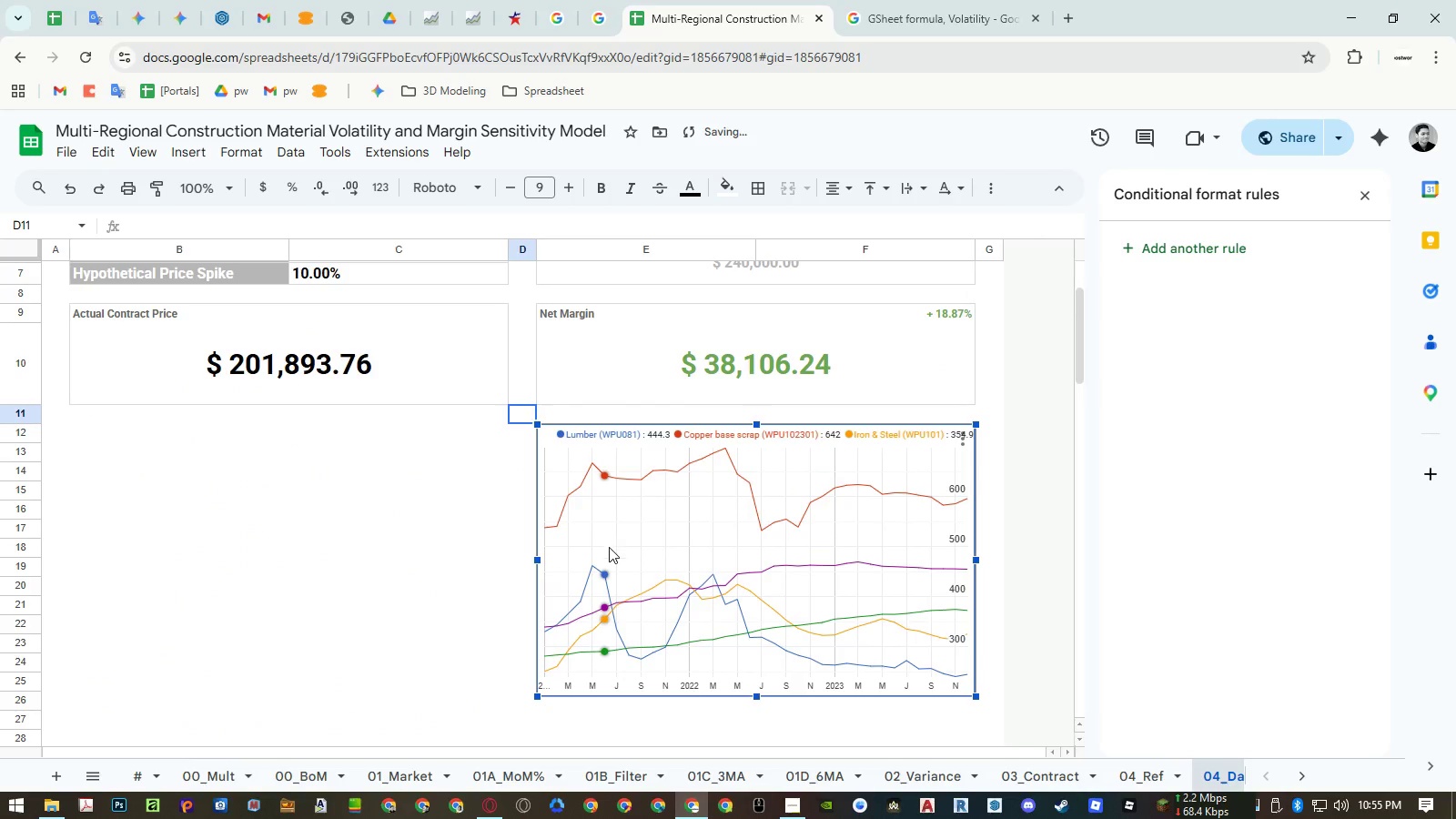 
scroll: coordinate [574, 561], scroll_direction: up, amount: 5.0
 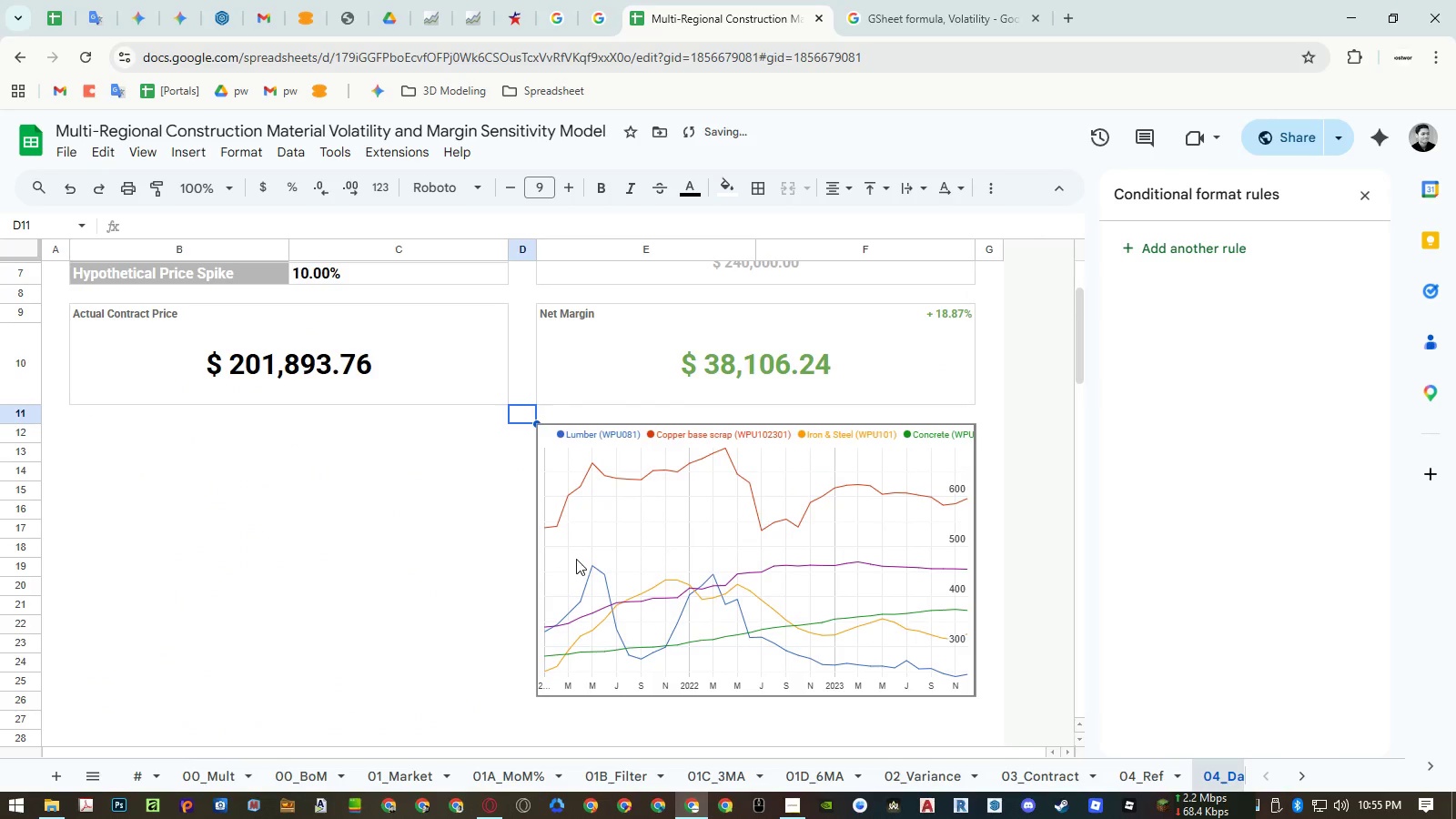 
key(Control+ControlLeft)
 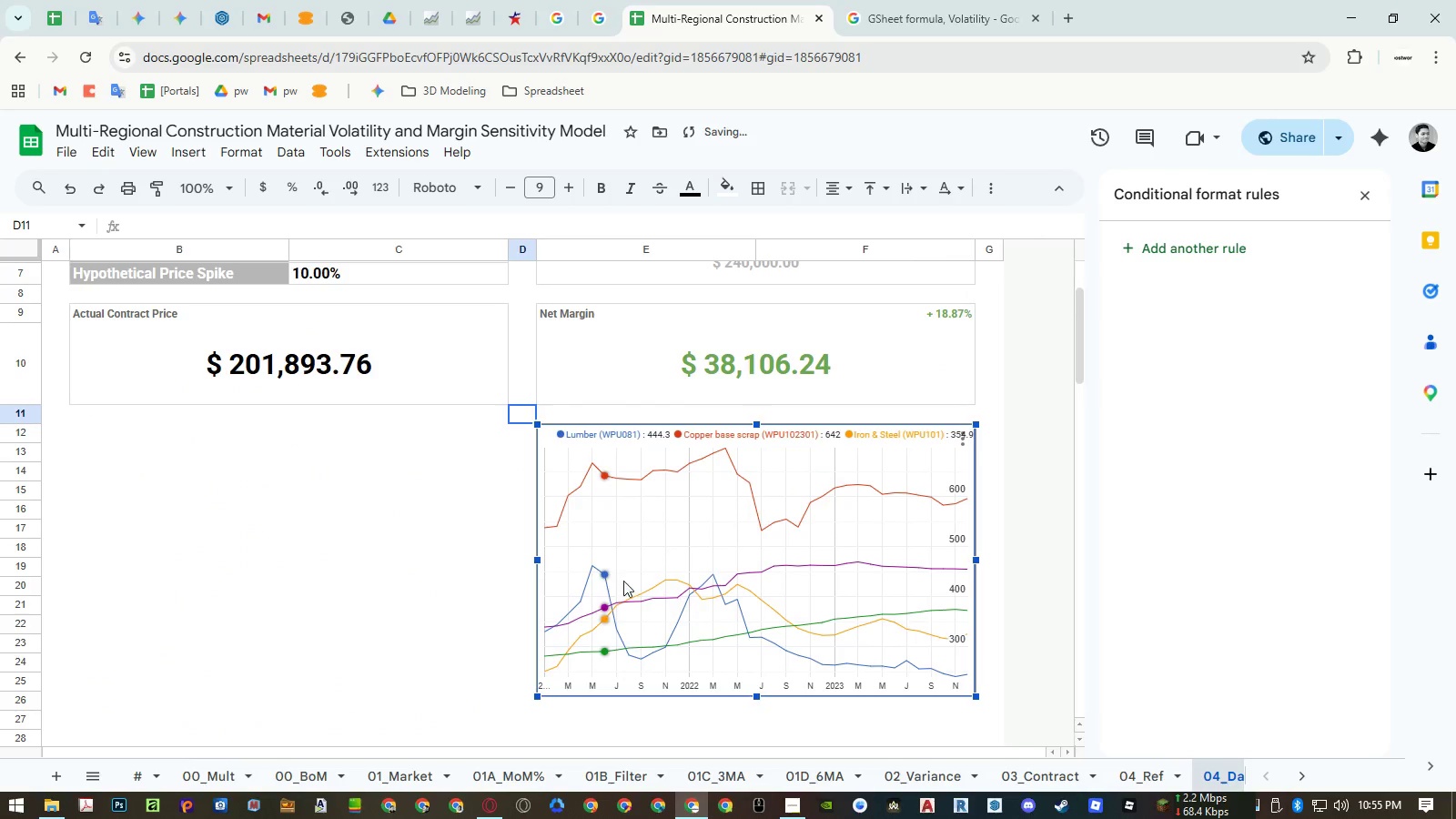 
key(Control+C)
 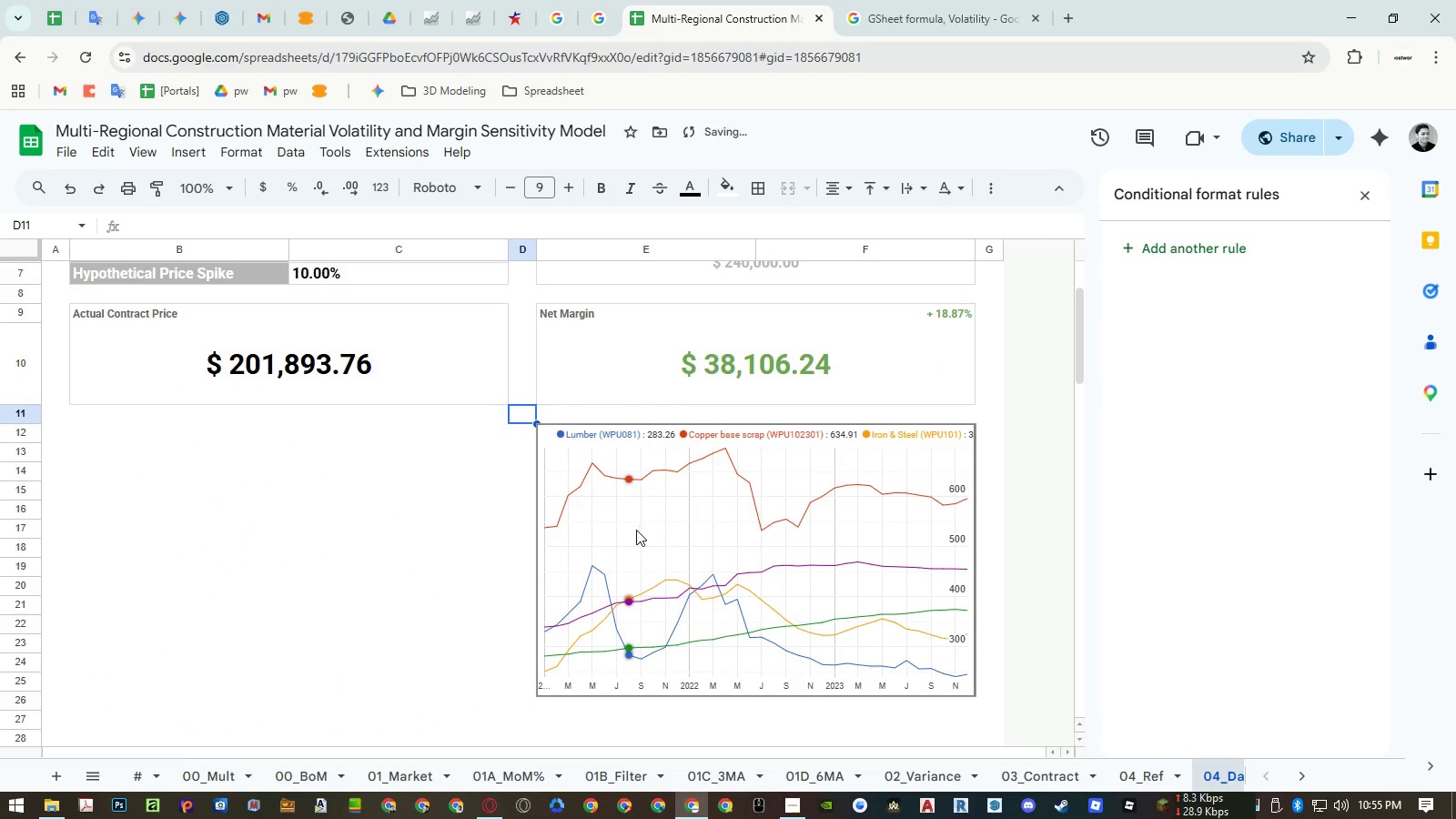 
key(Control+ControlLeft)
 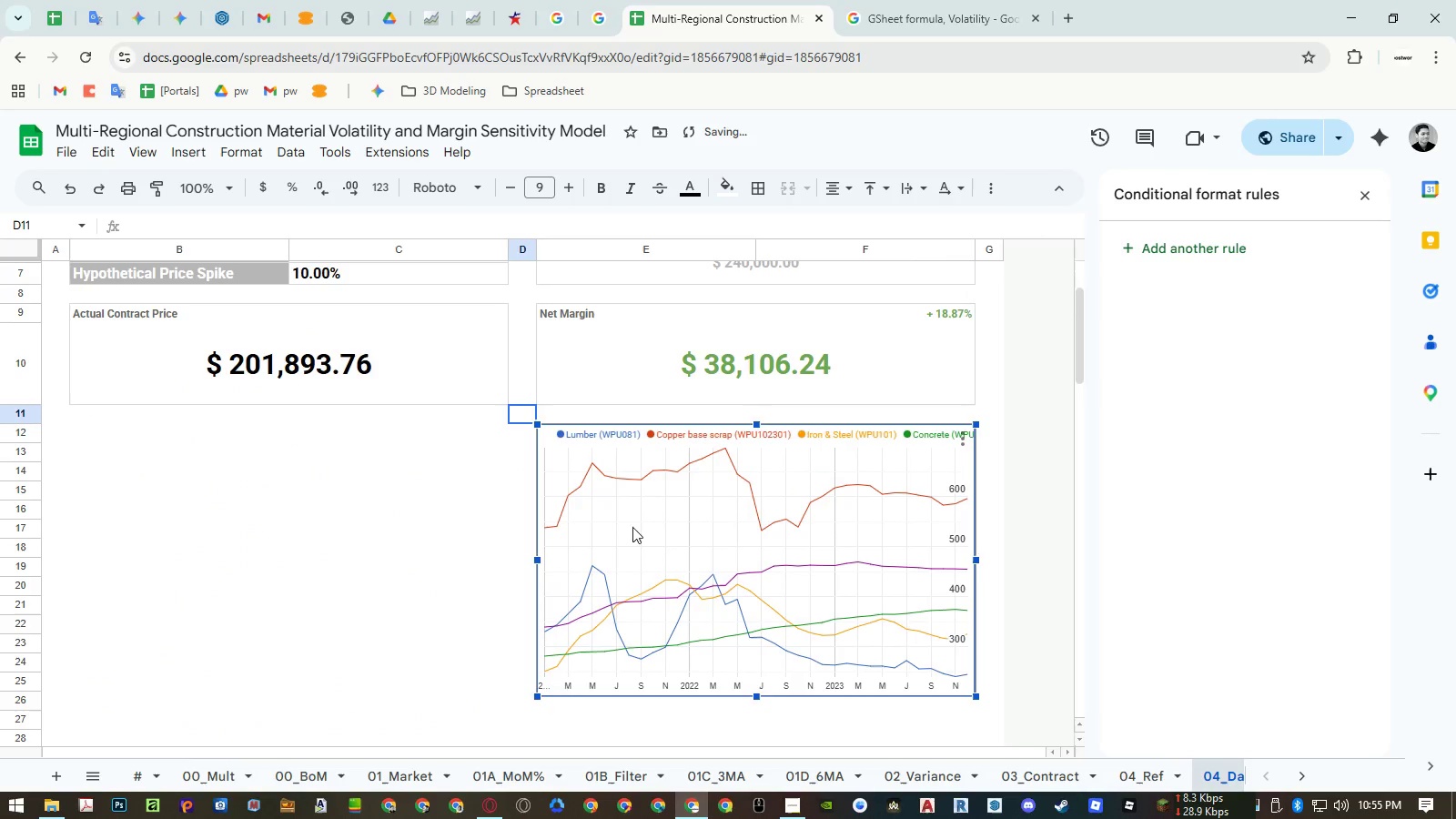 
key(Control+V)
 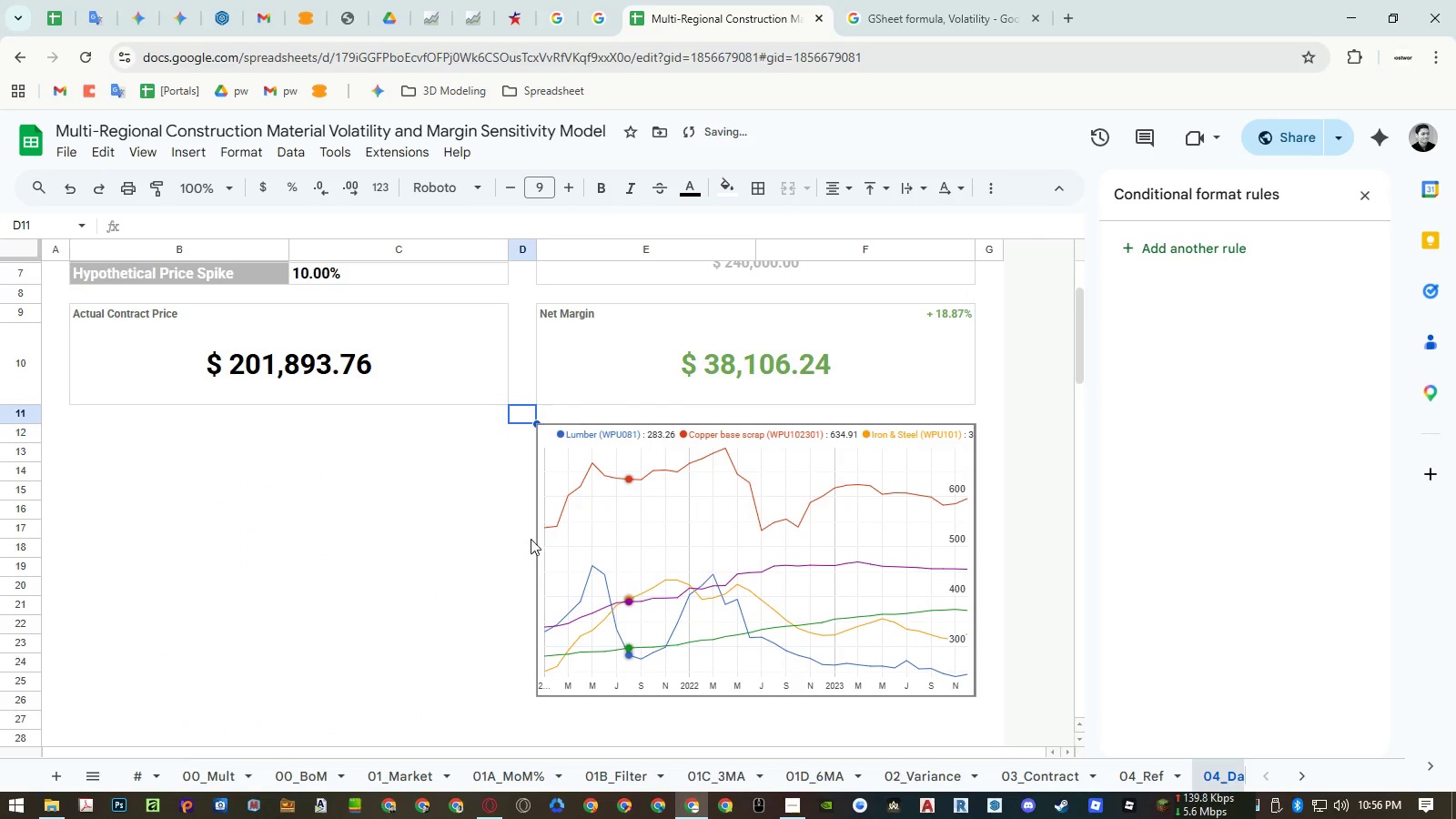 
left_click([480, 534])
 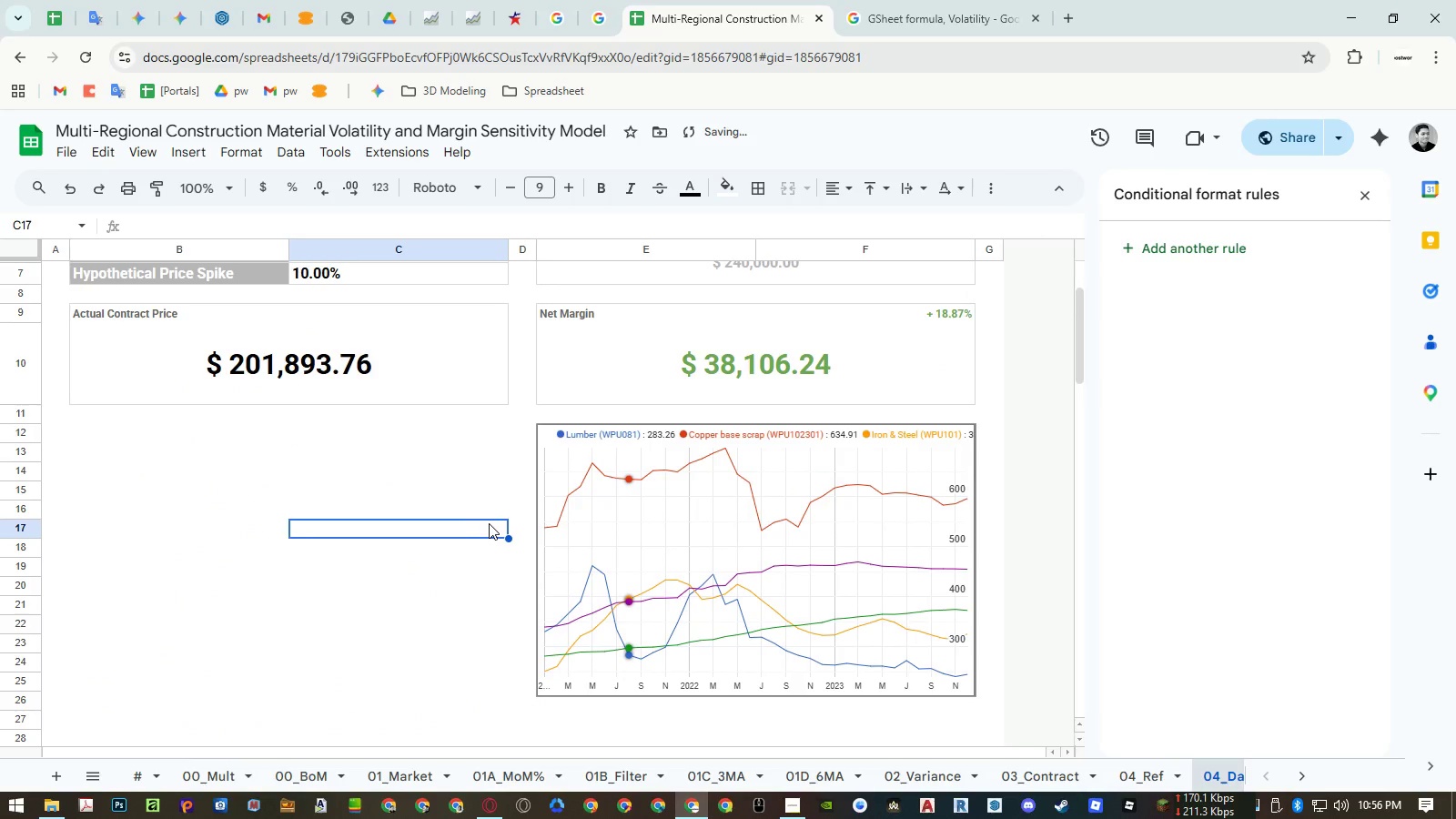 
key(Control+ControlLeft)
 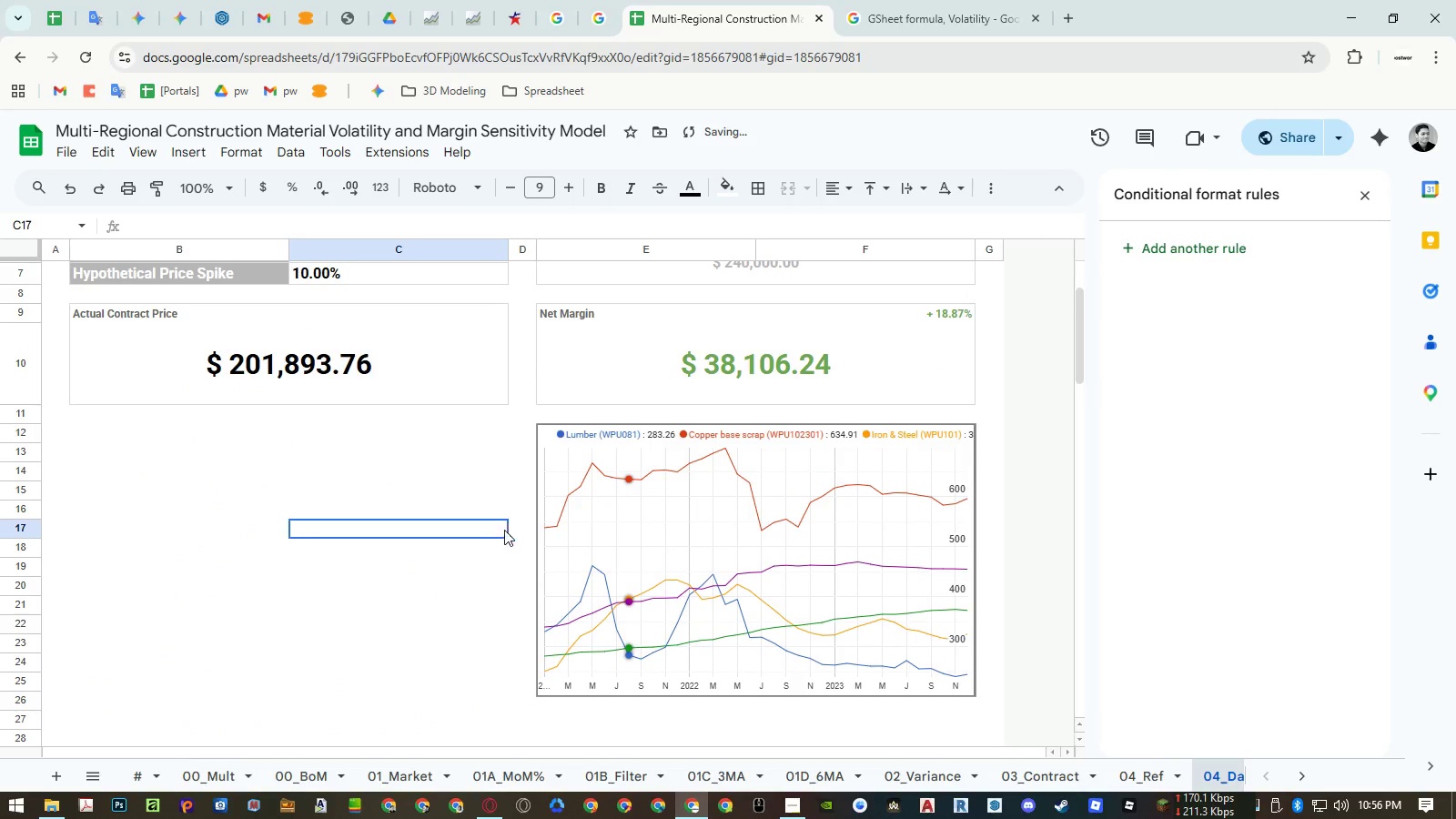 
key(Control+V)
 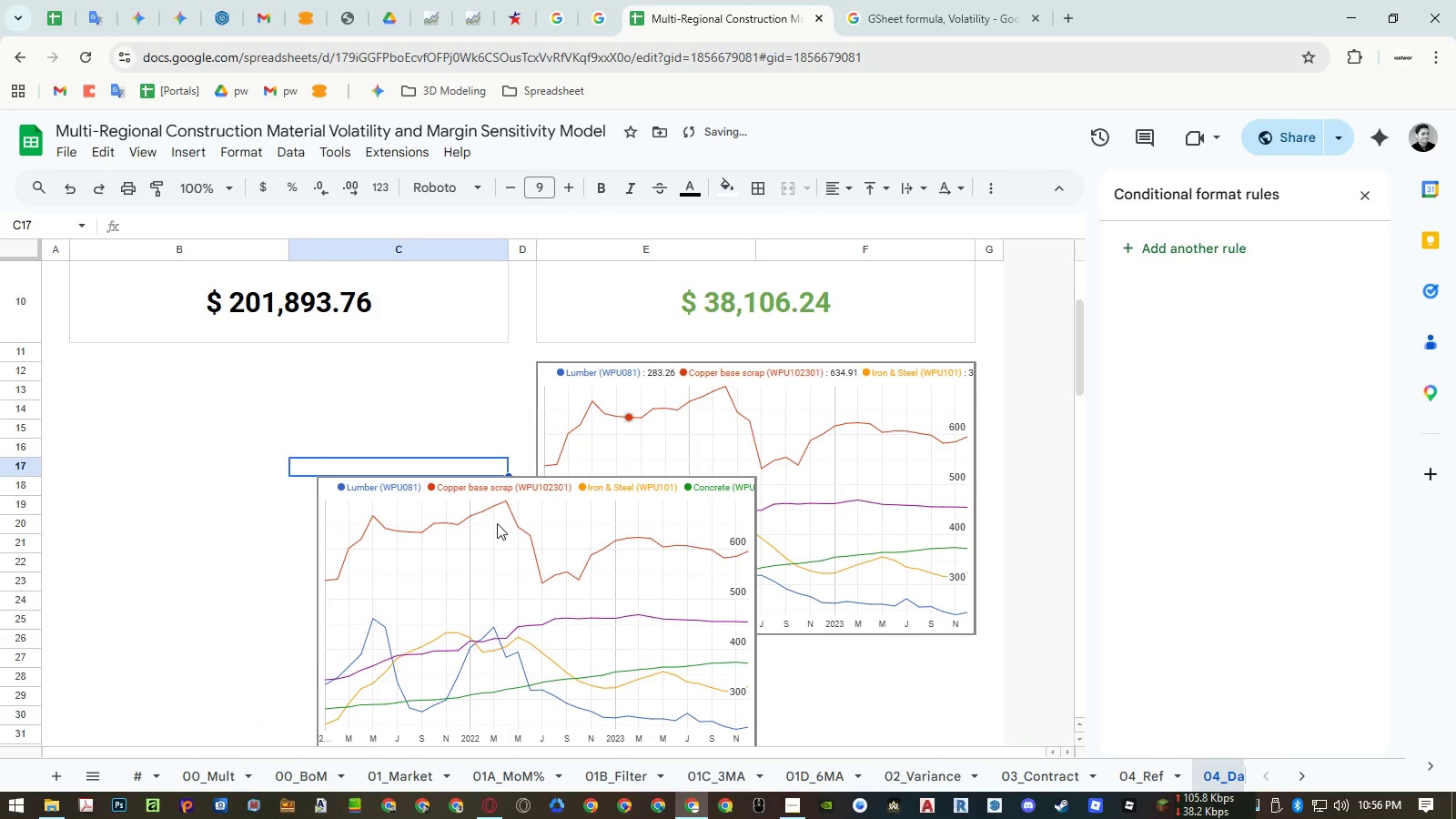 
left_click([479, 530])
 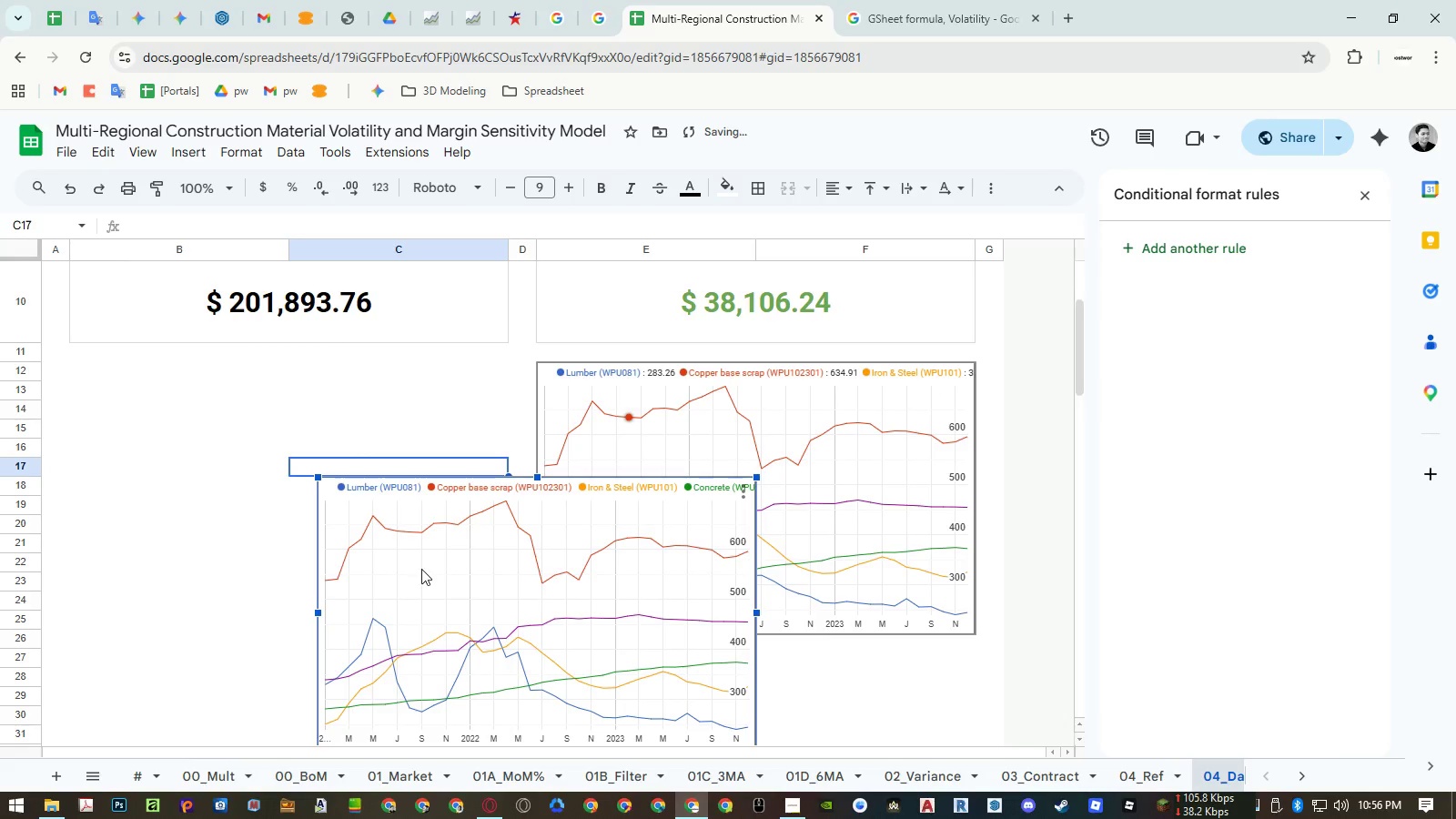 
left_click_drag(start_coordinate=[421, 569], to_coordinate=[171, 448])
 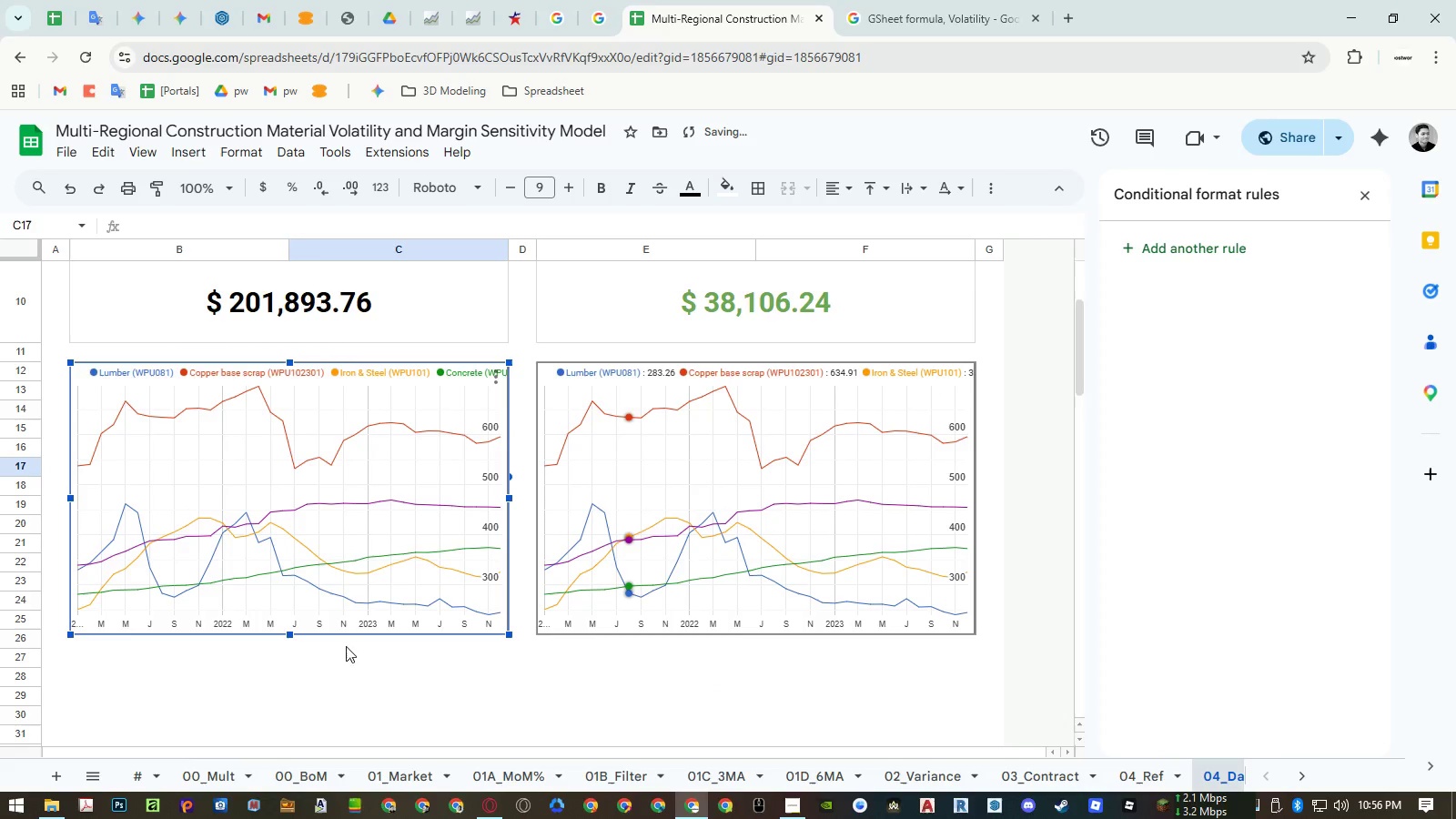 
left_click([359, 698])
 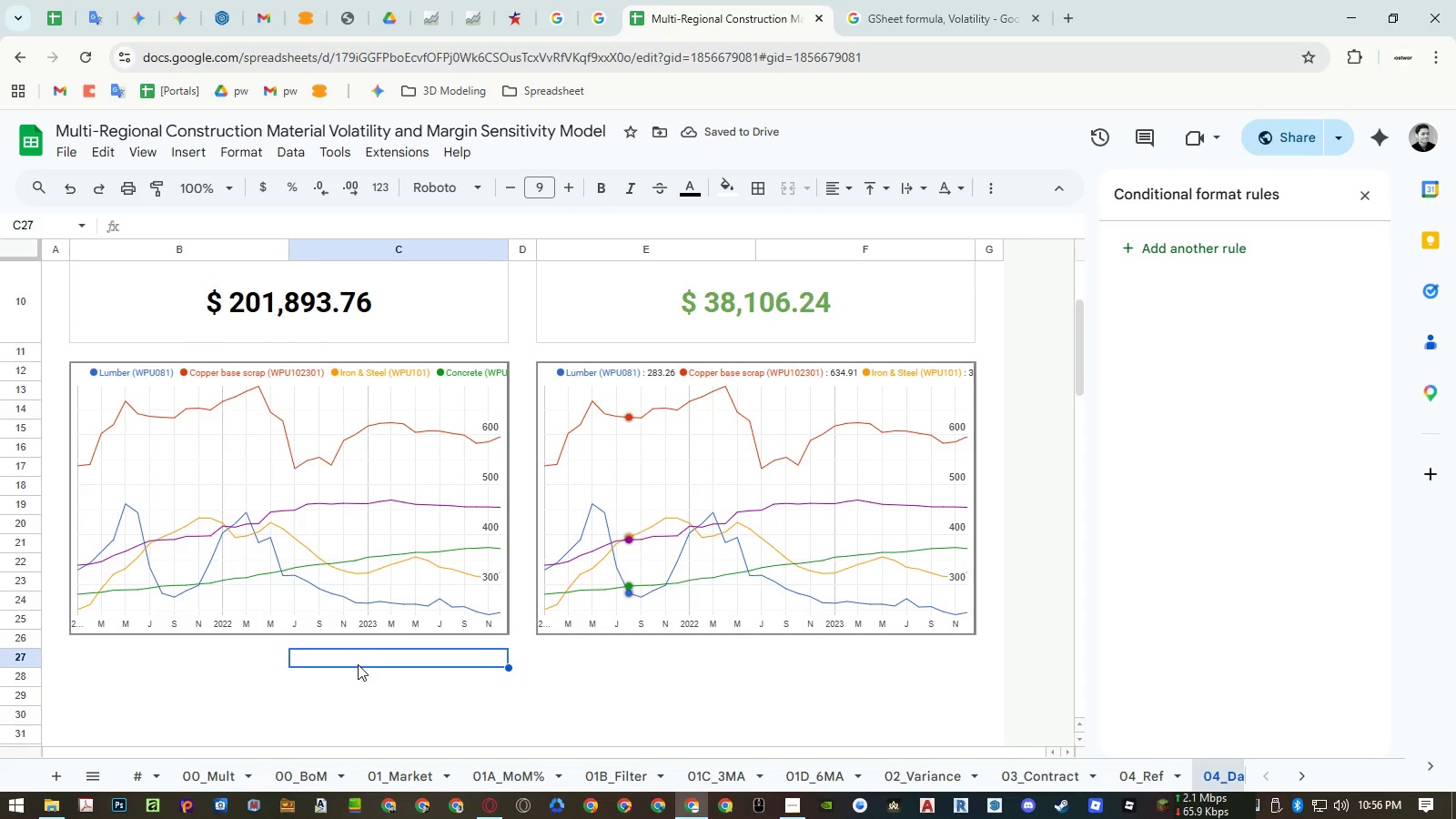 
key(Control+ControlRight)
 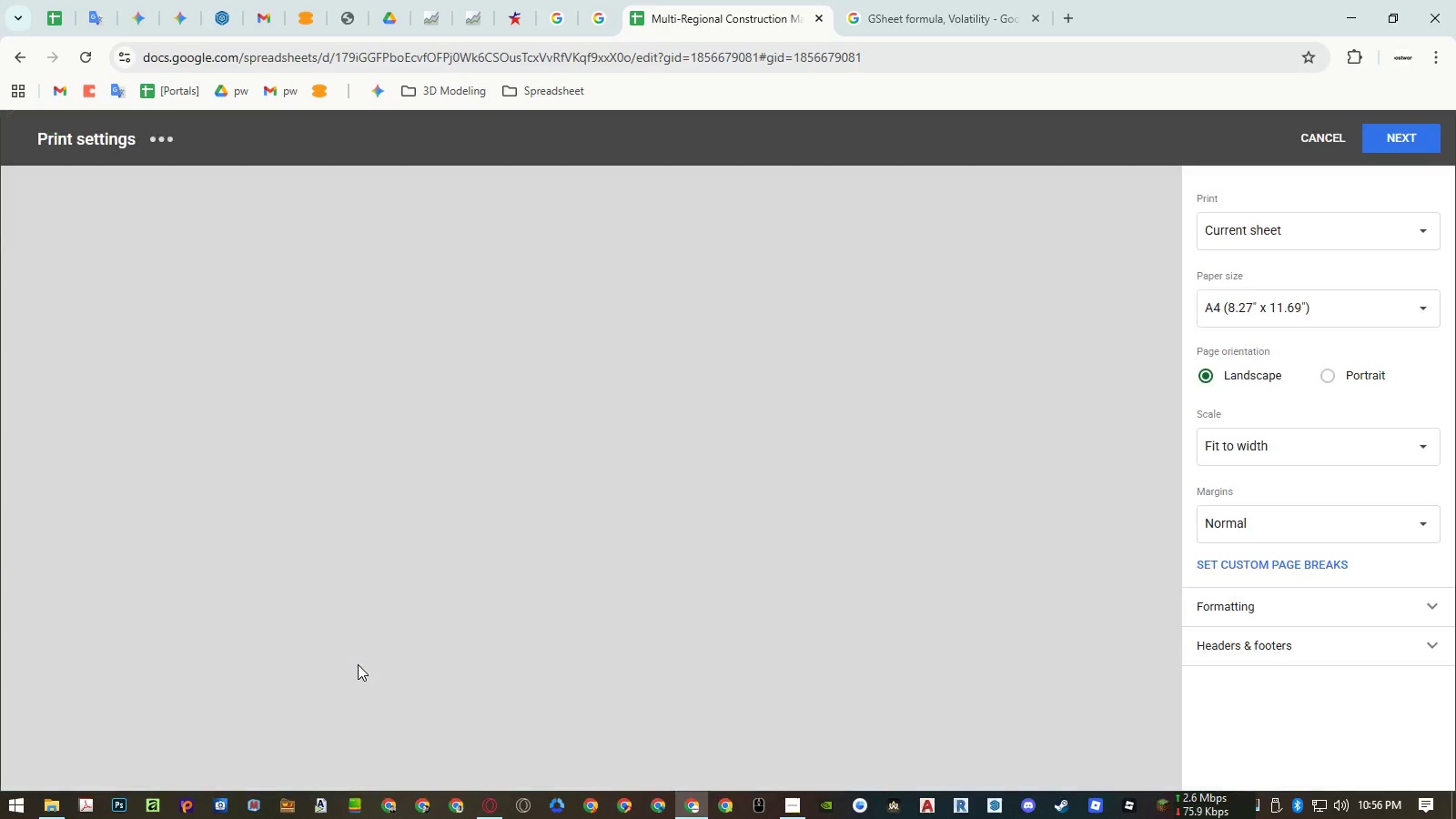 
key(Control+P)
 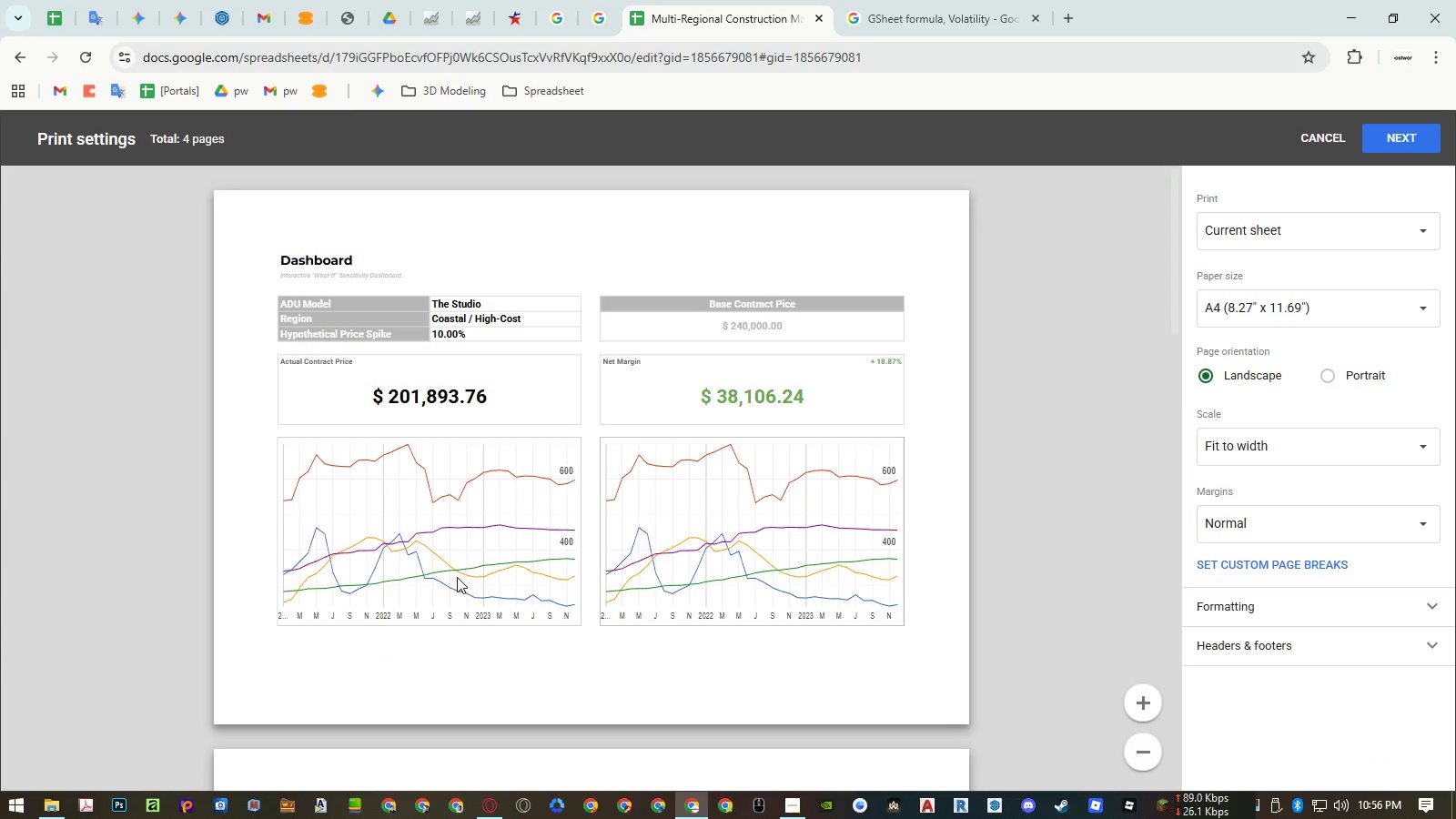 
key(Escape)
 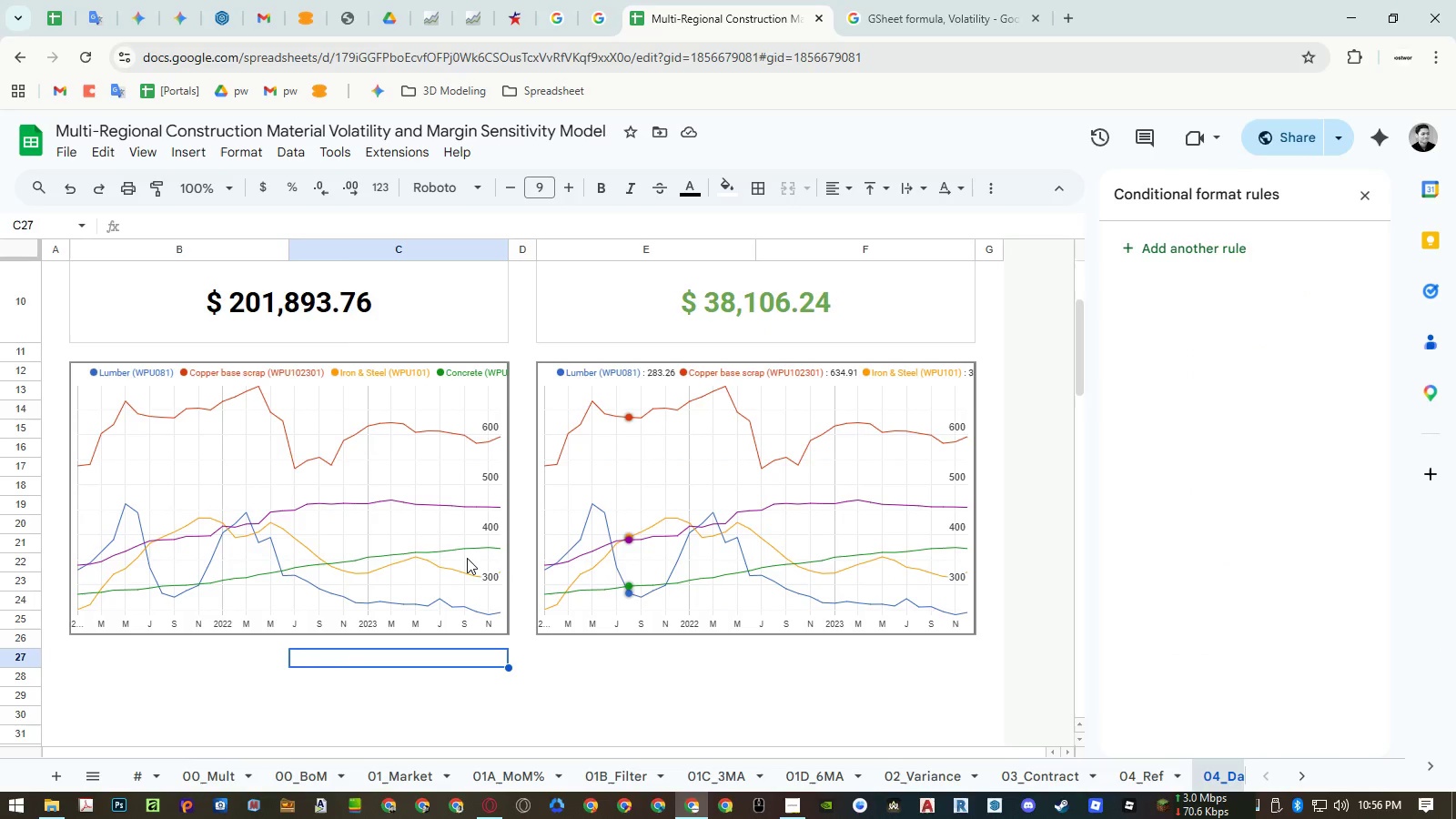 
key(Control+ControlRight)
 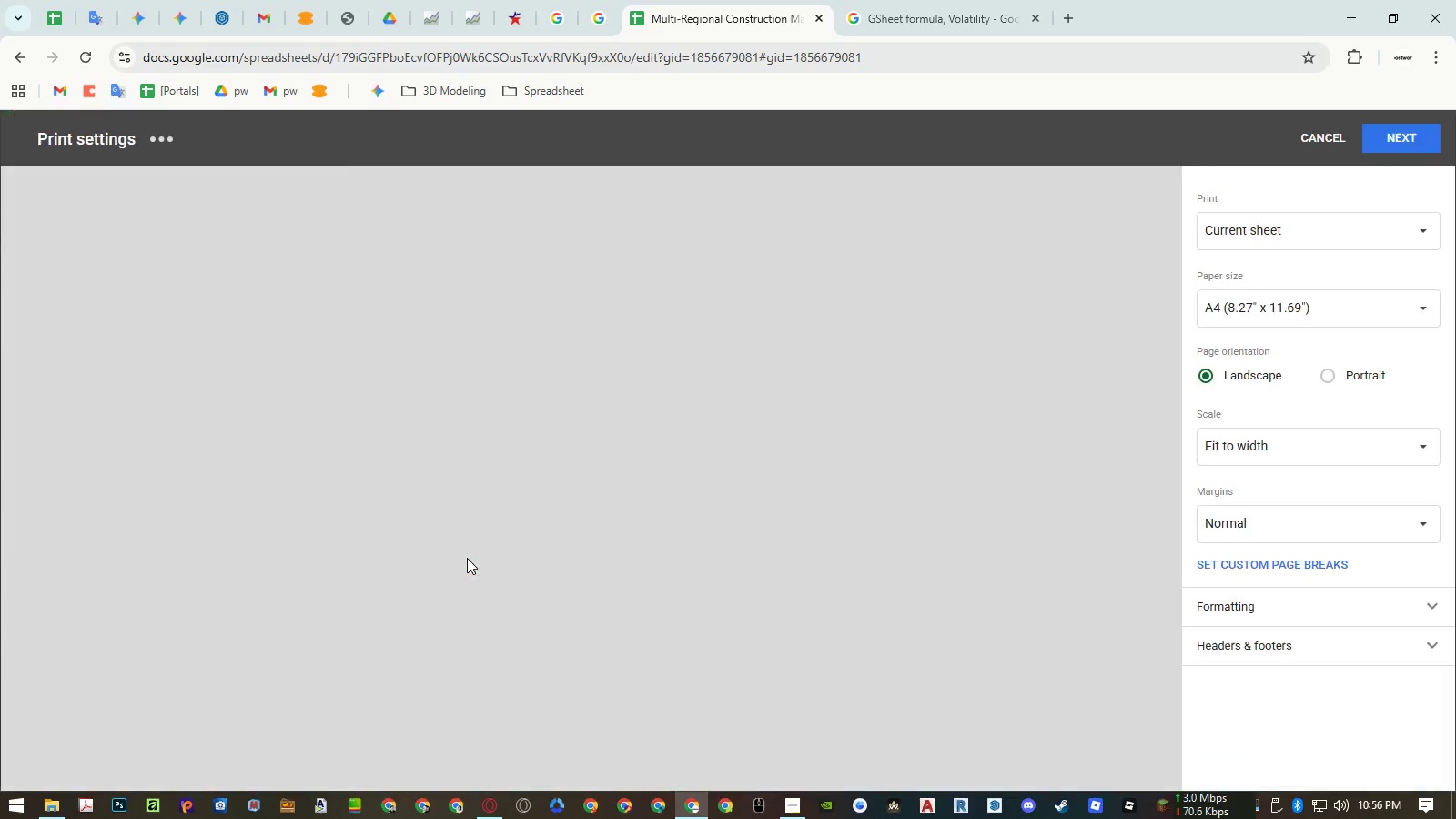 
key(Control+P)
 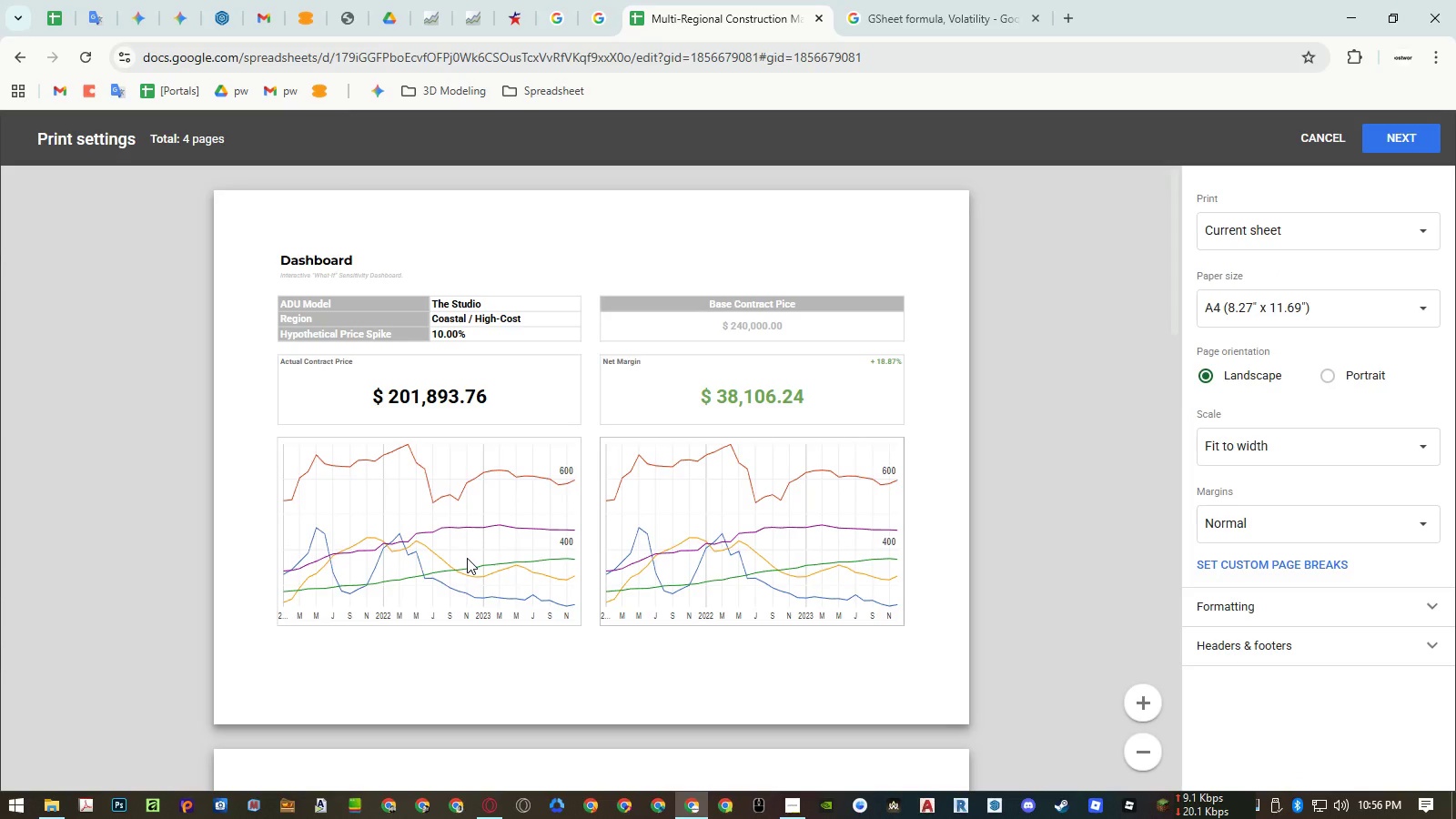 
wait(5.06)
 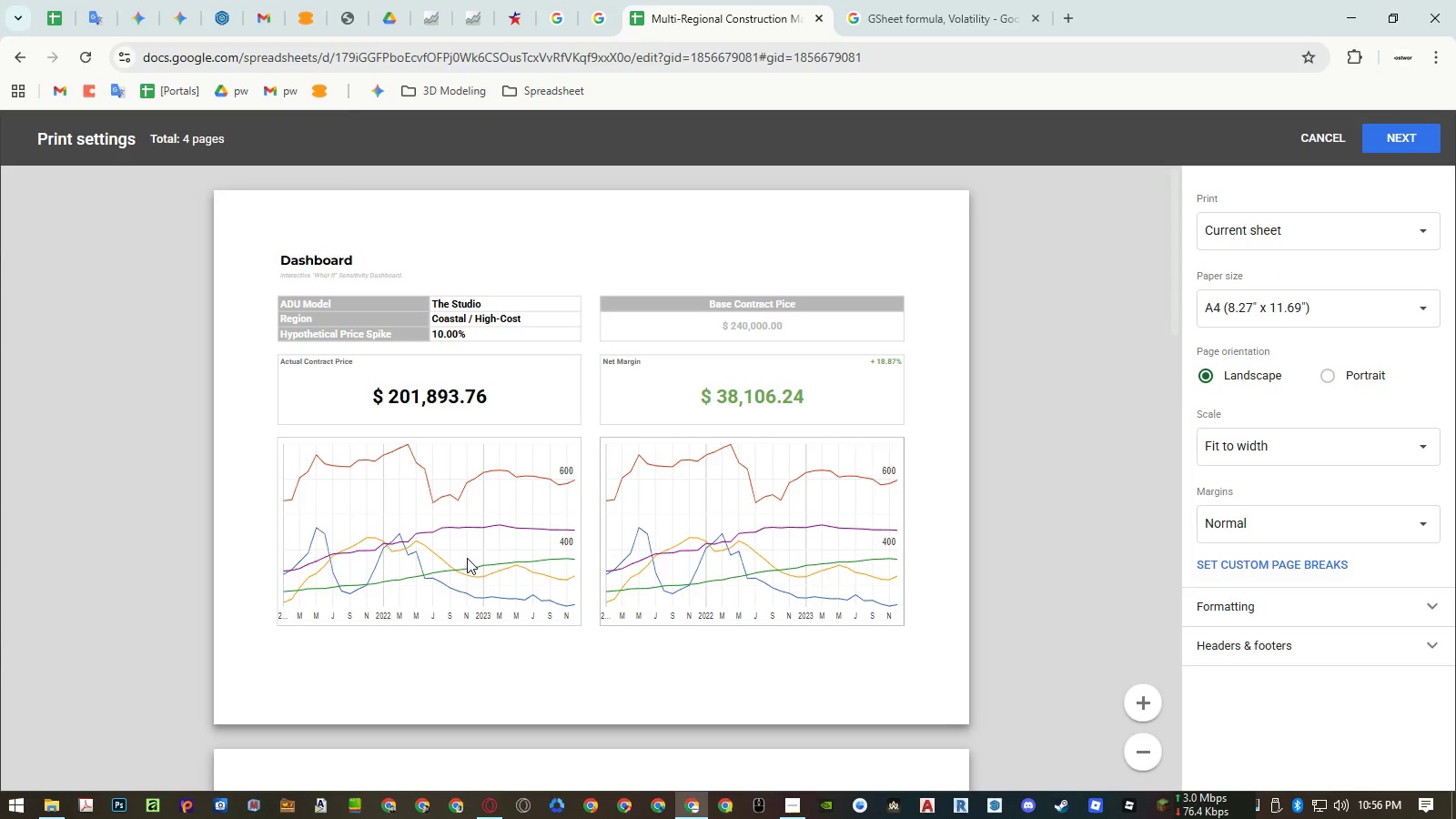 
scroll: coordinate [477, 561], scroll_direction: down, amount: 3.0
 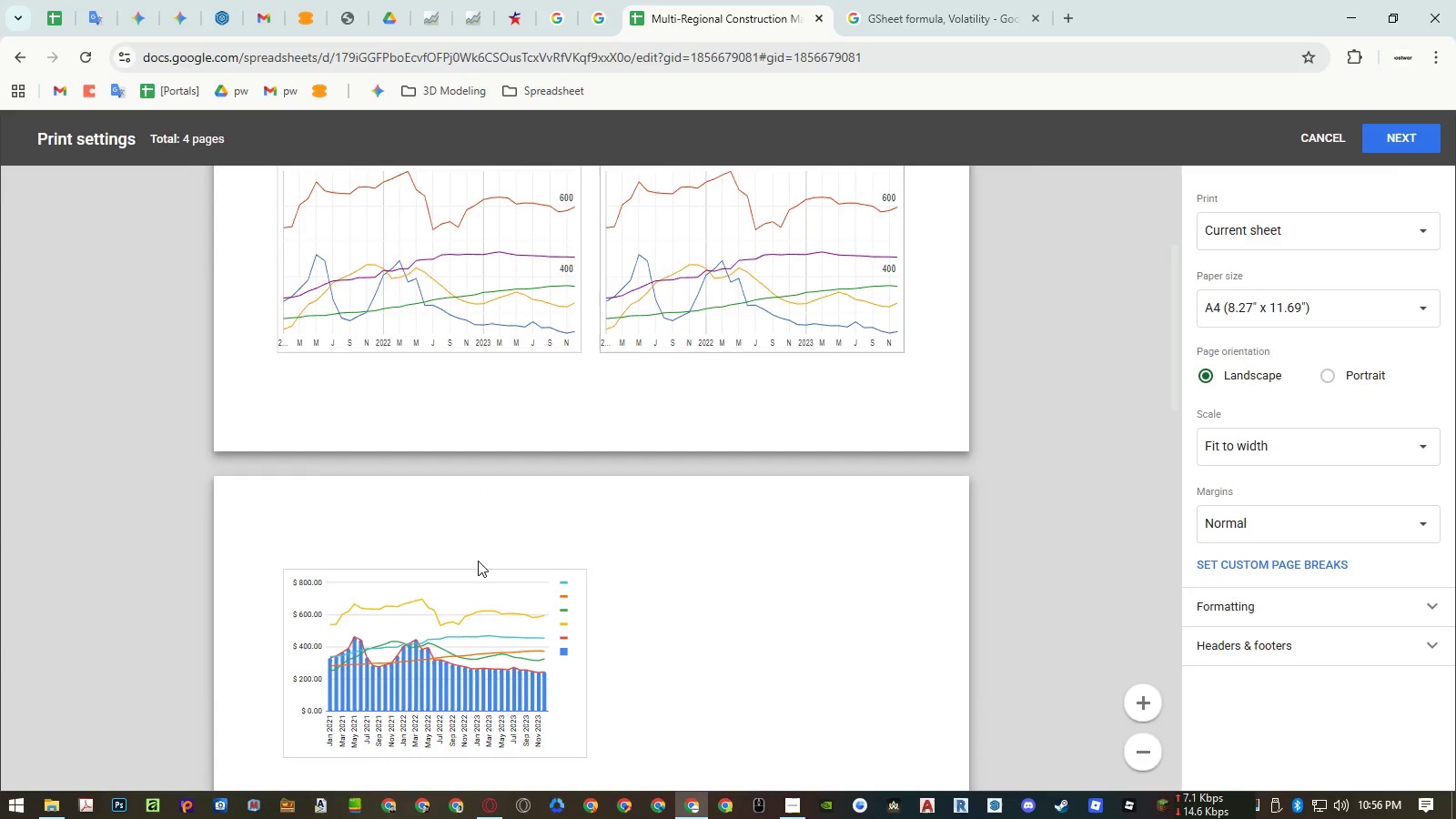 
key(Escape)
 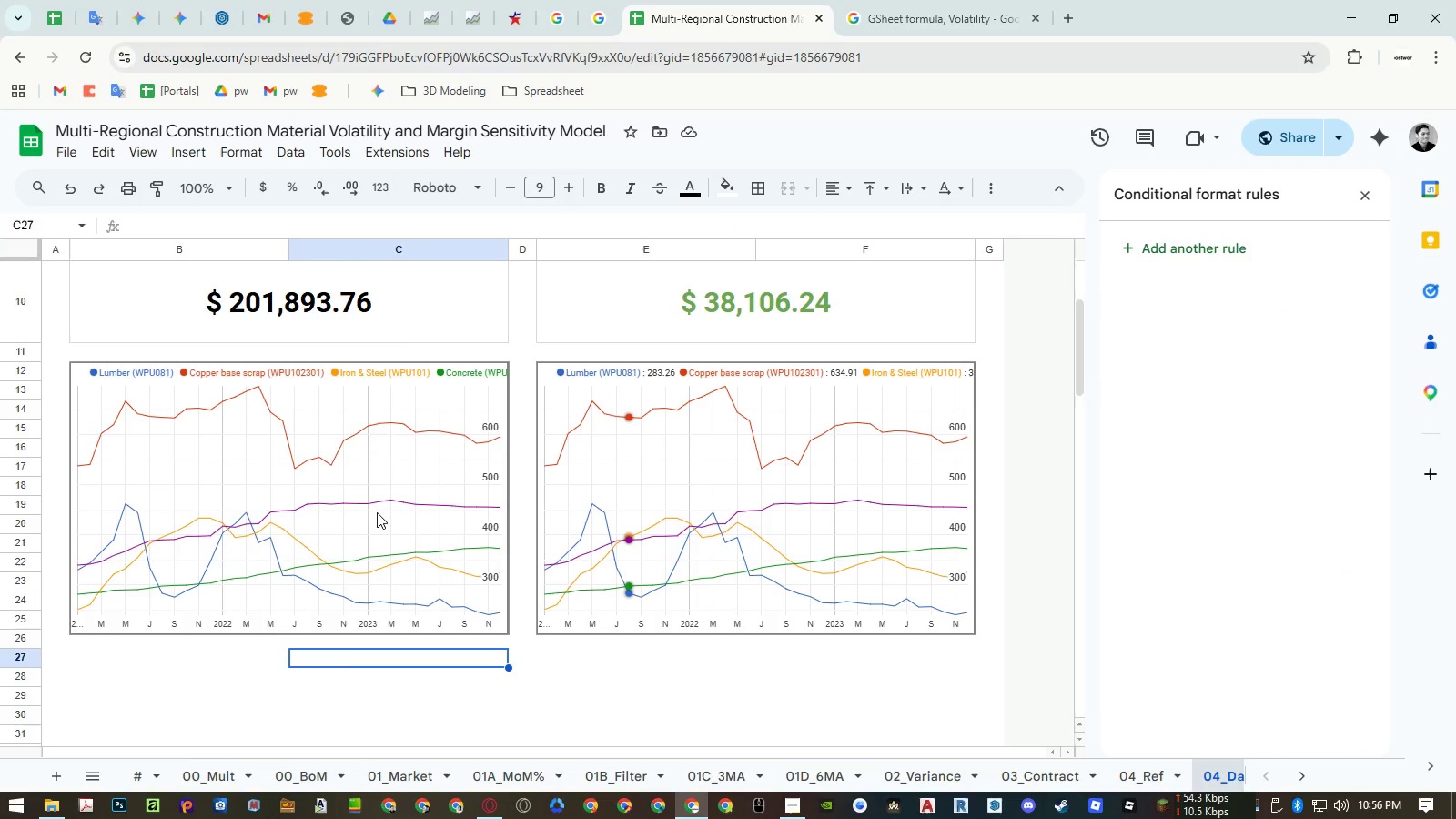 
left_click([377, 512])
 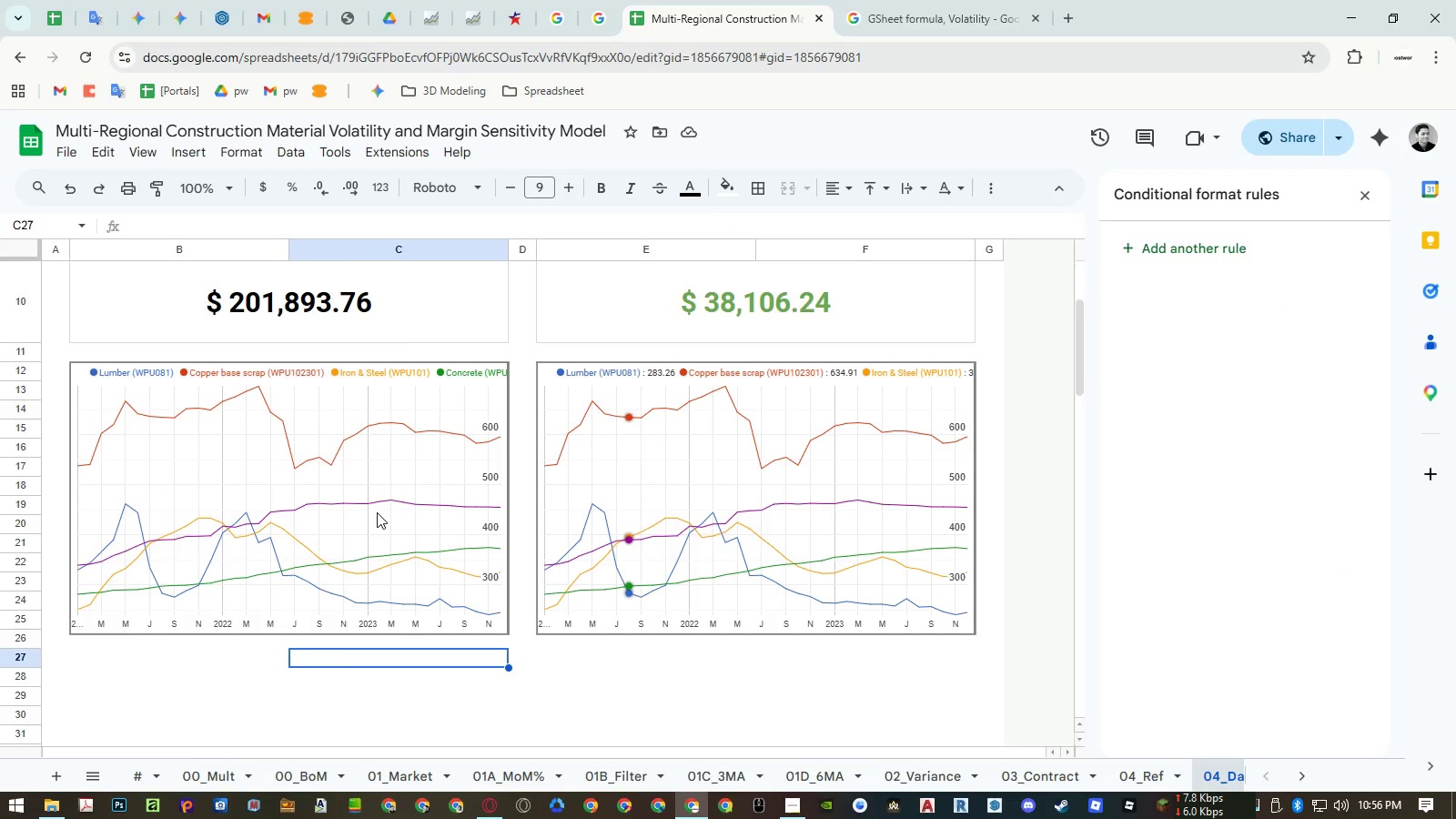 
double_click([377, 512])
 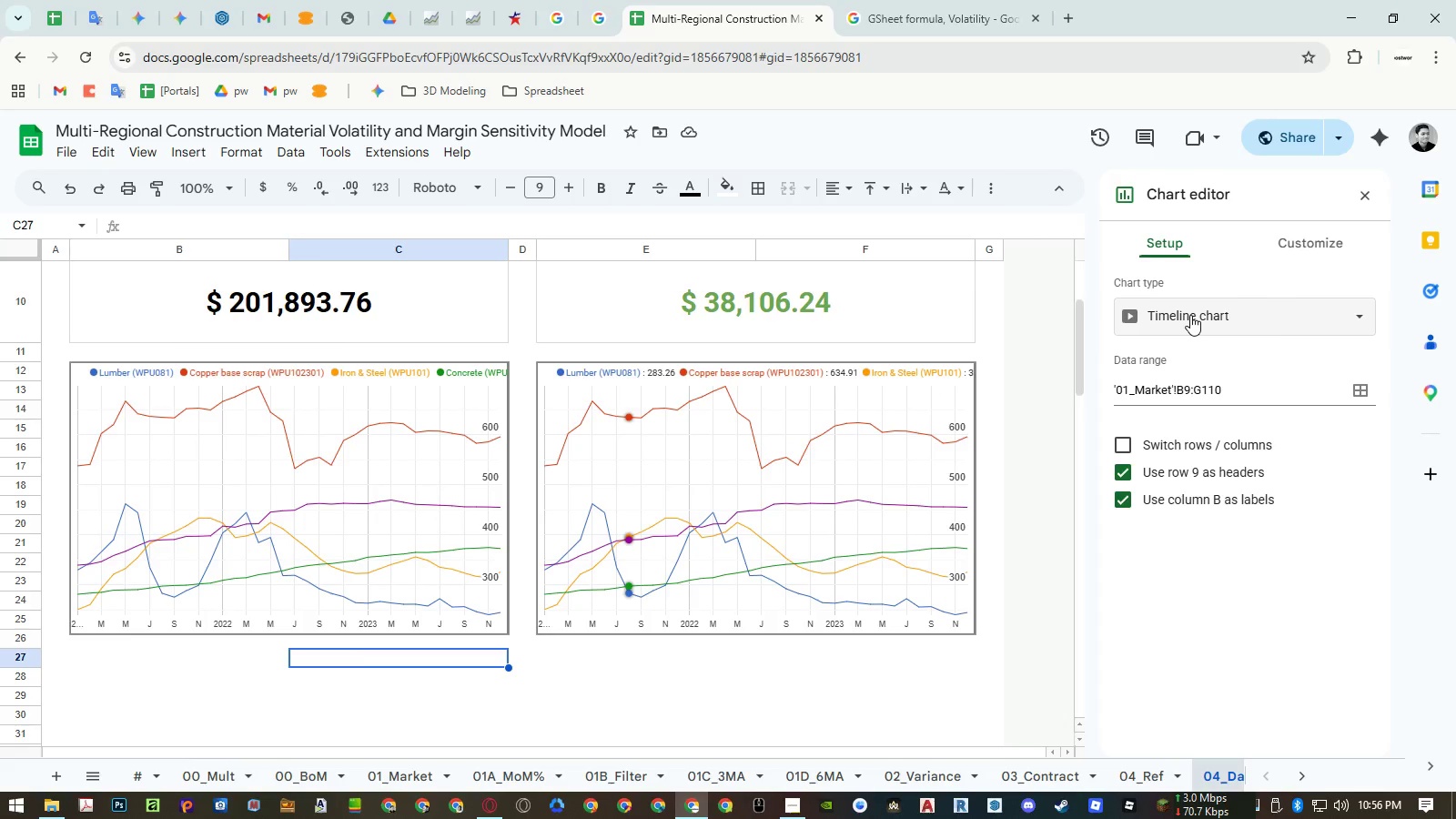 
left_click([1290, 250])
 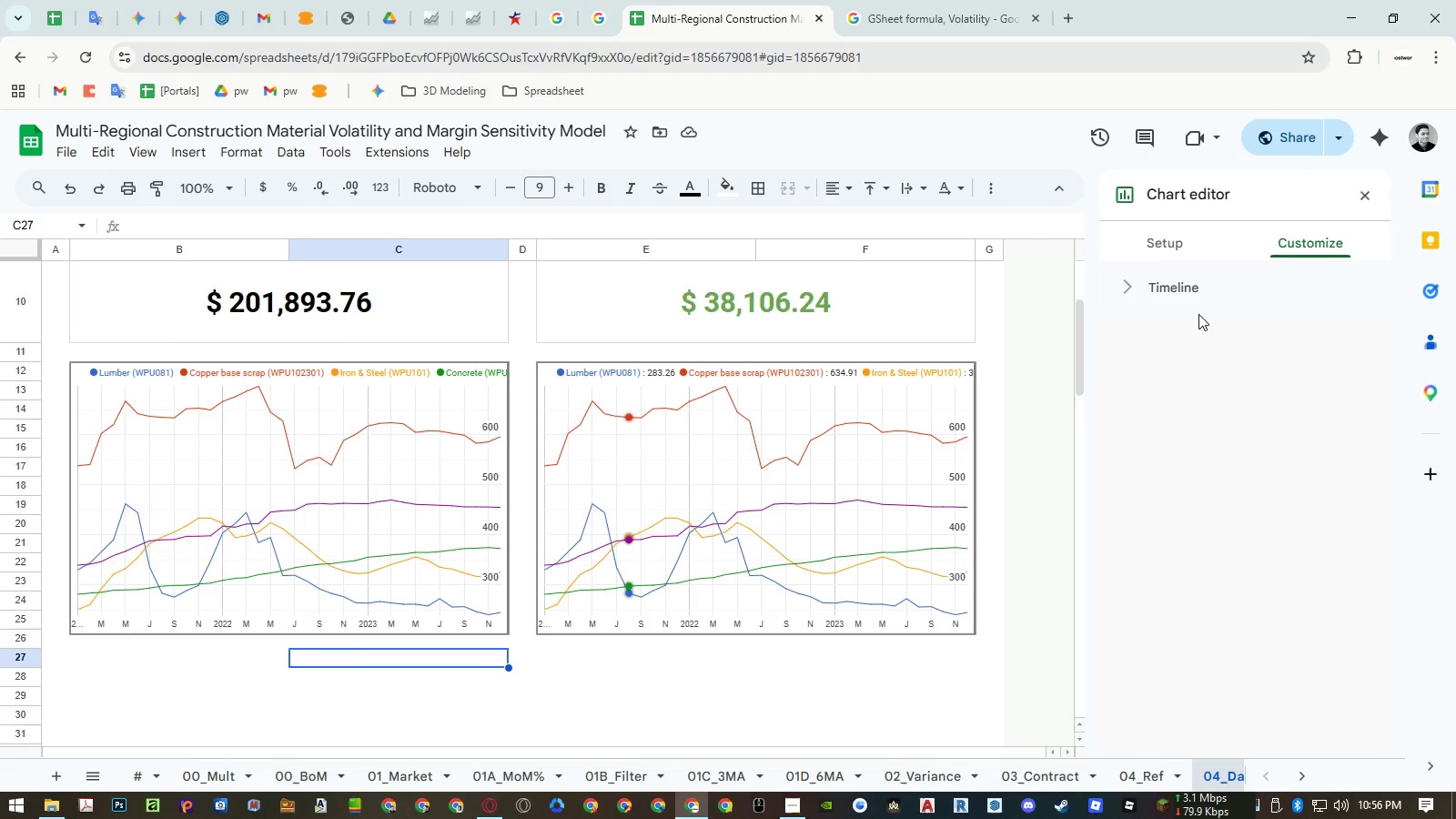 
left_click([1168, 277])
 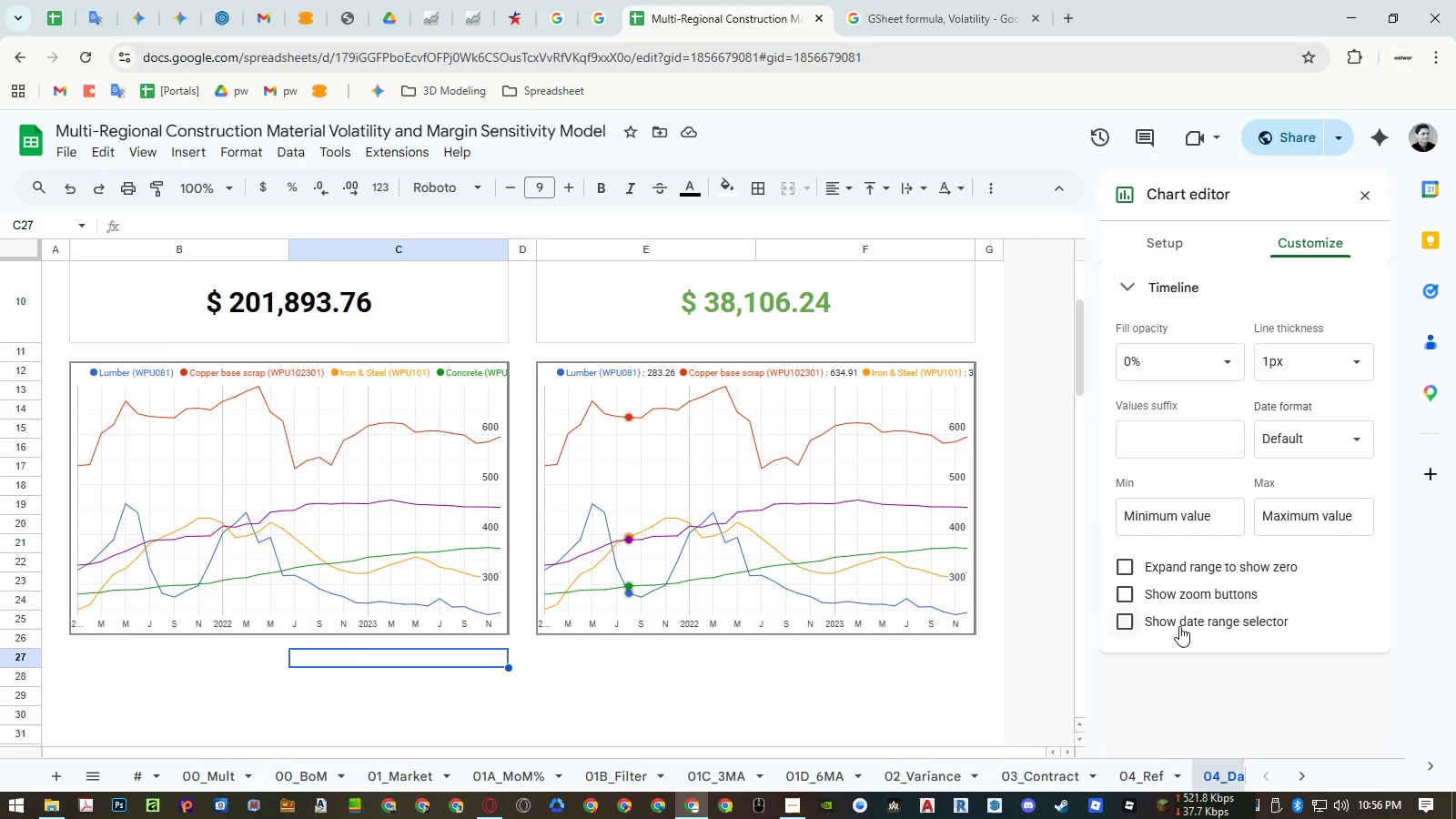 
left_click([1179, 626])
 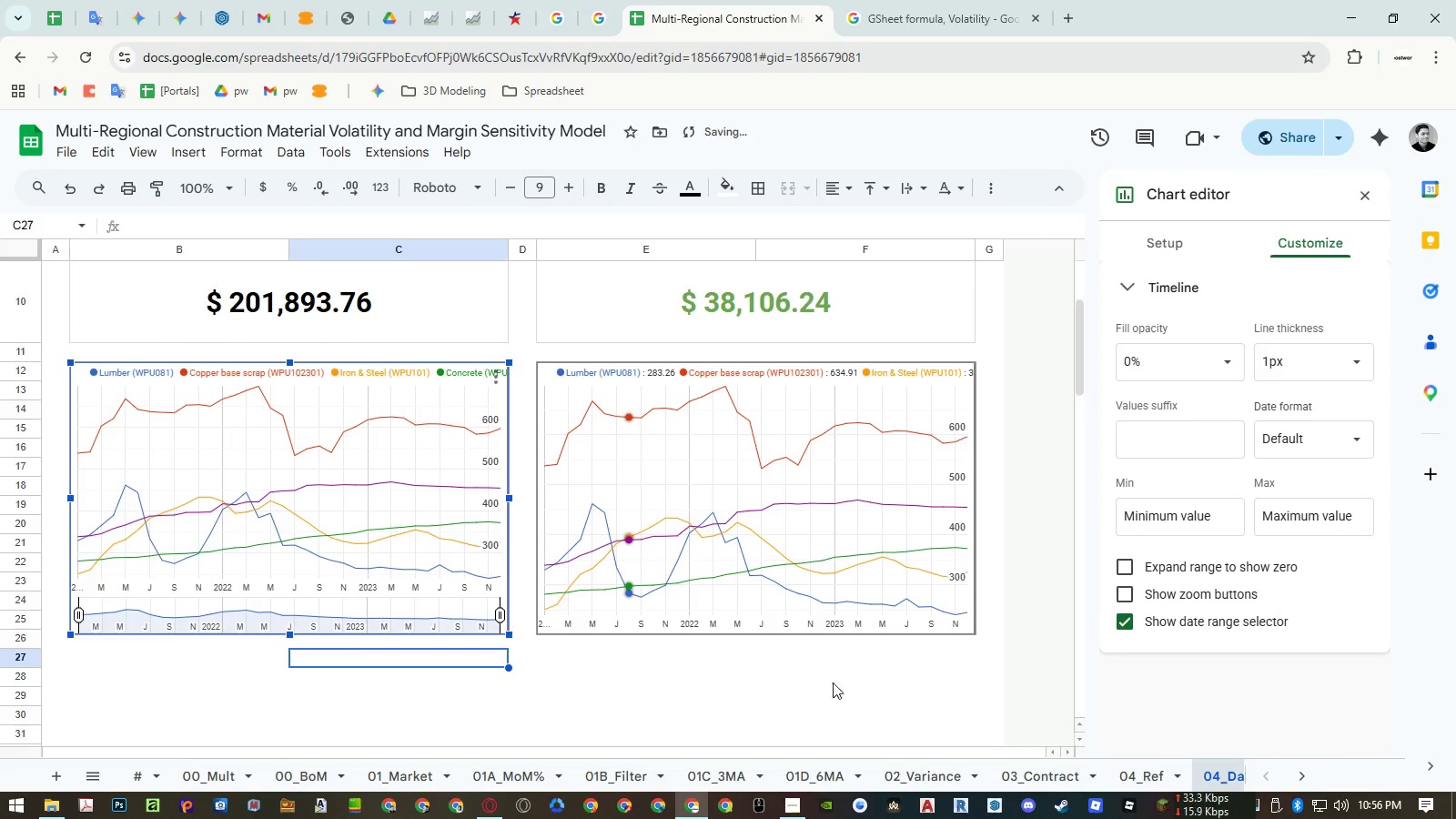 
left_click([753, 696])
 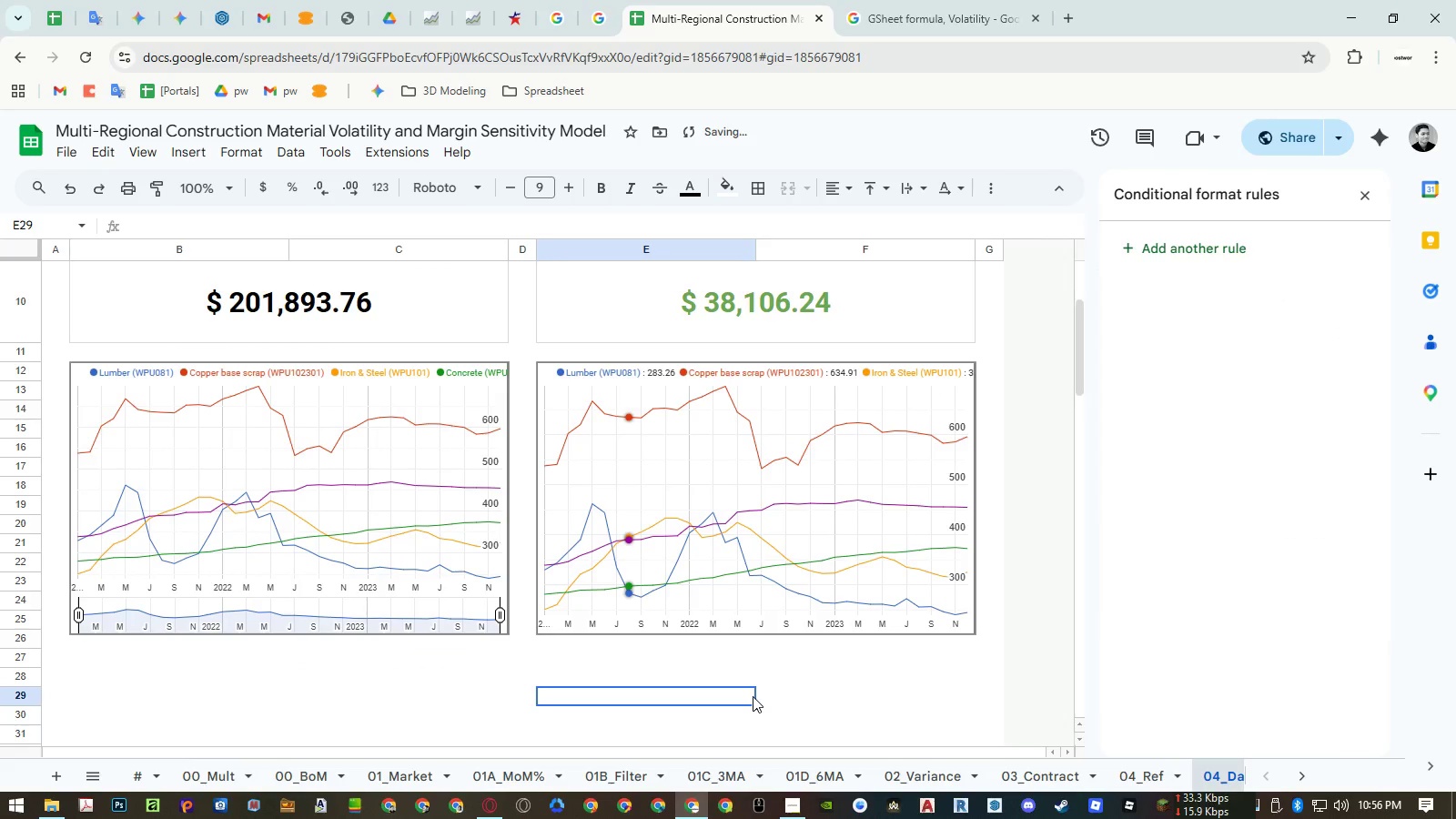 
key(Control+ControlRight)
 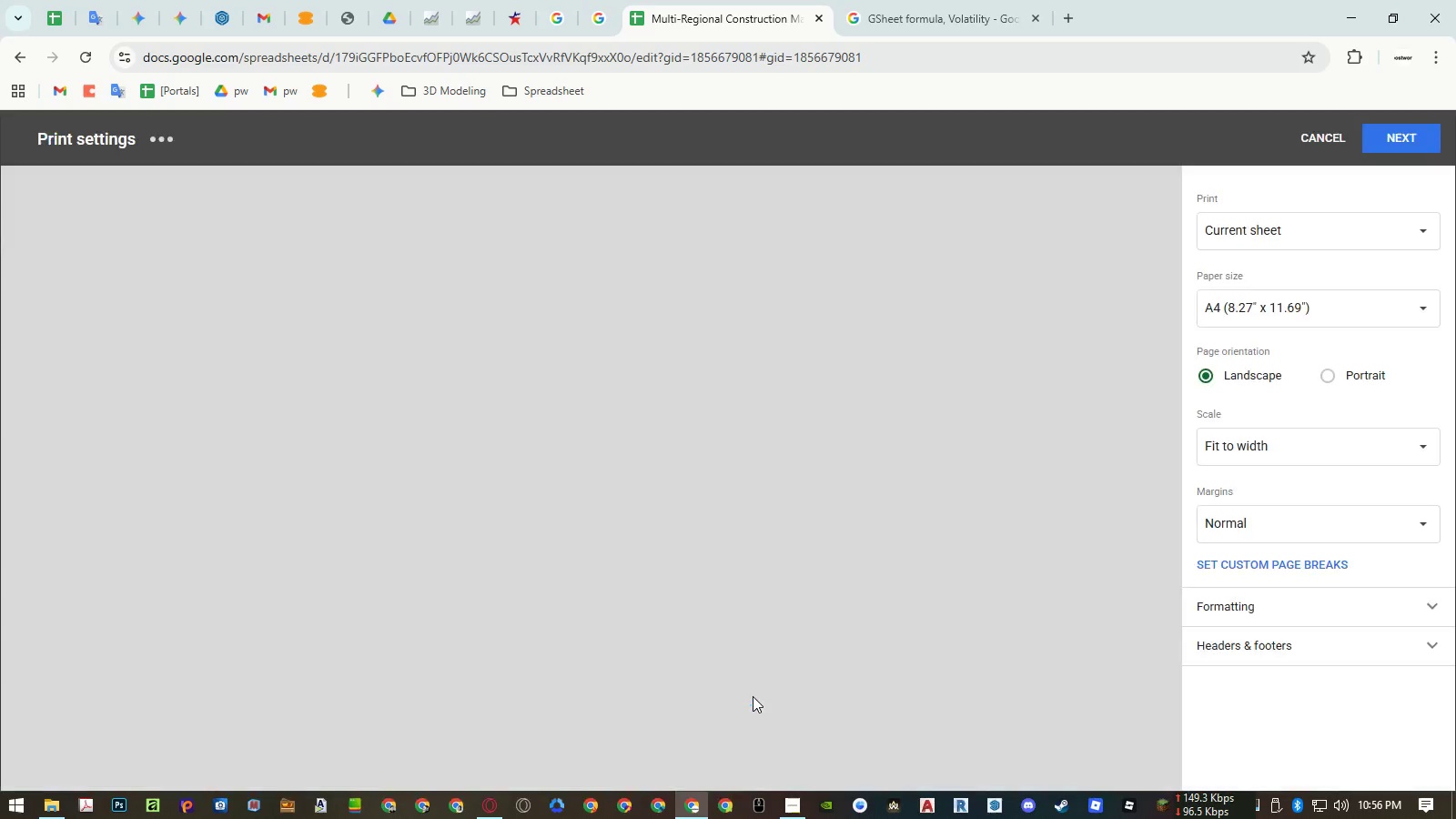 
key(Control+P)
 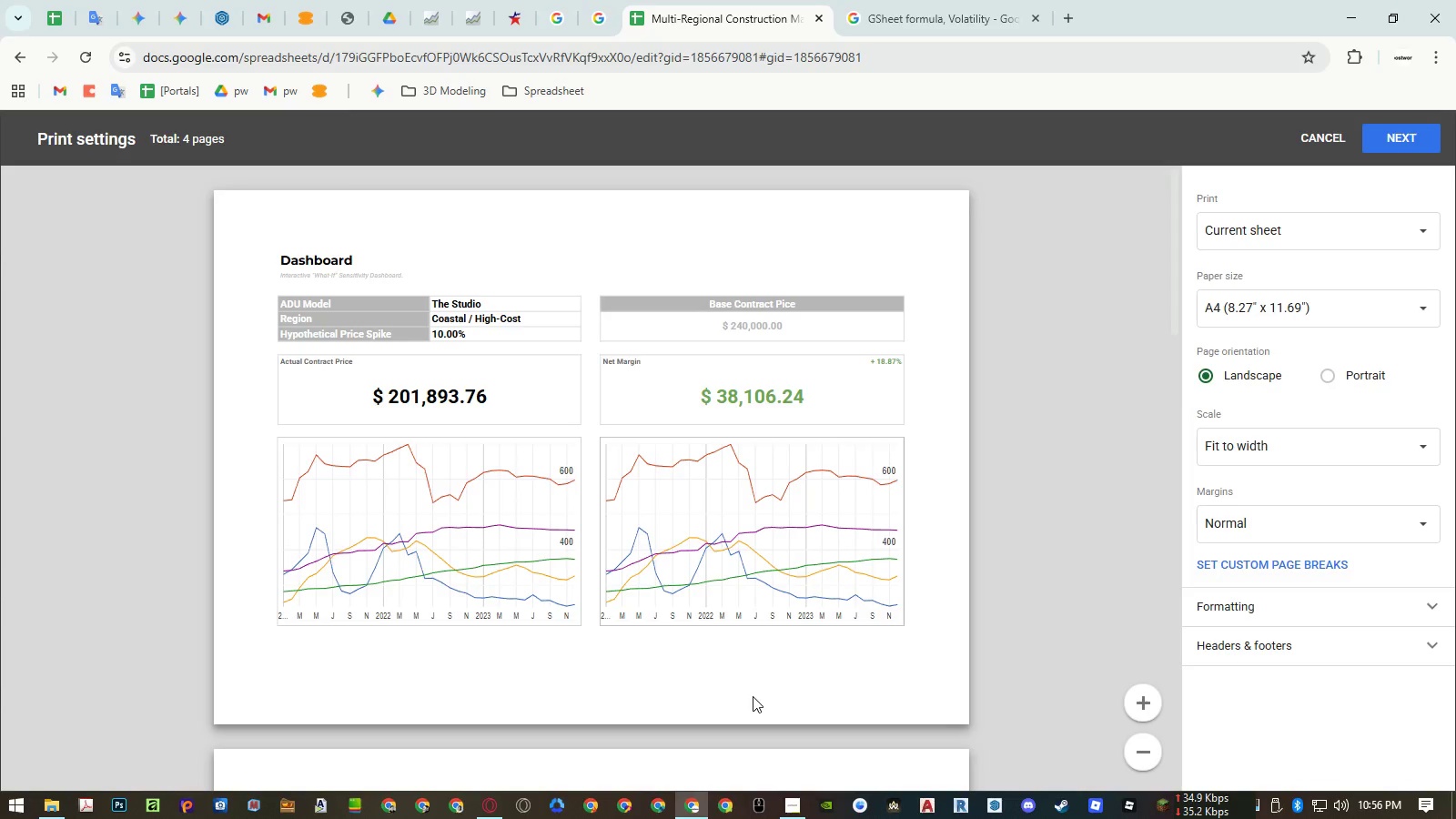 
key(Escape)
 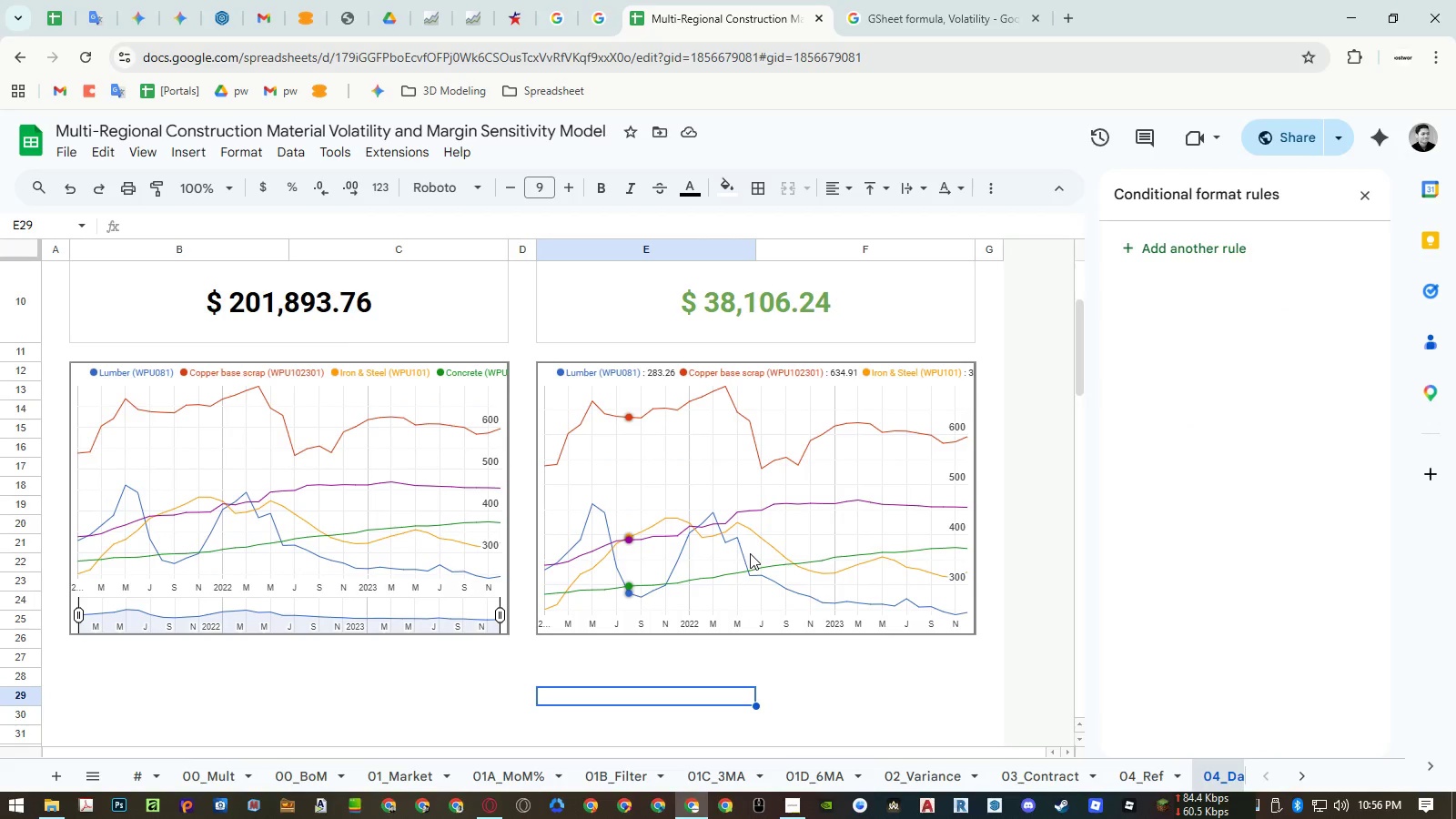 
hold_key(key=ControlLeft, duration=1.31)
 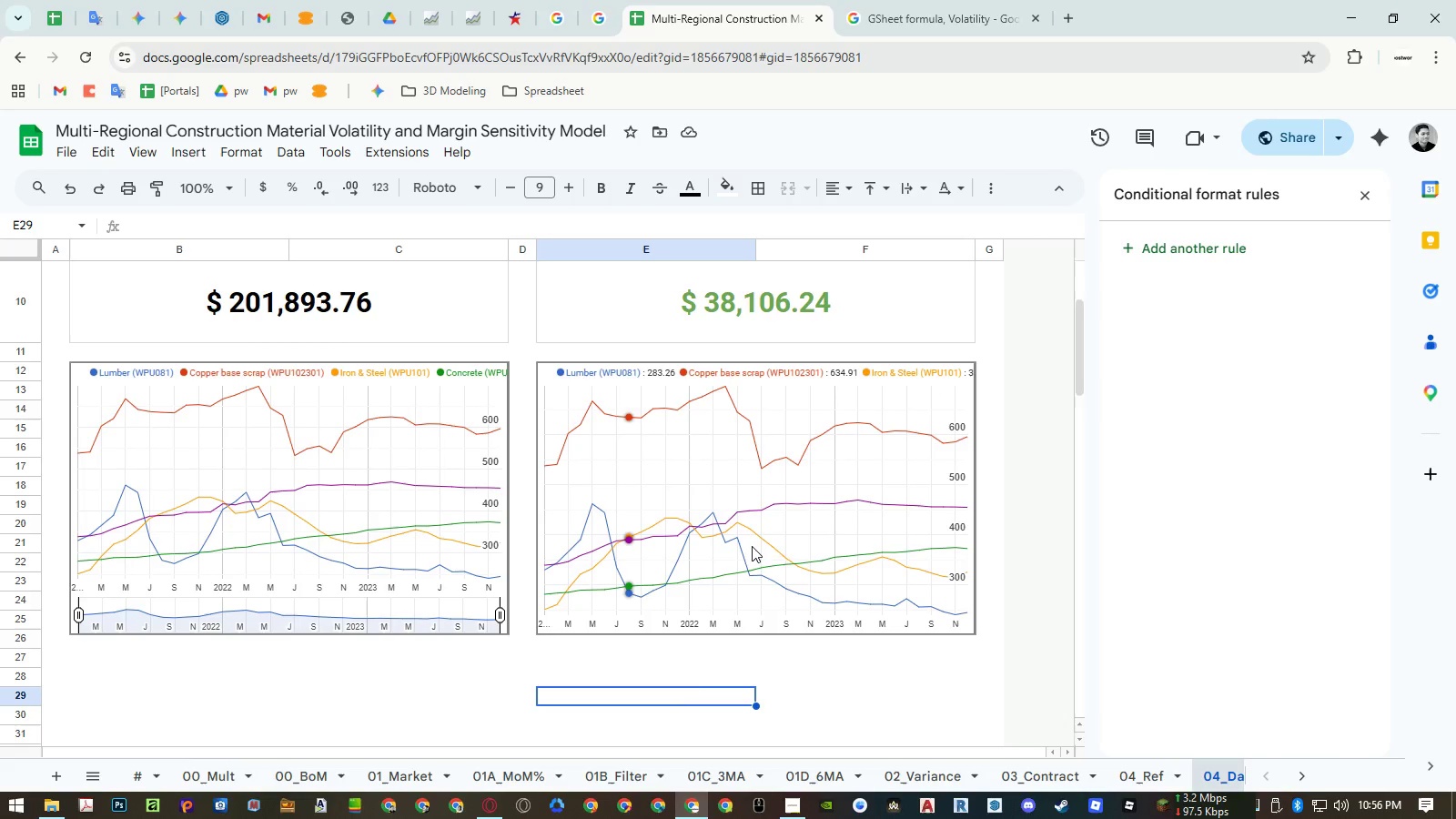 
key(Control+Z)
 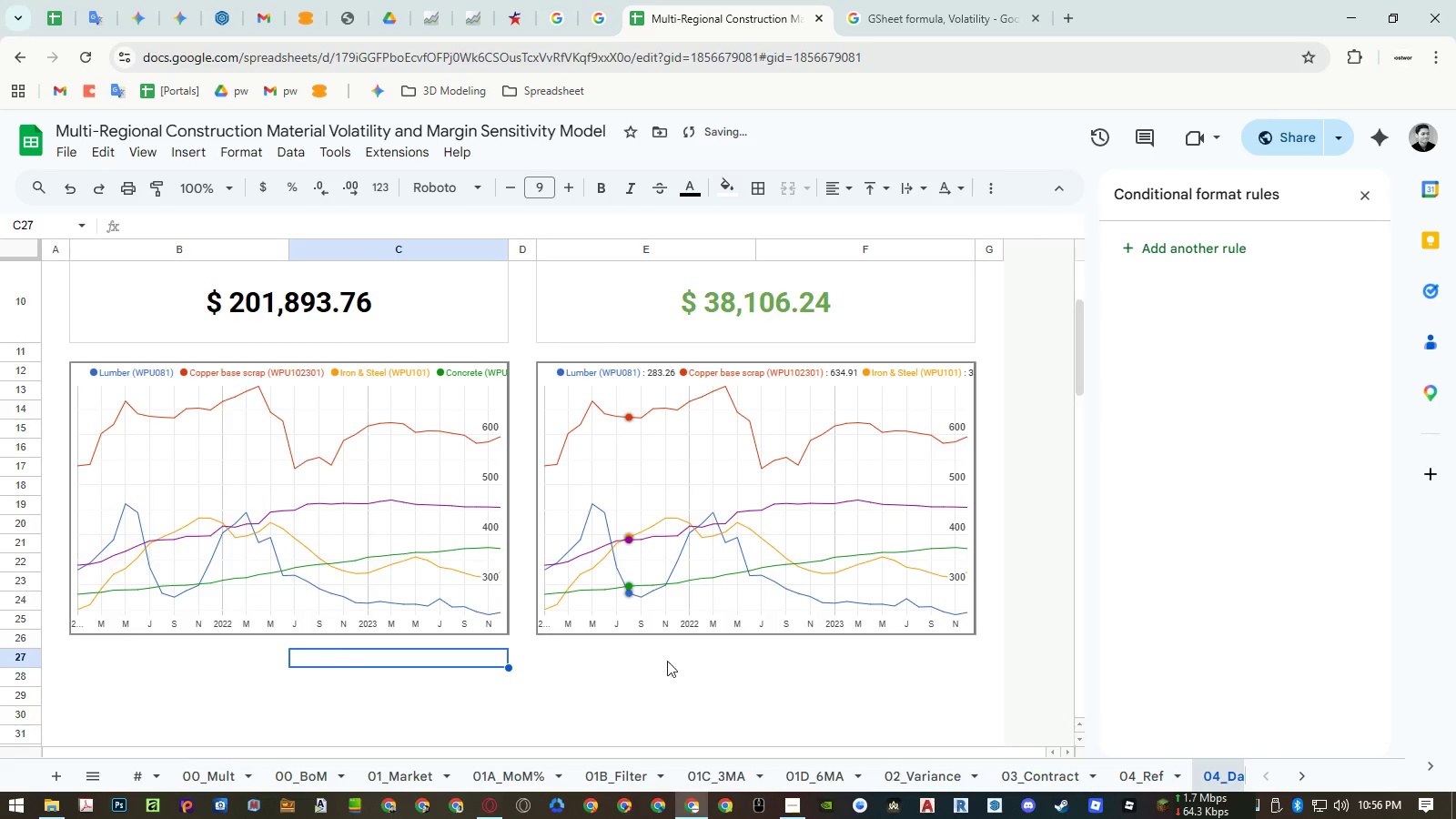 
left_click([658, 672])
 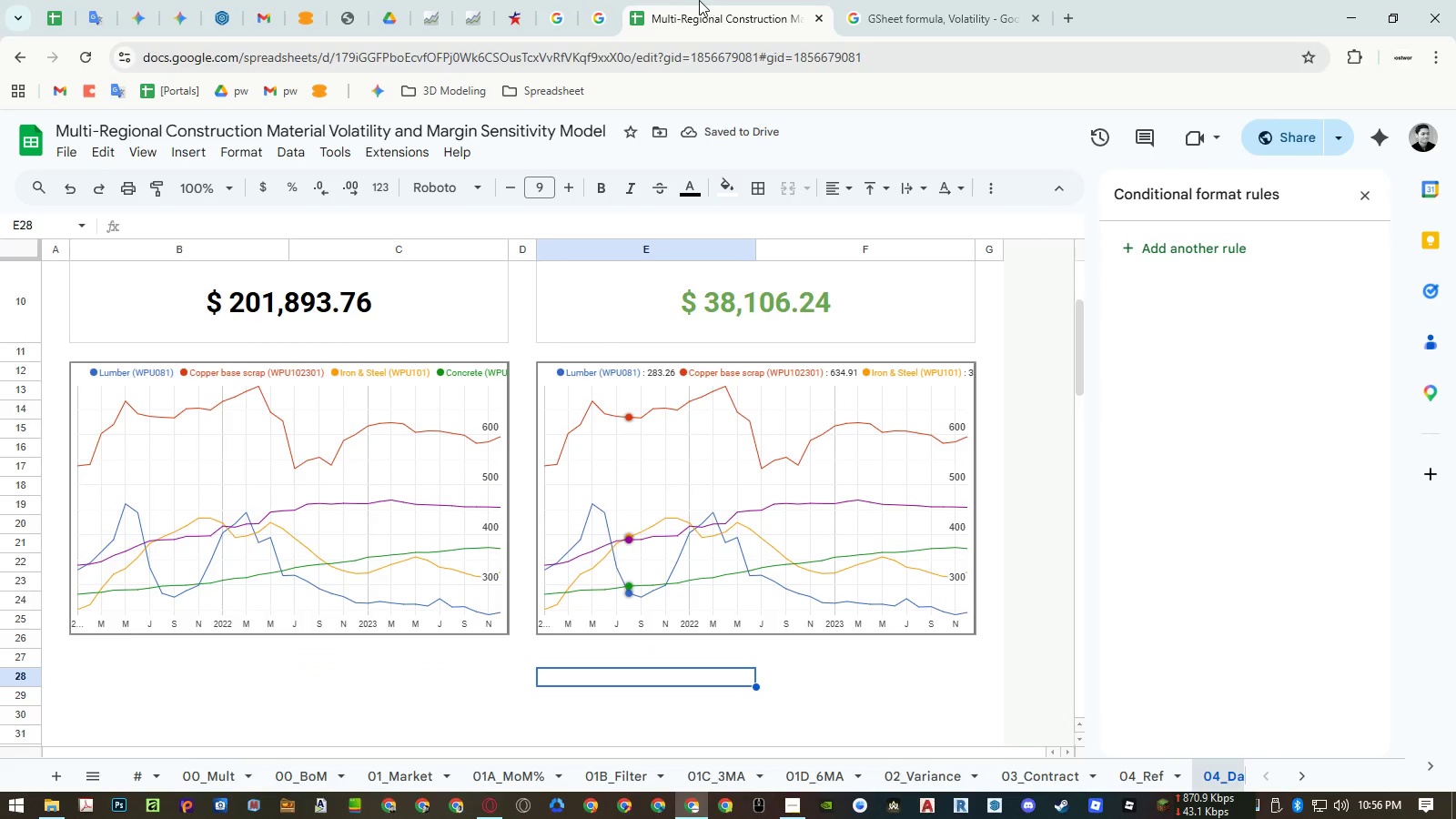 
left_click([379, 466])
 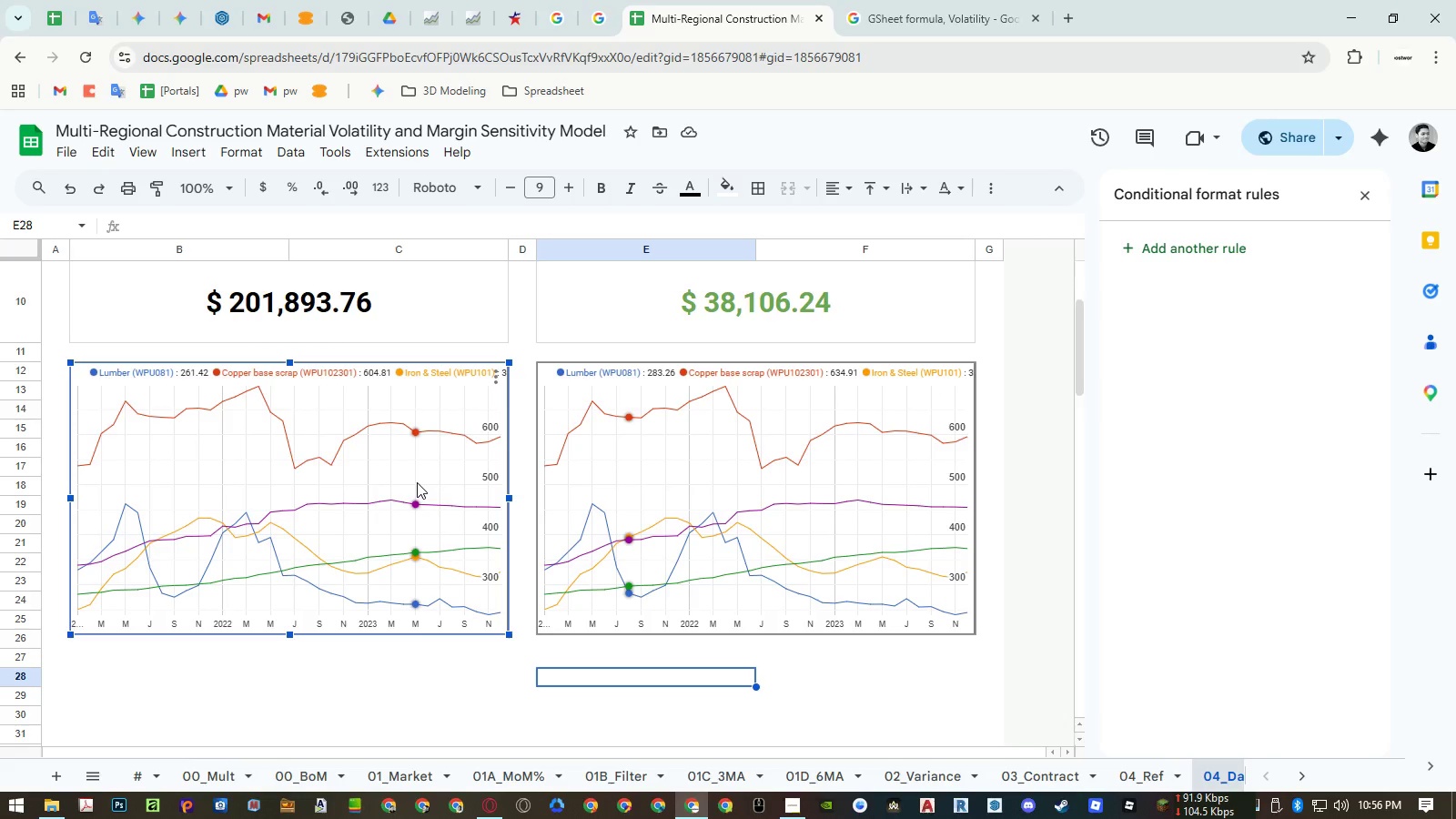 
wait(14.39)
 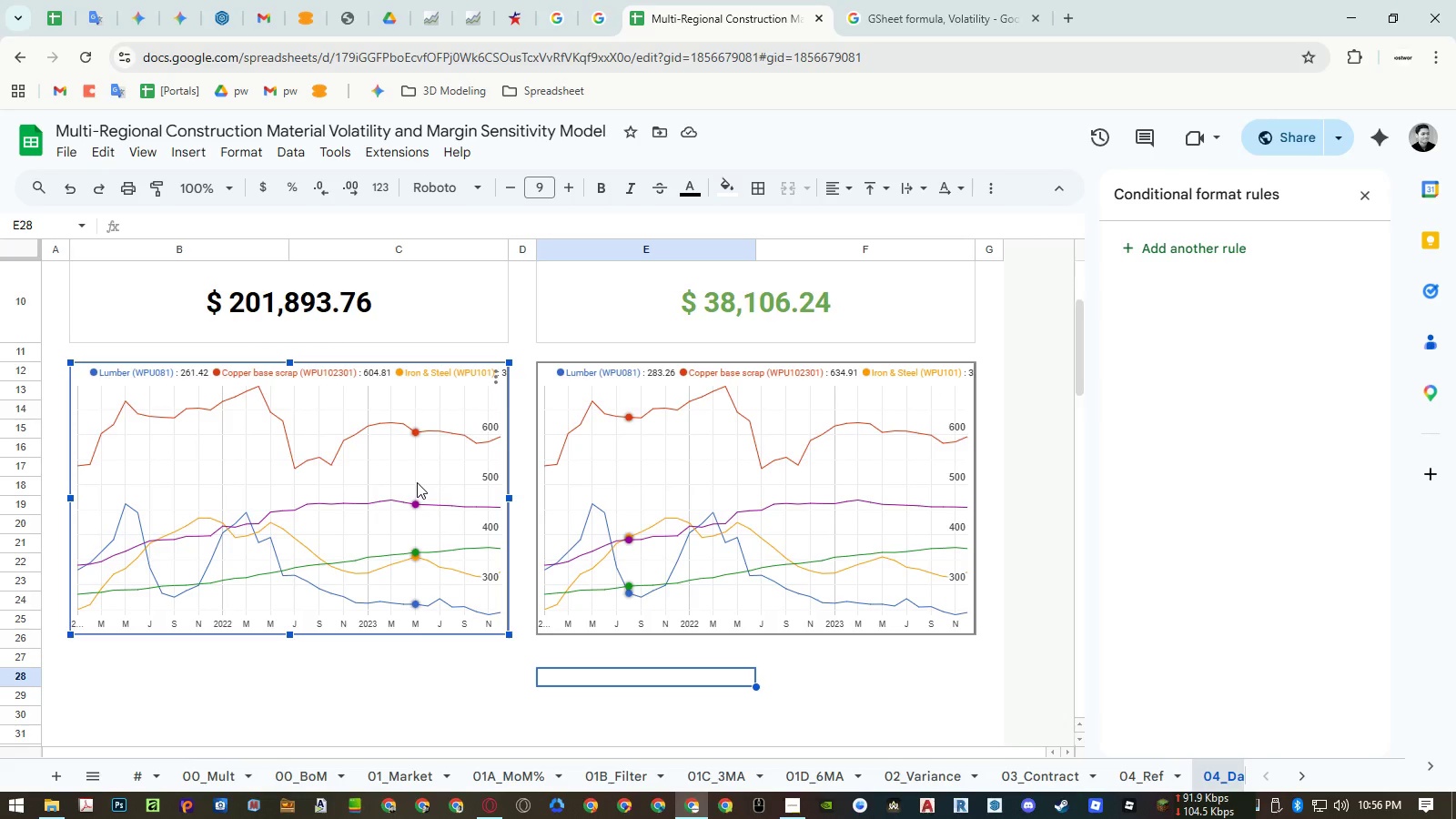 
left_click([630, 464])
 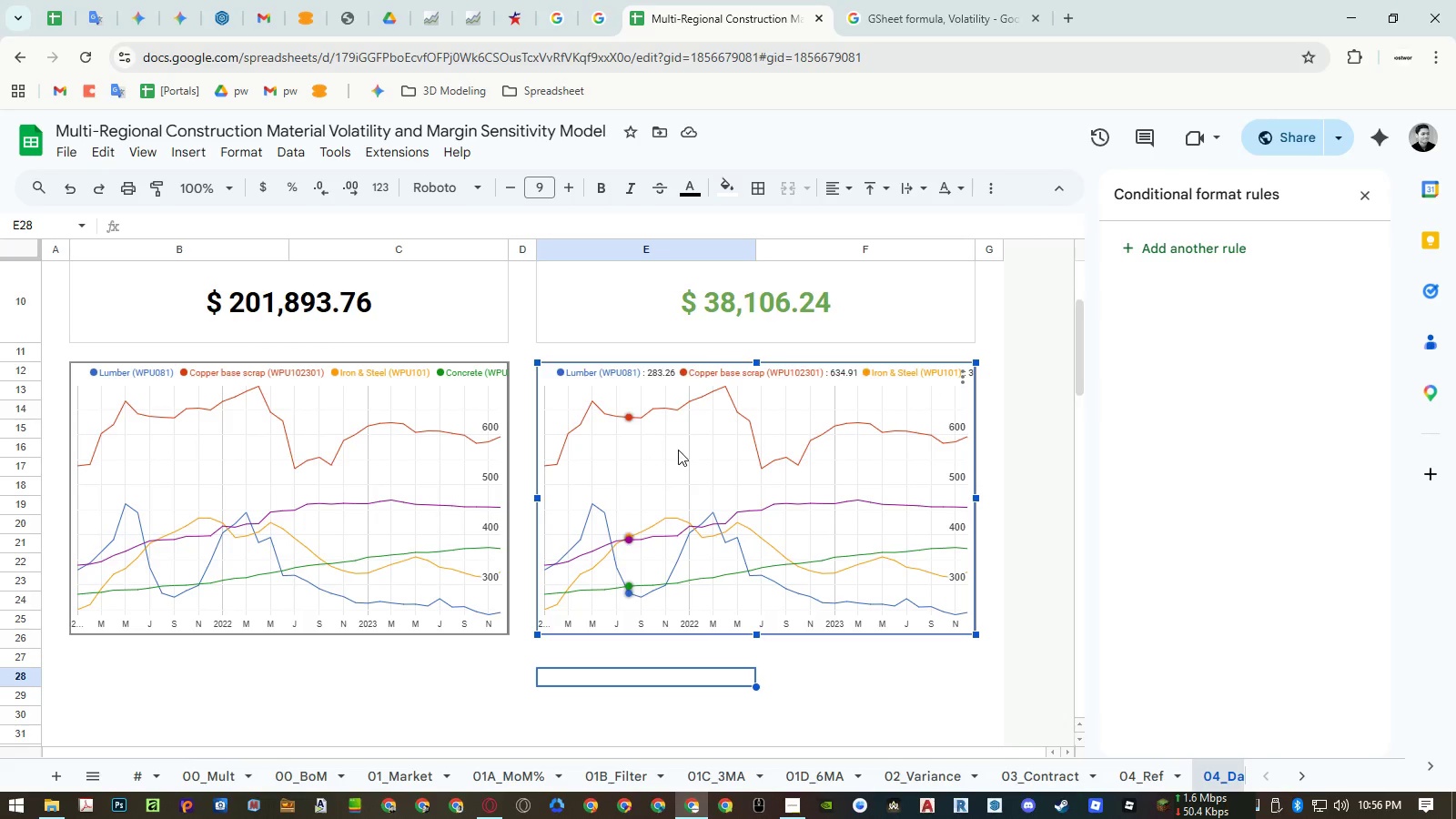 
left_click([678, 450])
 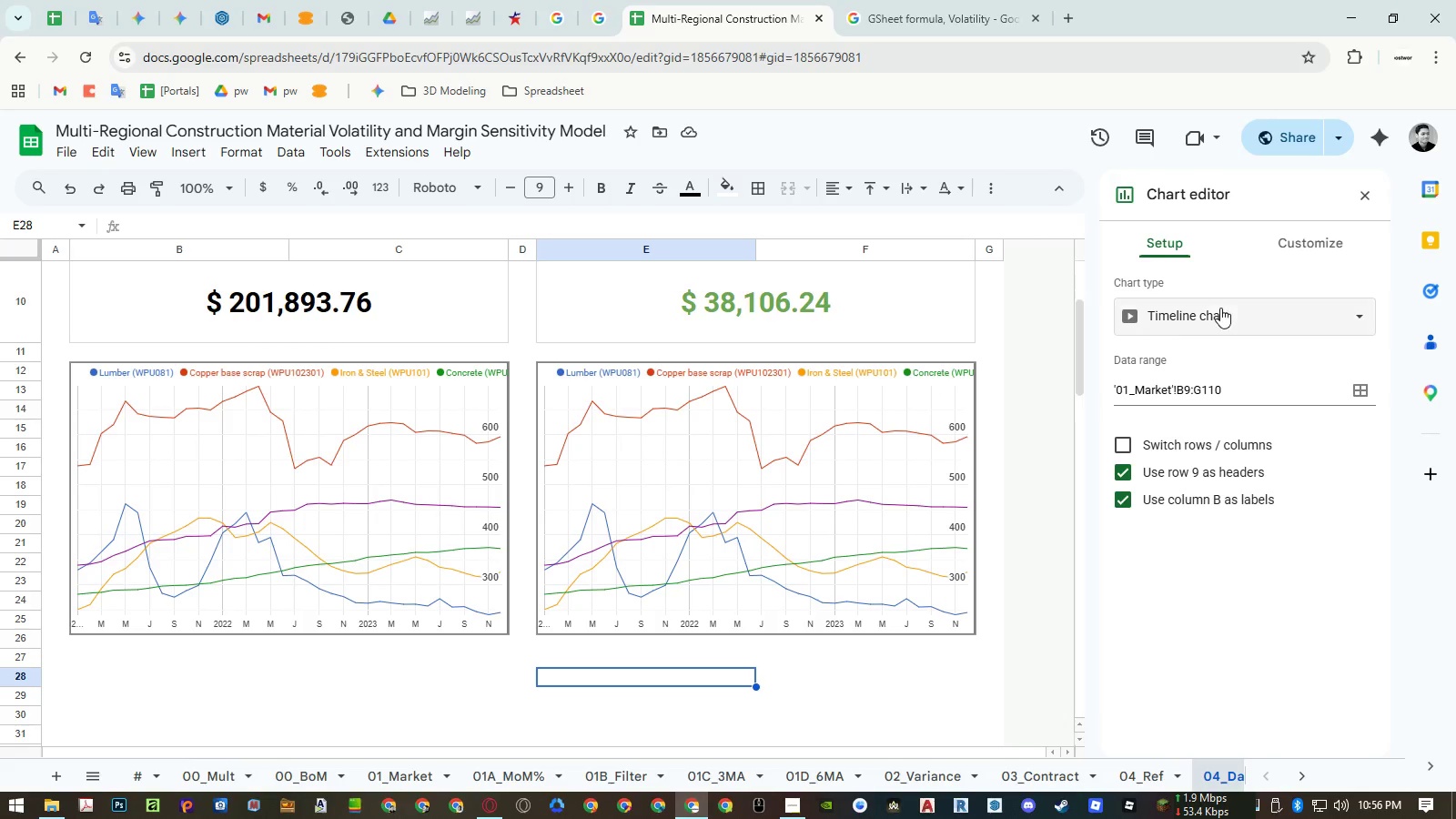 
left_click([1225, 305])
 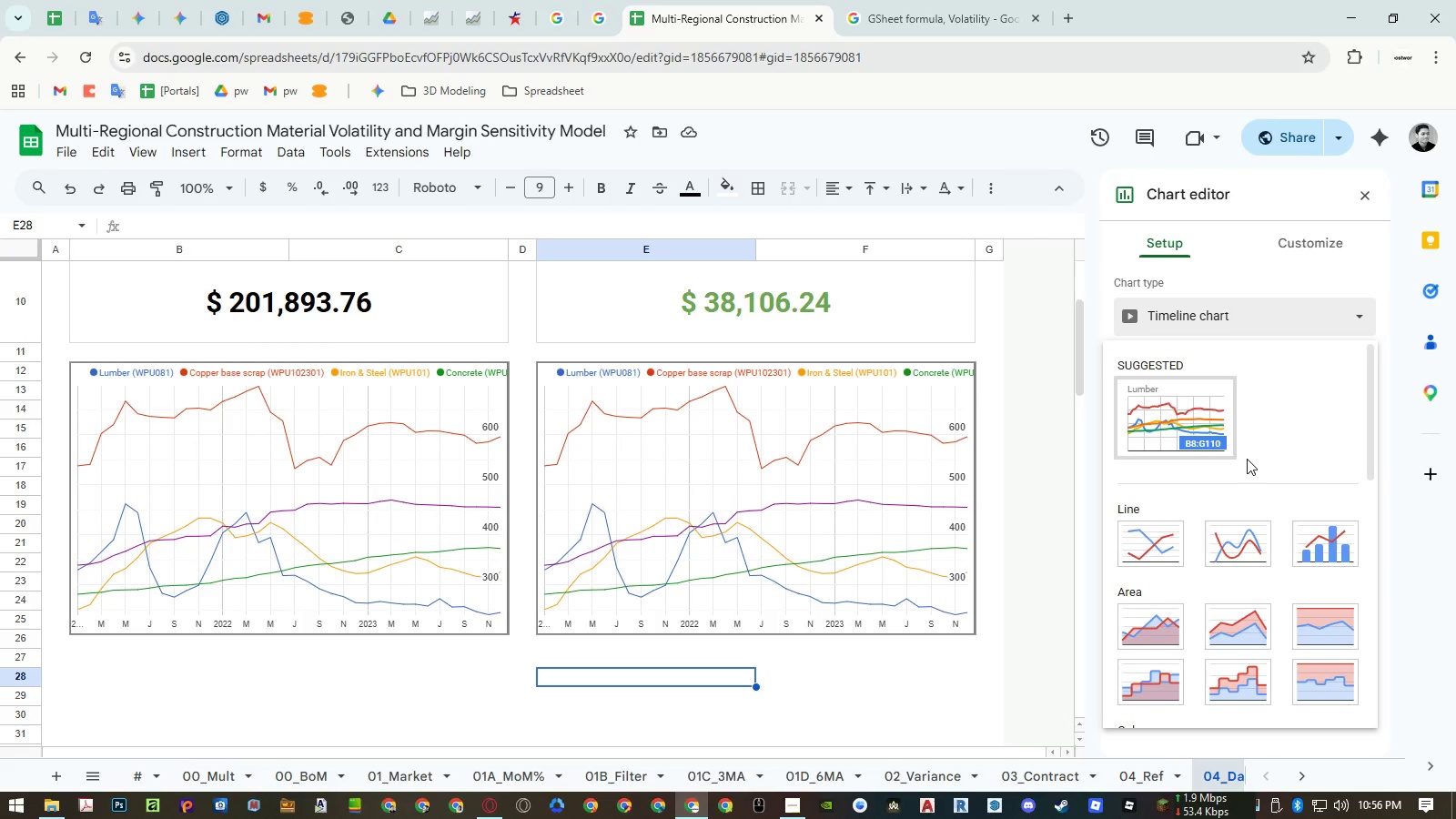 
scroll: coordinate [1248, 460], scroll_direction: down, amount: 8.0
 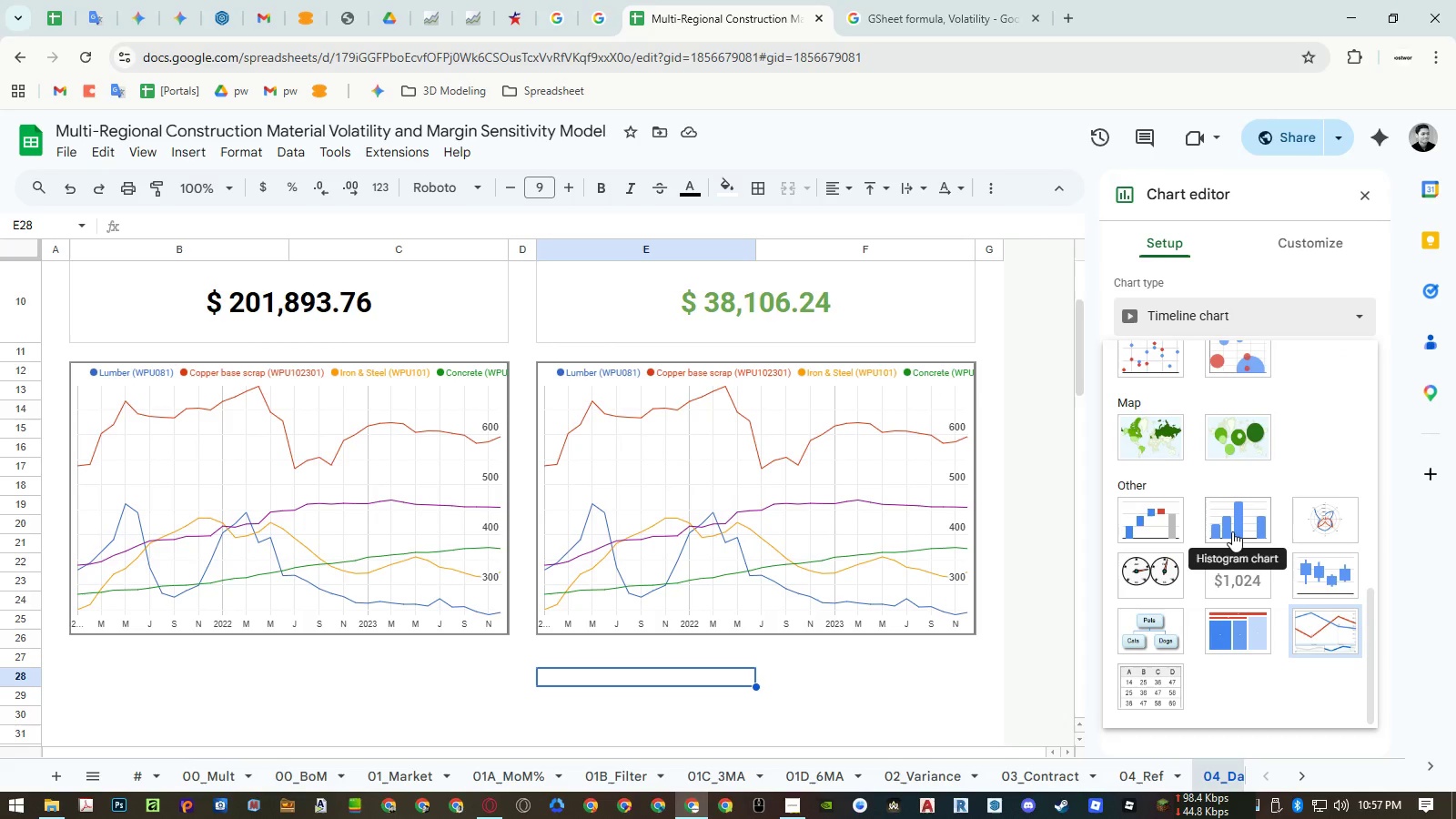 
scroll: coordinate [1237, 529], scroll_direction: up, amount: 7.0
 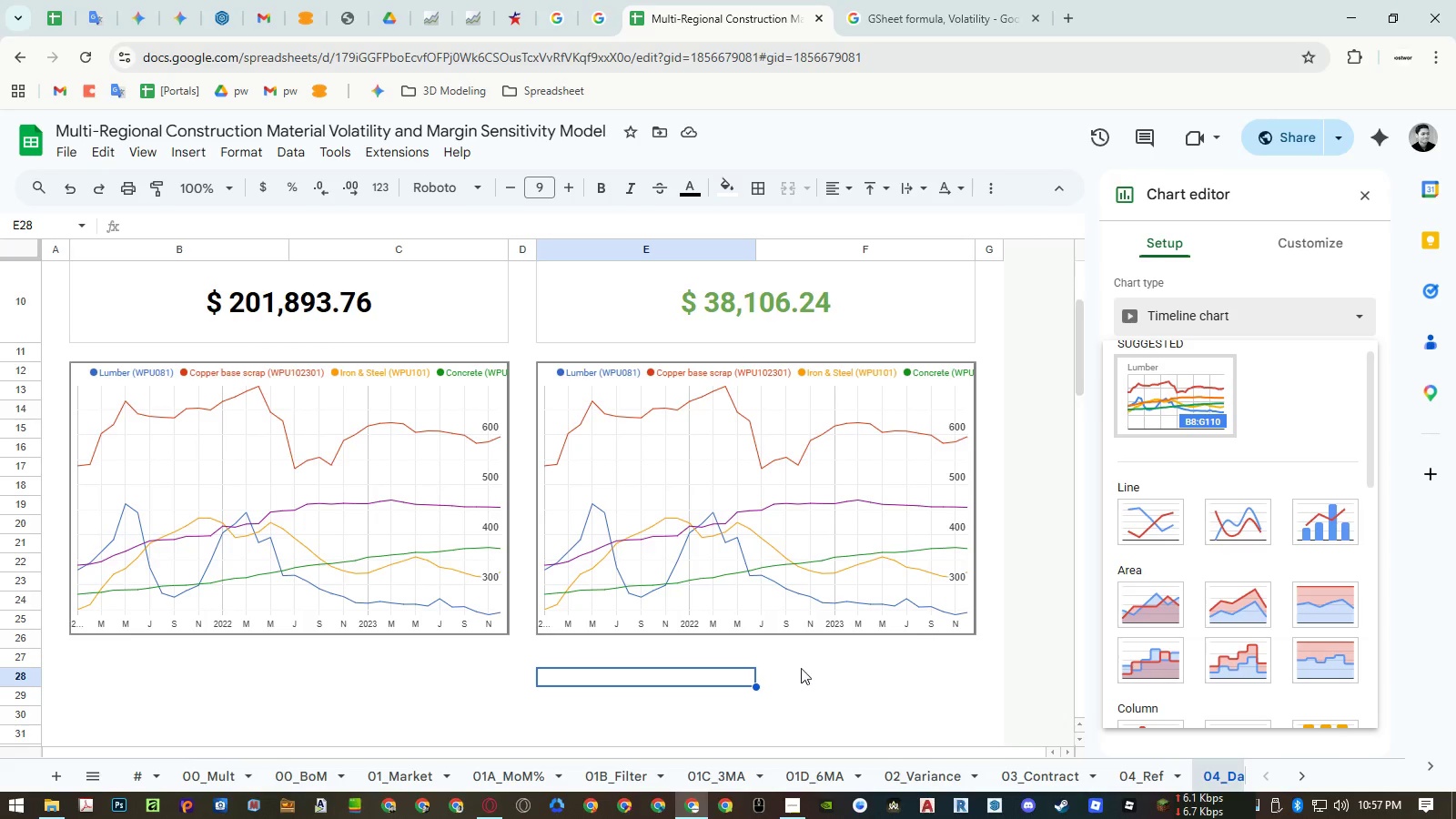 
left_click([794, 671])
 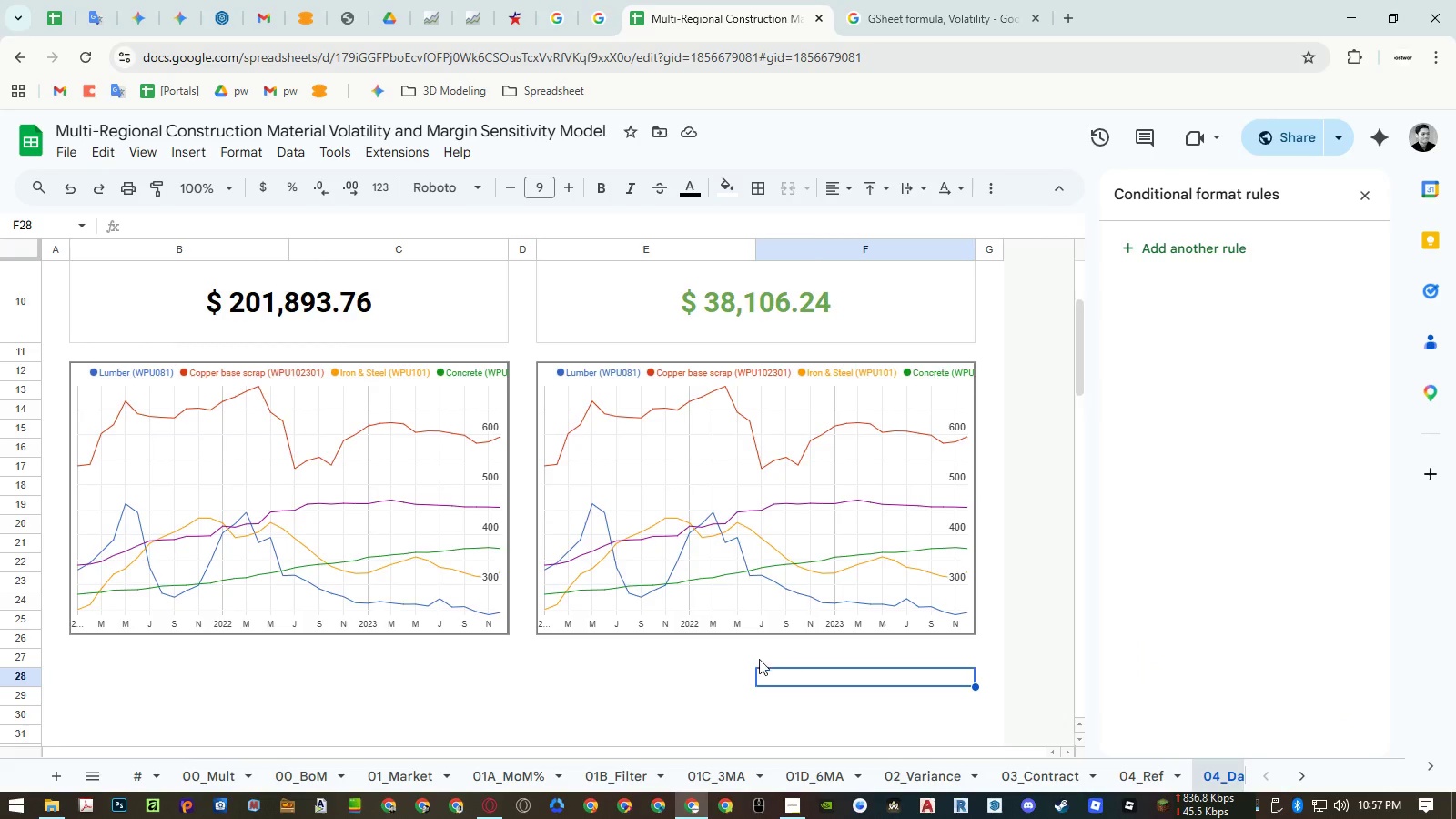 
scroll: coordinate [725, 642], scroll_direction: down, amount: 7.0
 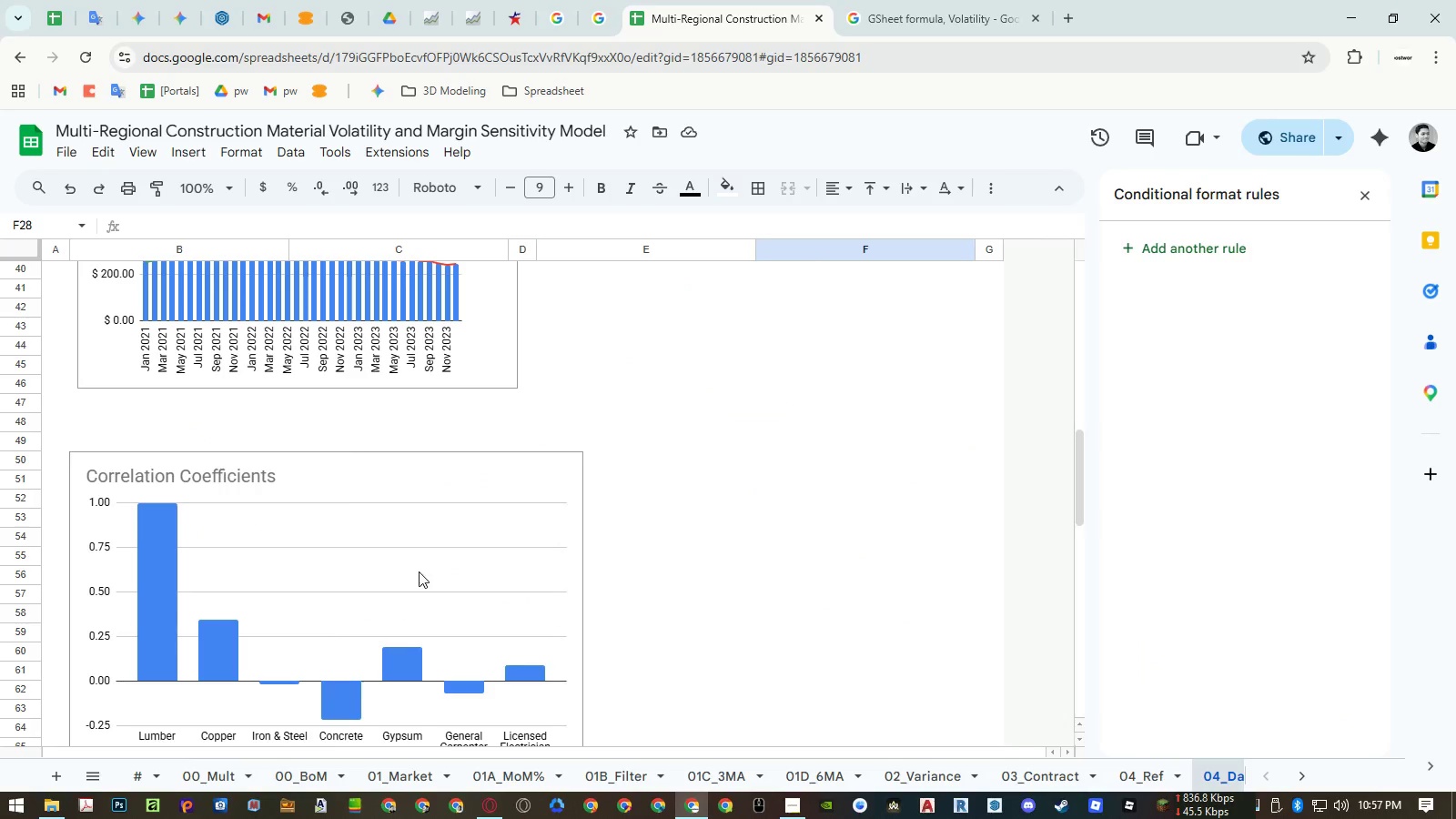 
double_click([383, 561])
 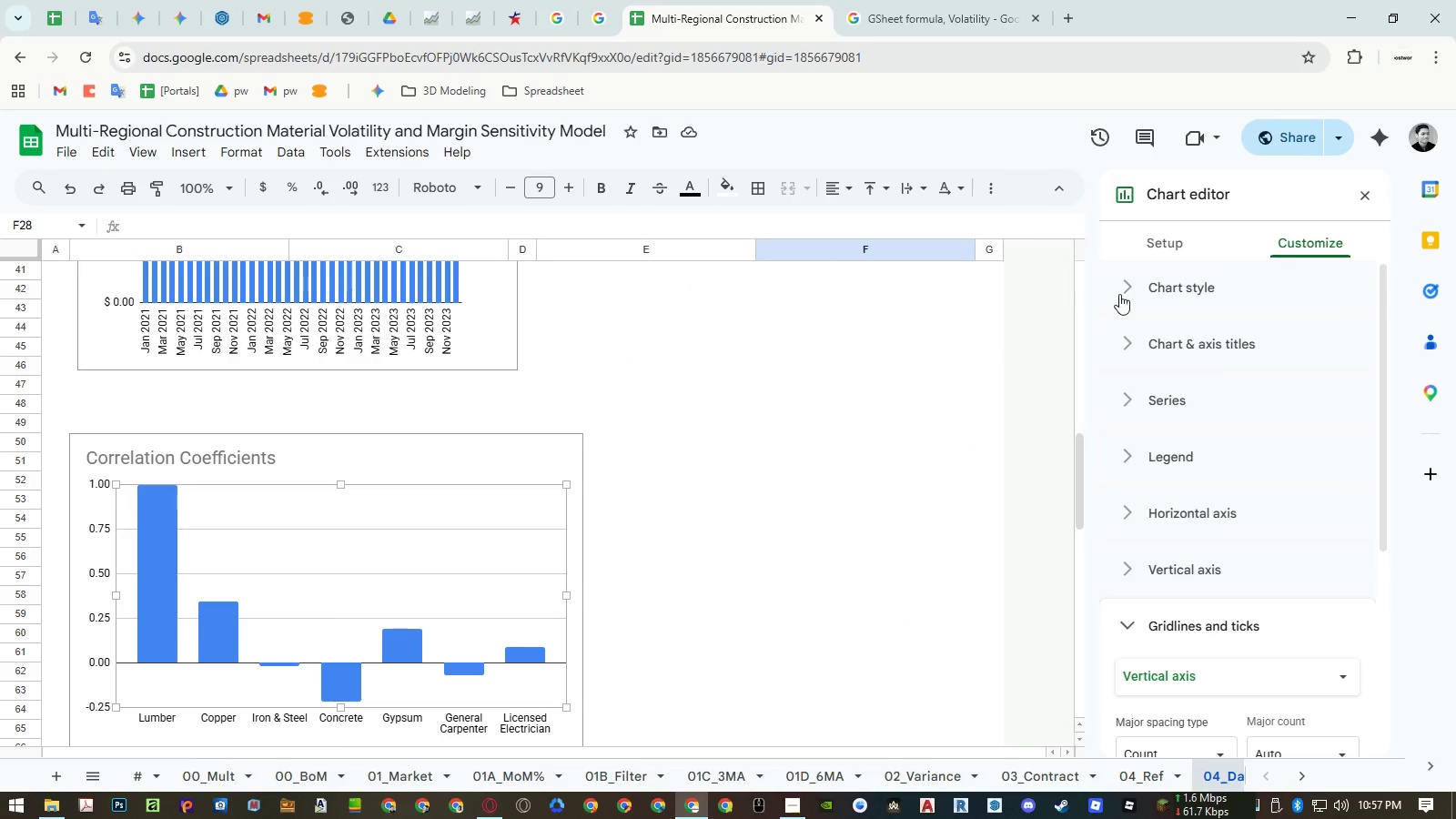 
left_click([1154, 248])
 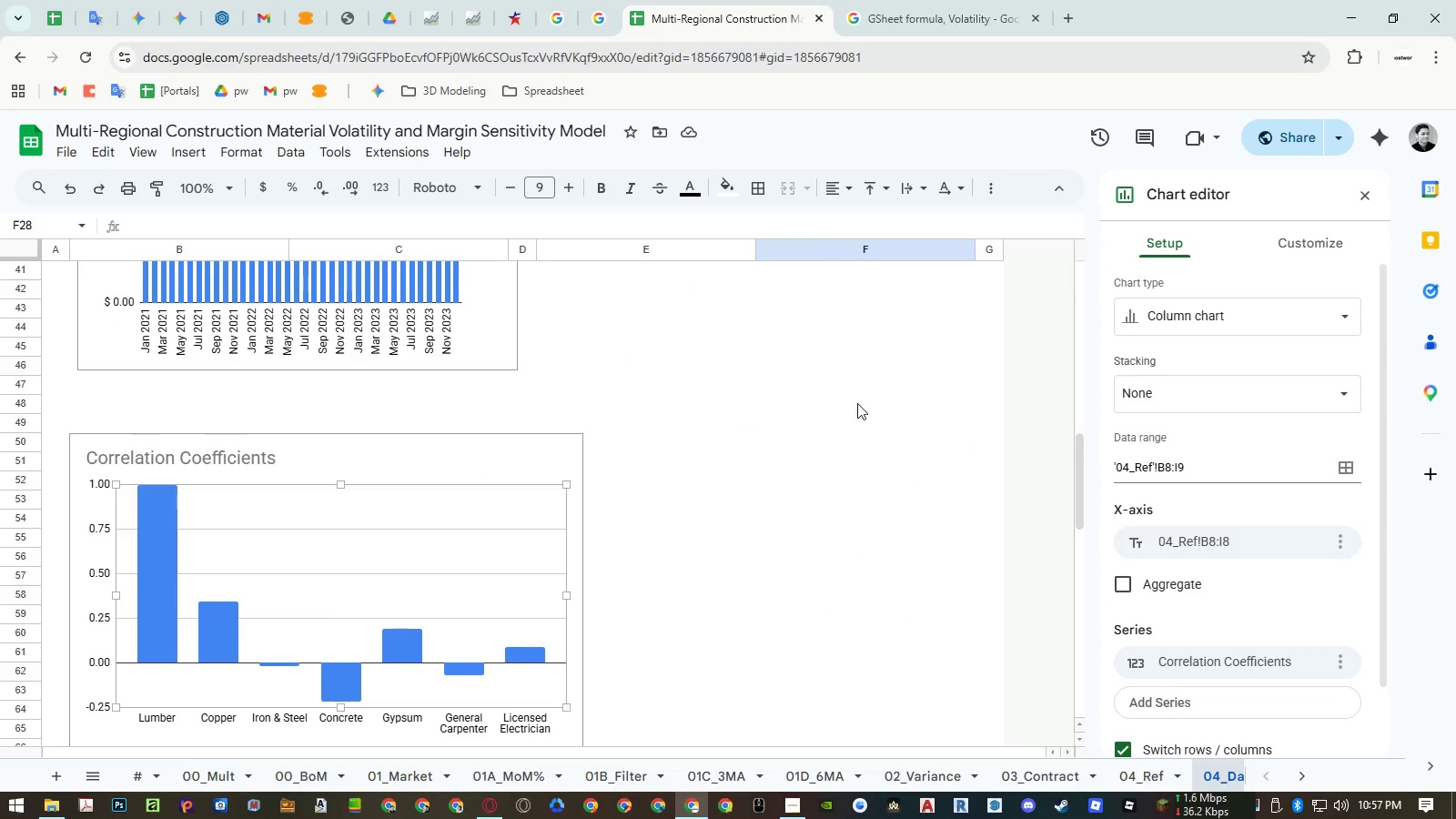 
left_click([802, 429])
 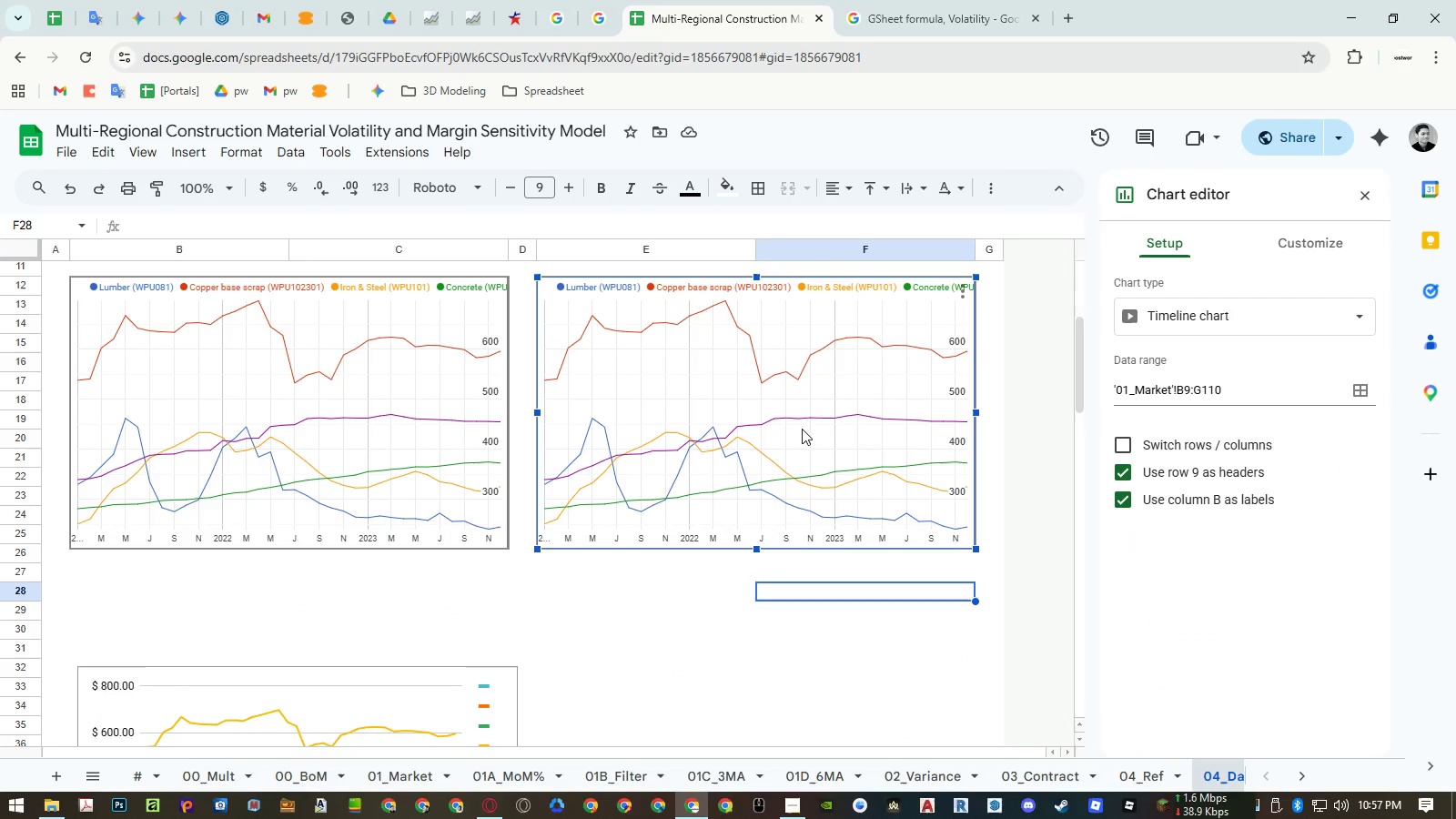 
scroll: coordinate [802, 429], scroll_direction: up, amount: 8.0
 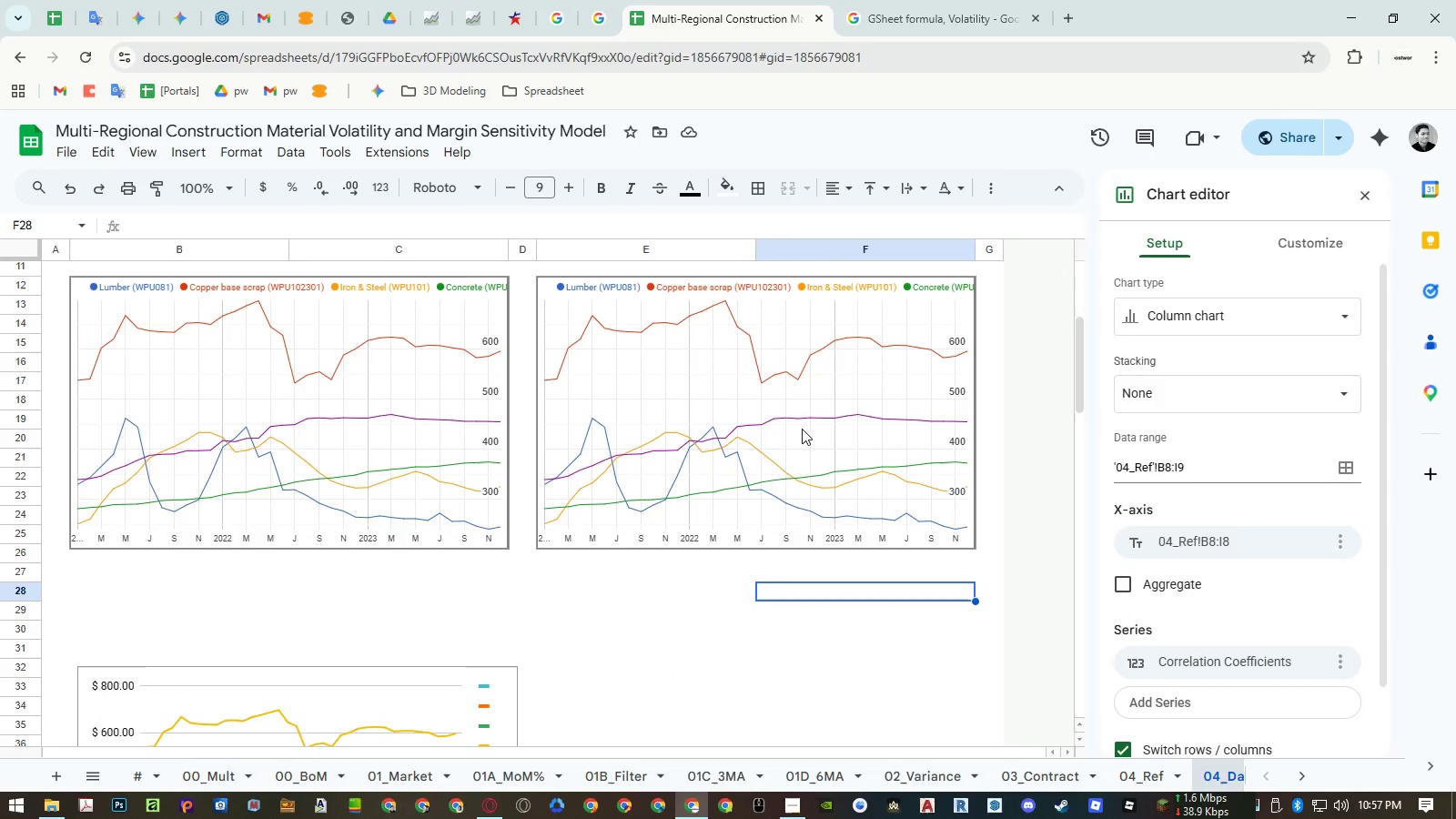 
double_click([802, 429])
 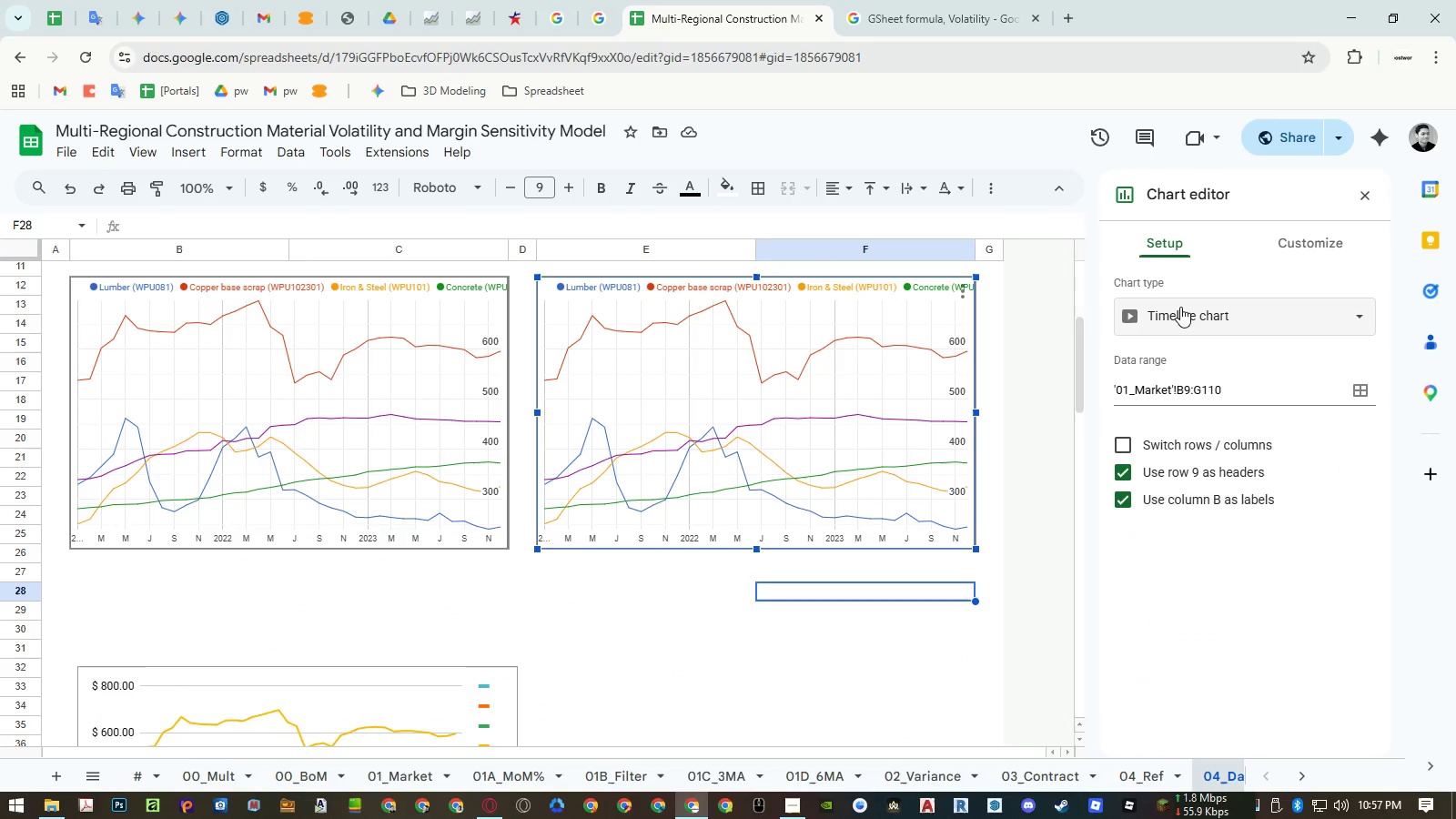 
left_click([1180, 324])
 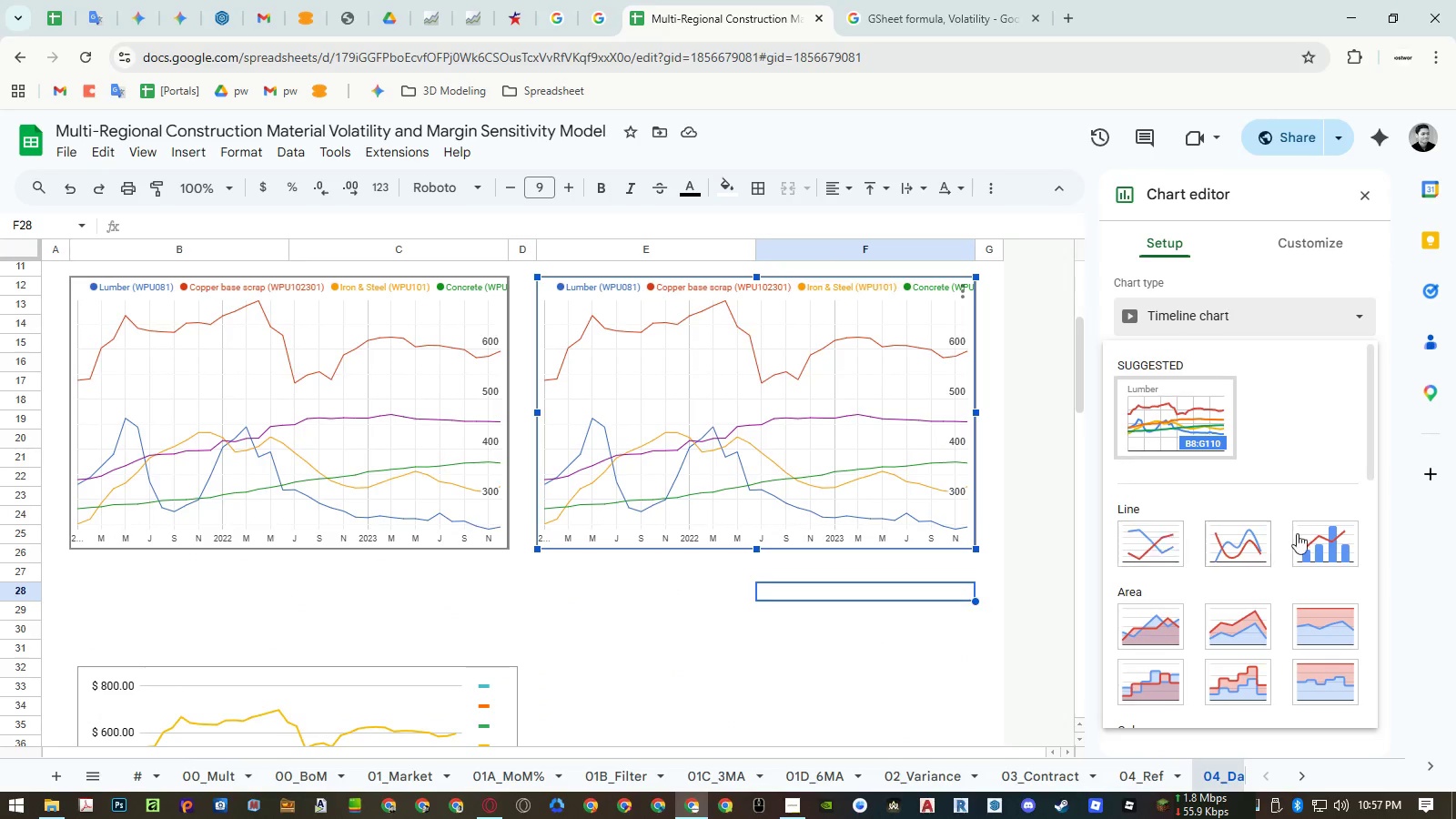 
scroll: coordinate [1260, 523], scroll_direction: up, amount: 1.0
 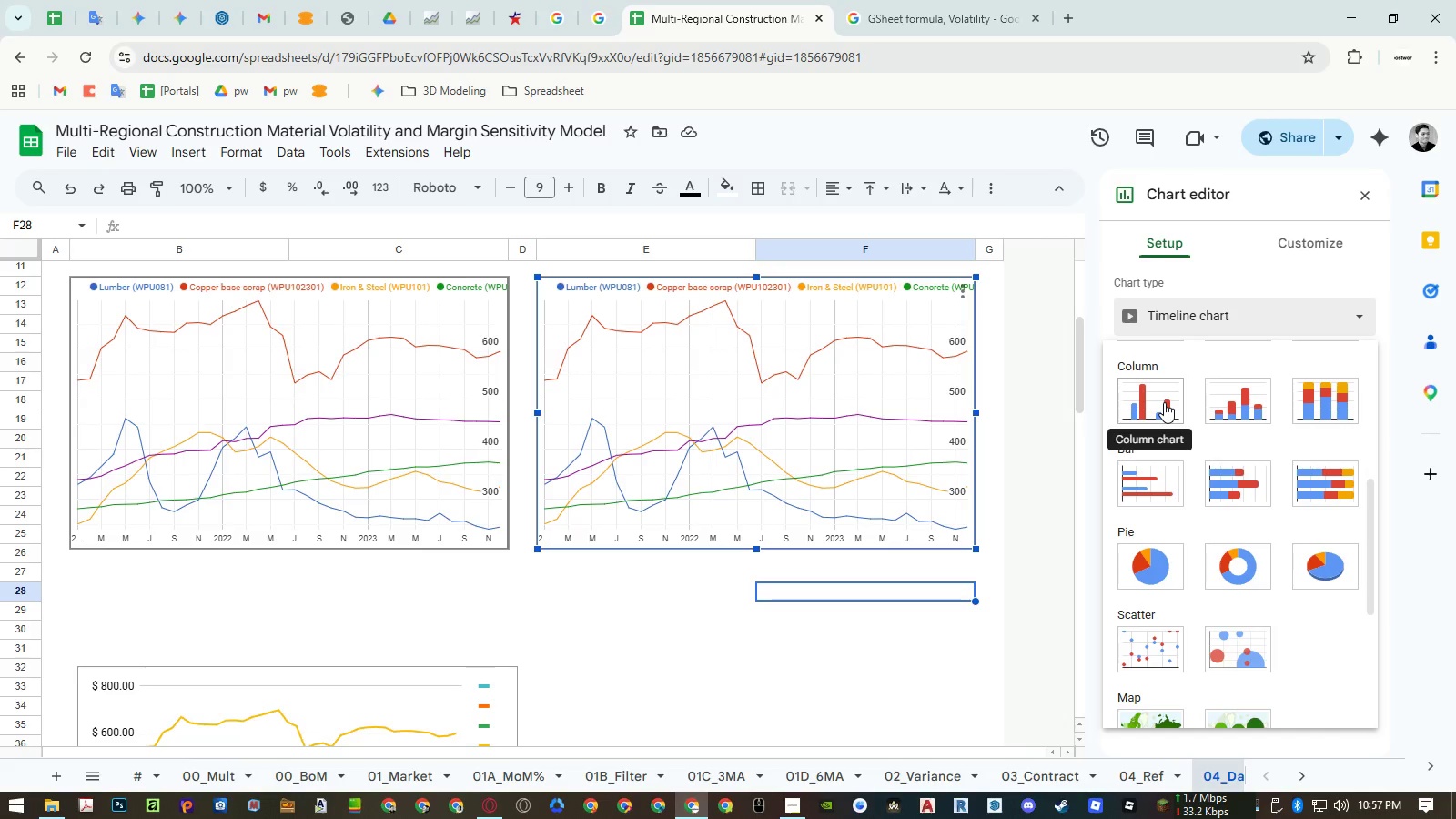 
left_click([1164, 402])
 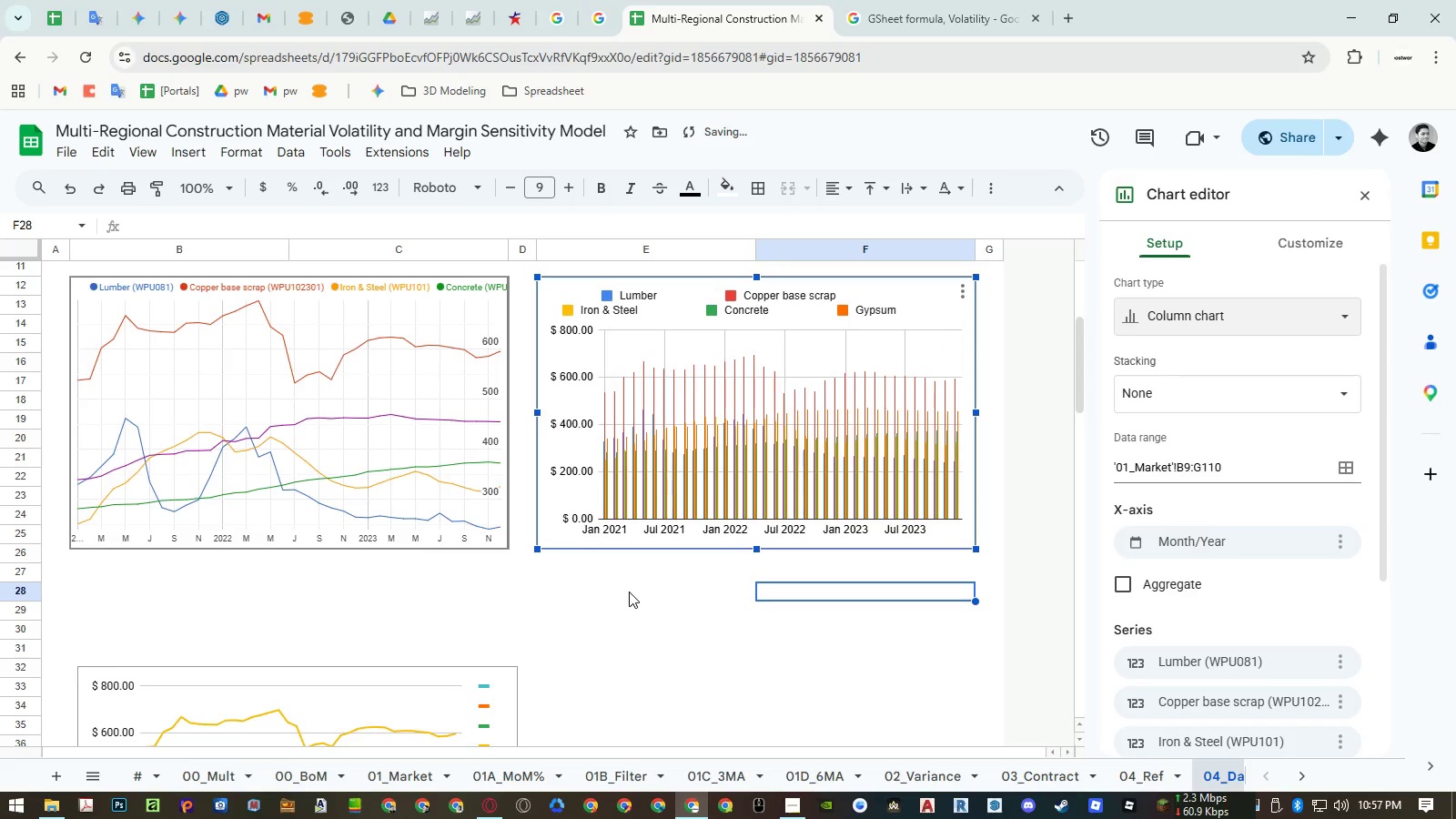 
scroll: coordinate [628, 592], scroll_direction: down, amount: 7.0
 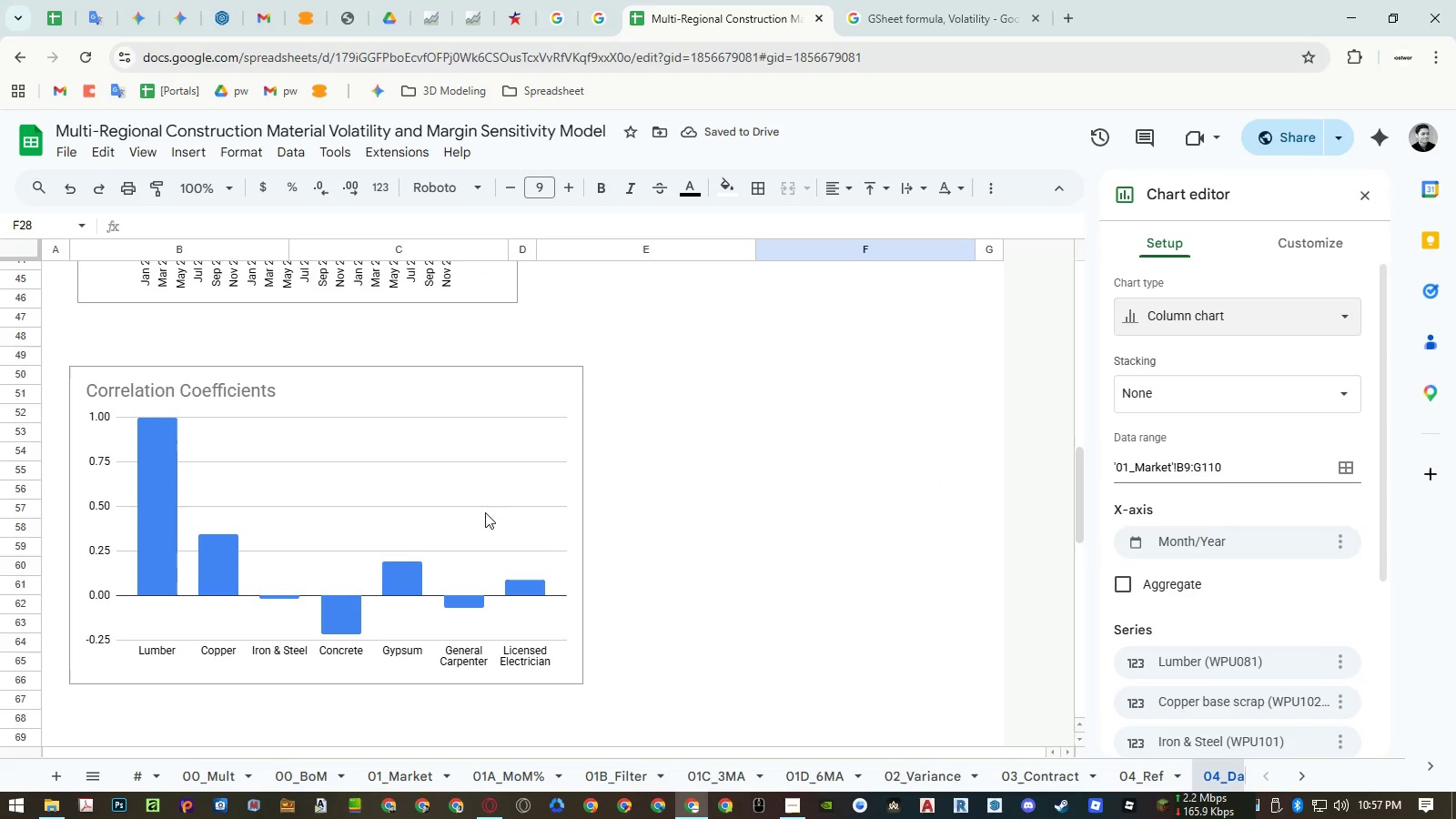 
double_click([485, 512])
 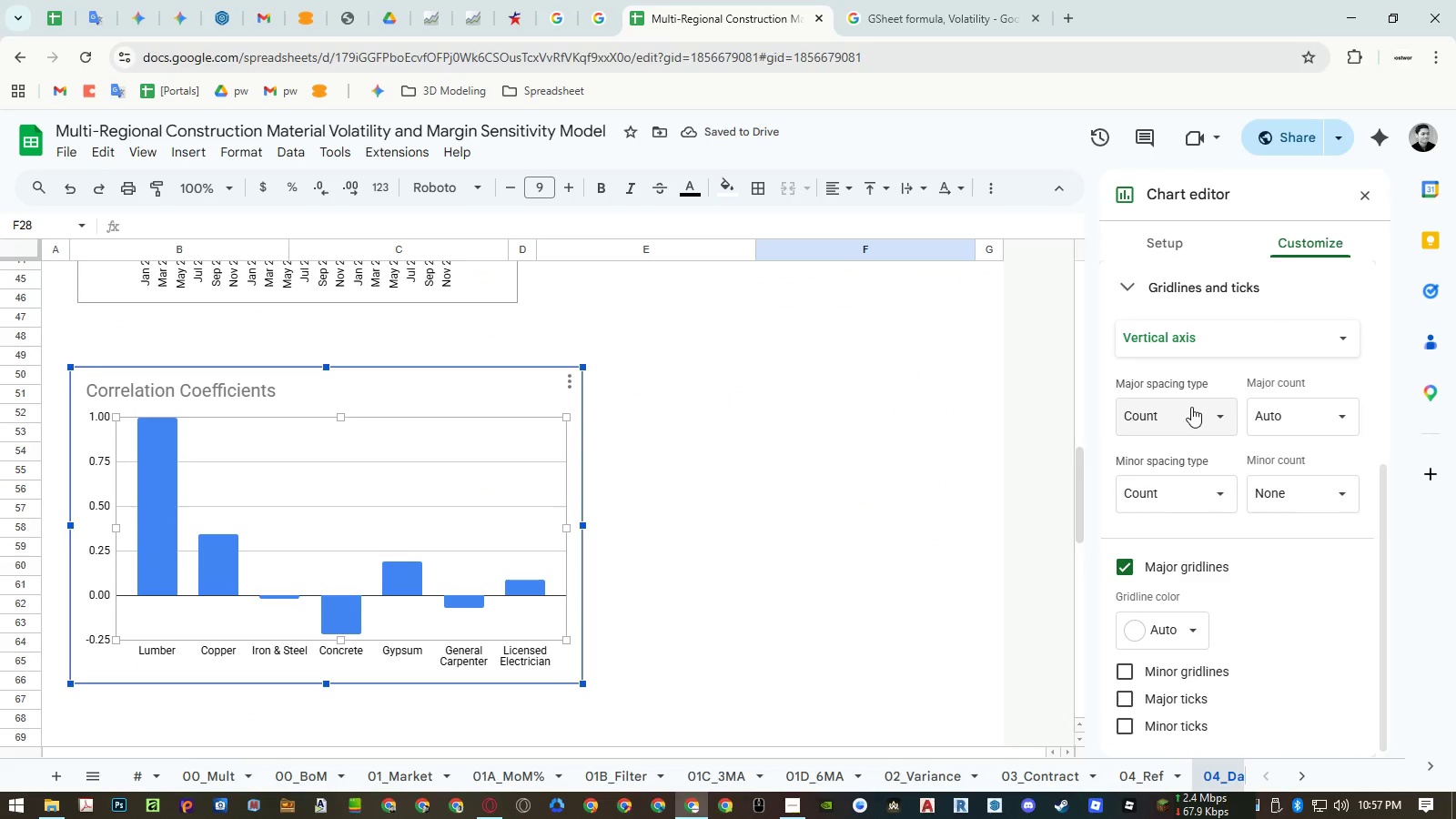 
scroll: coordinate [1194, 403], scroll_direction: up, amount: 3.0
 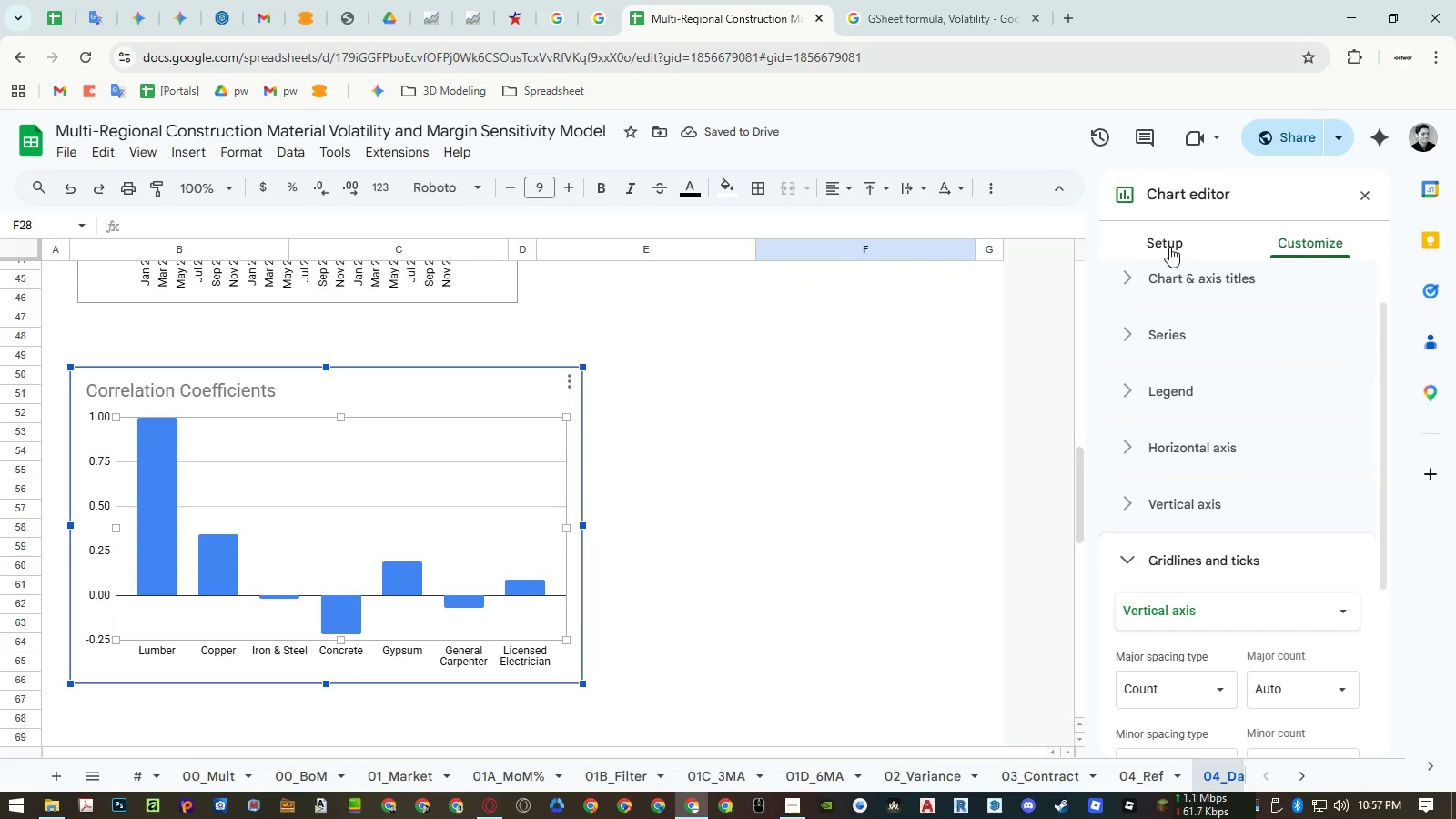 
left_click([1169, 247])
 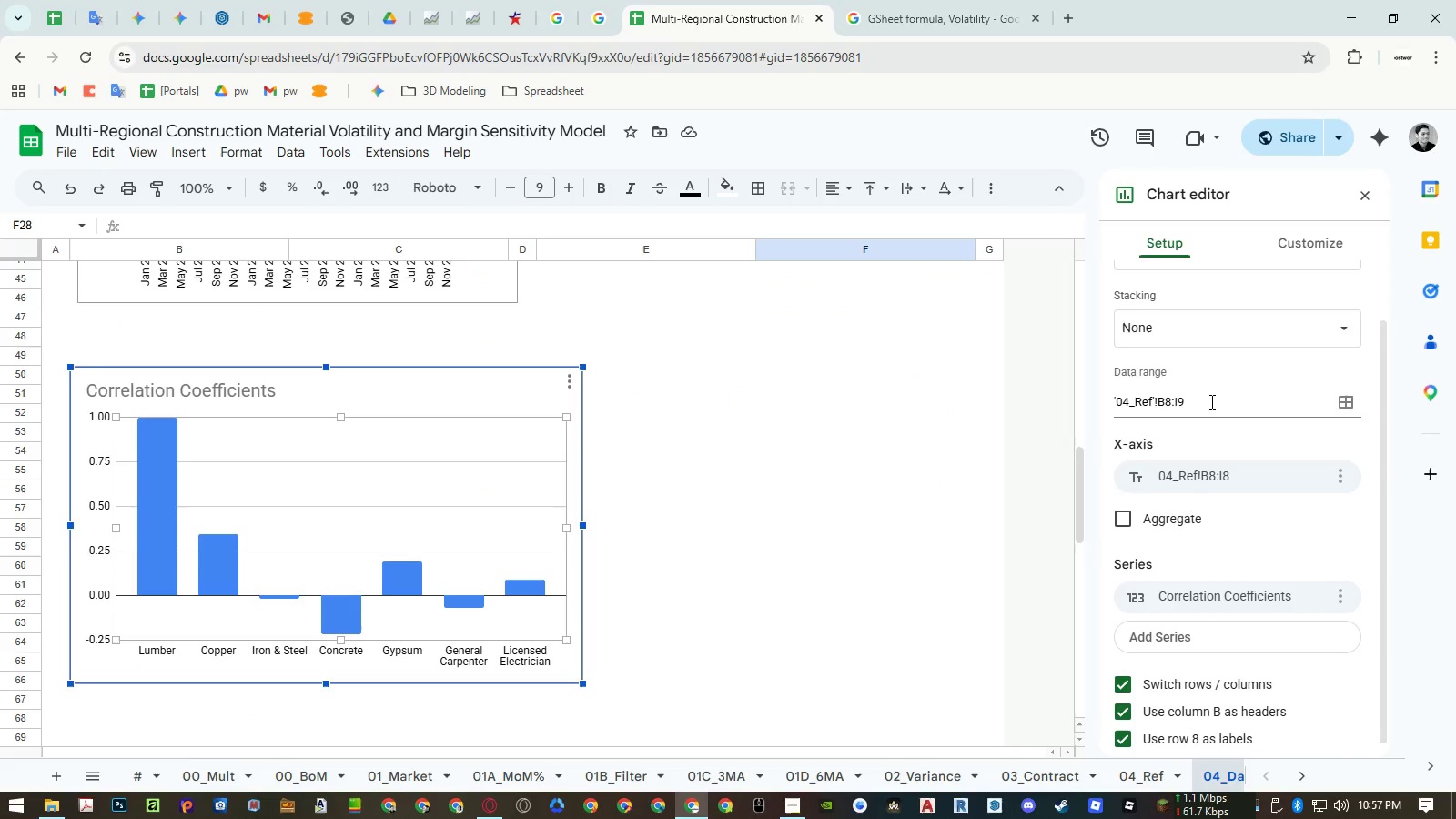 
double_click([1210, 401])
 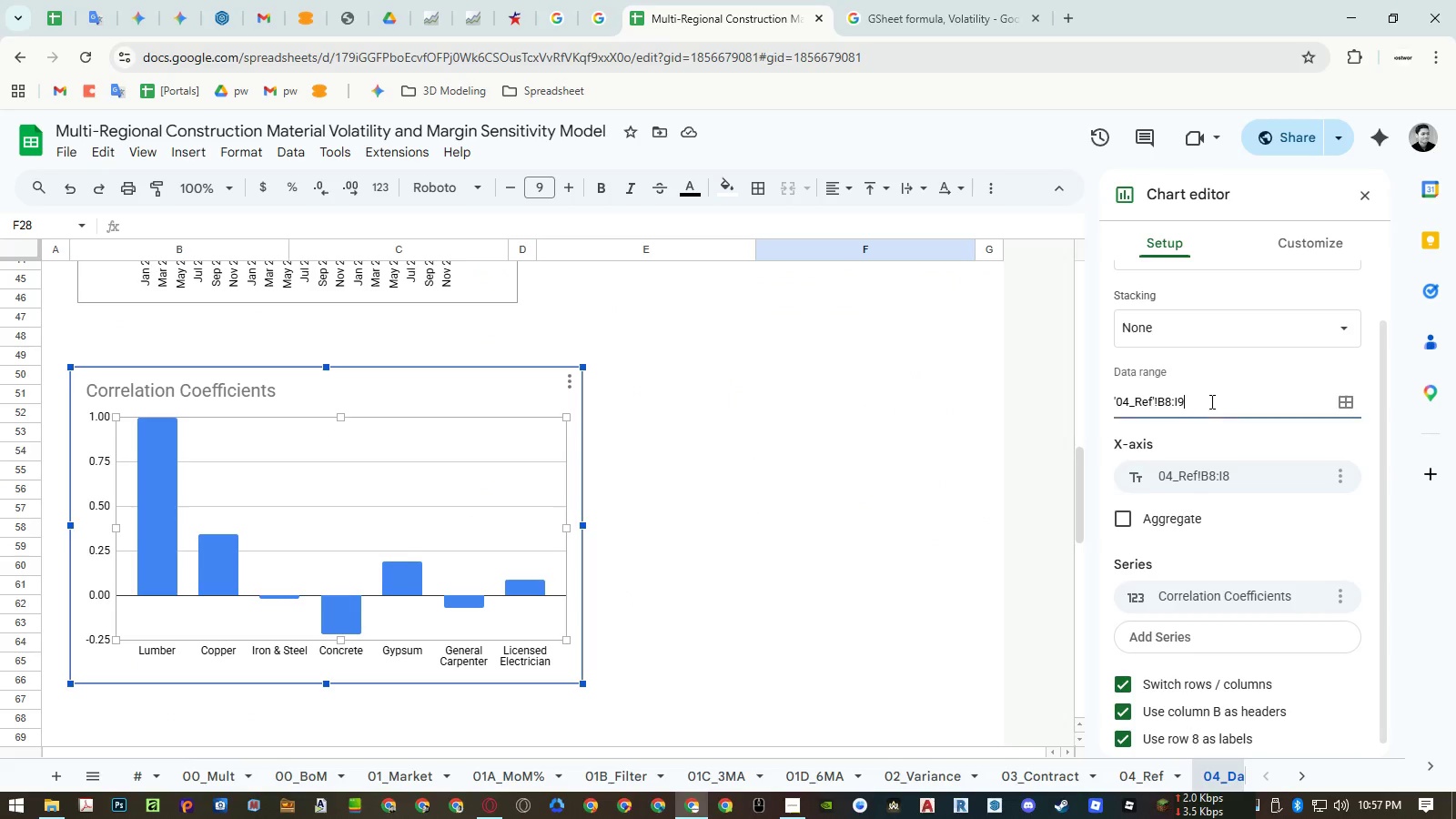 
triple_click([1210, 401])
 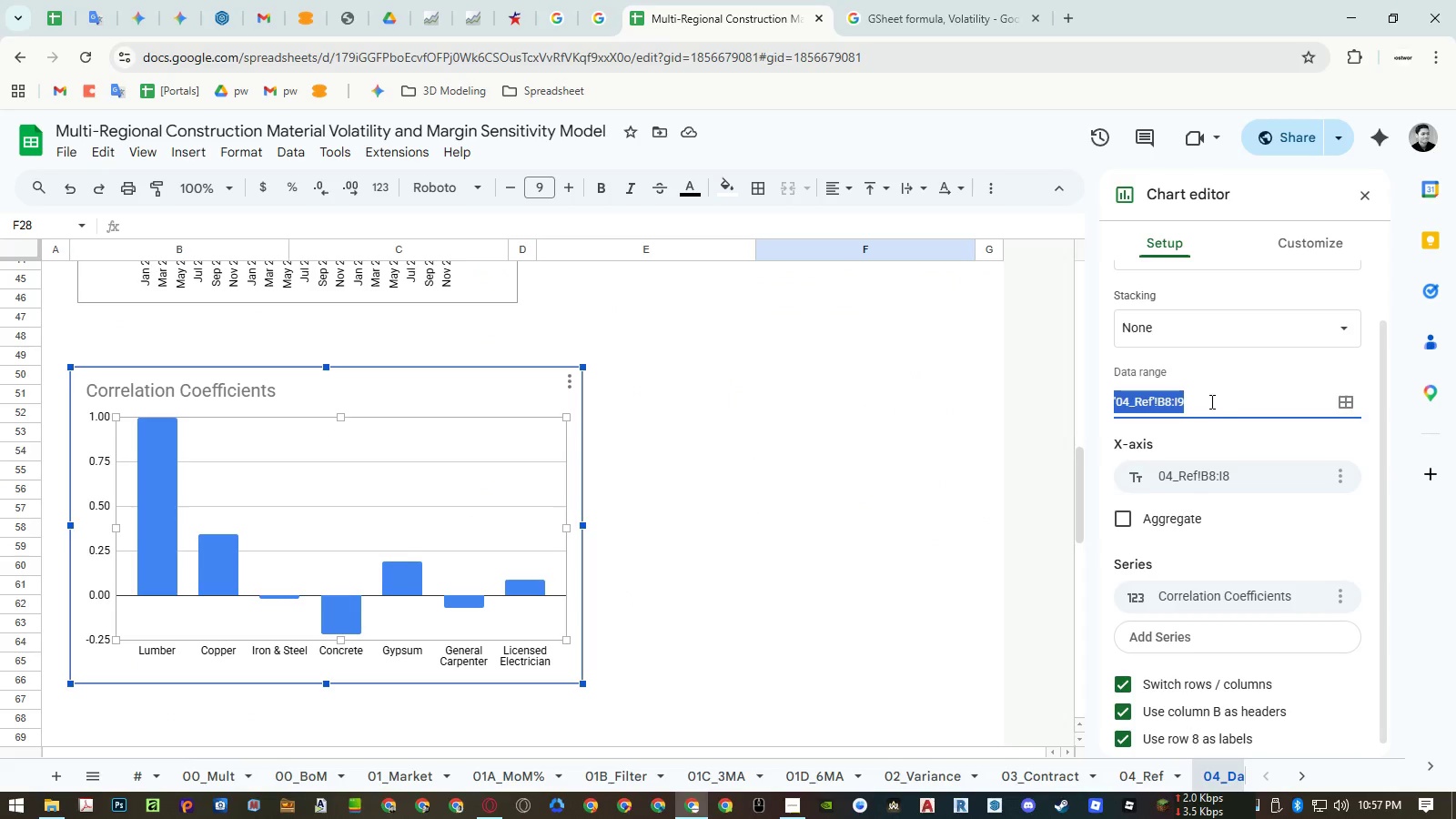 
key(Control+ControlLeft)
 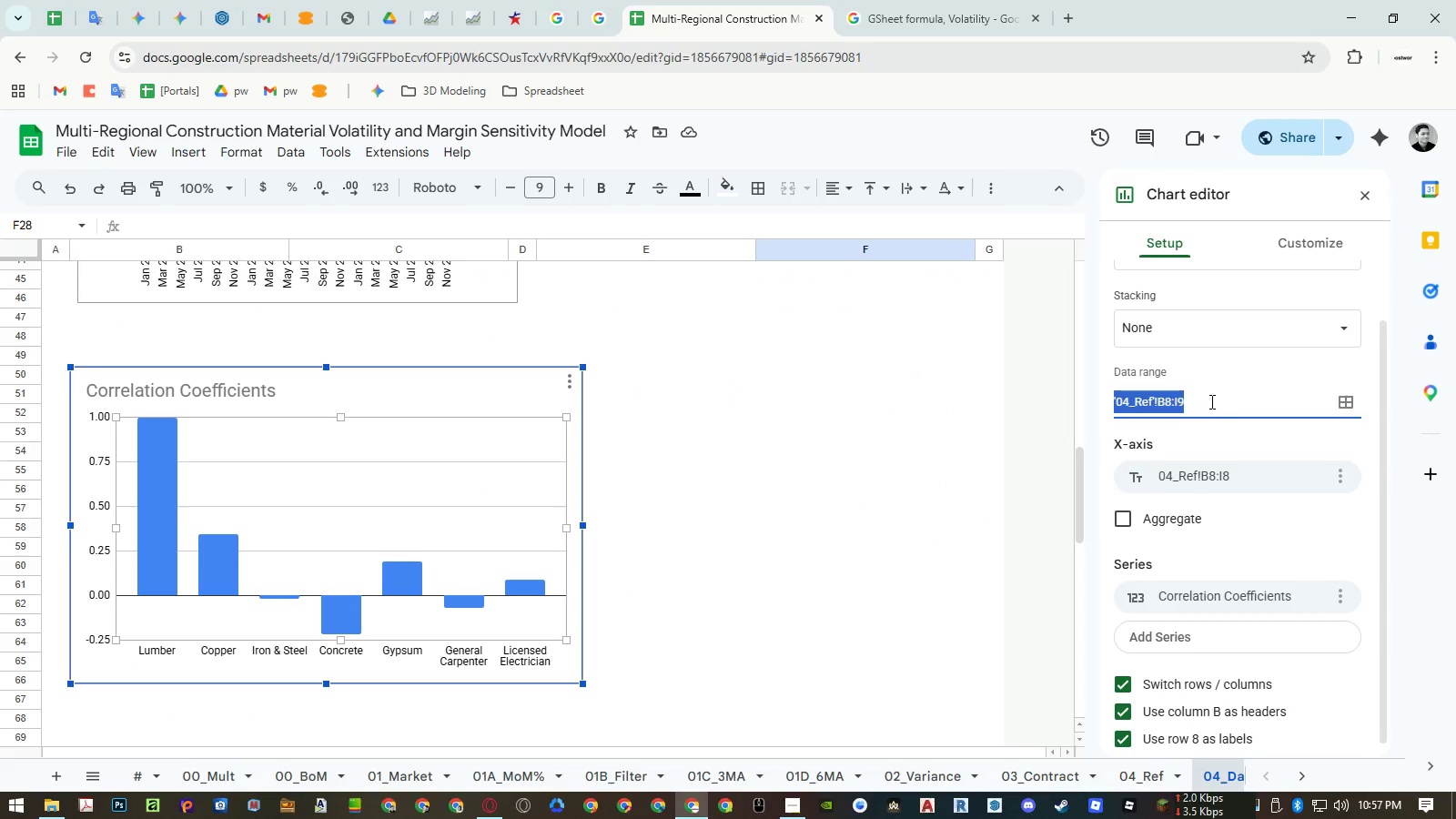 
key(Control+C)
 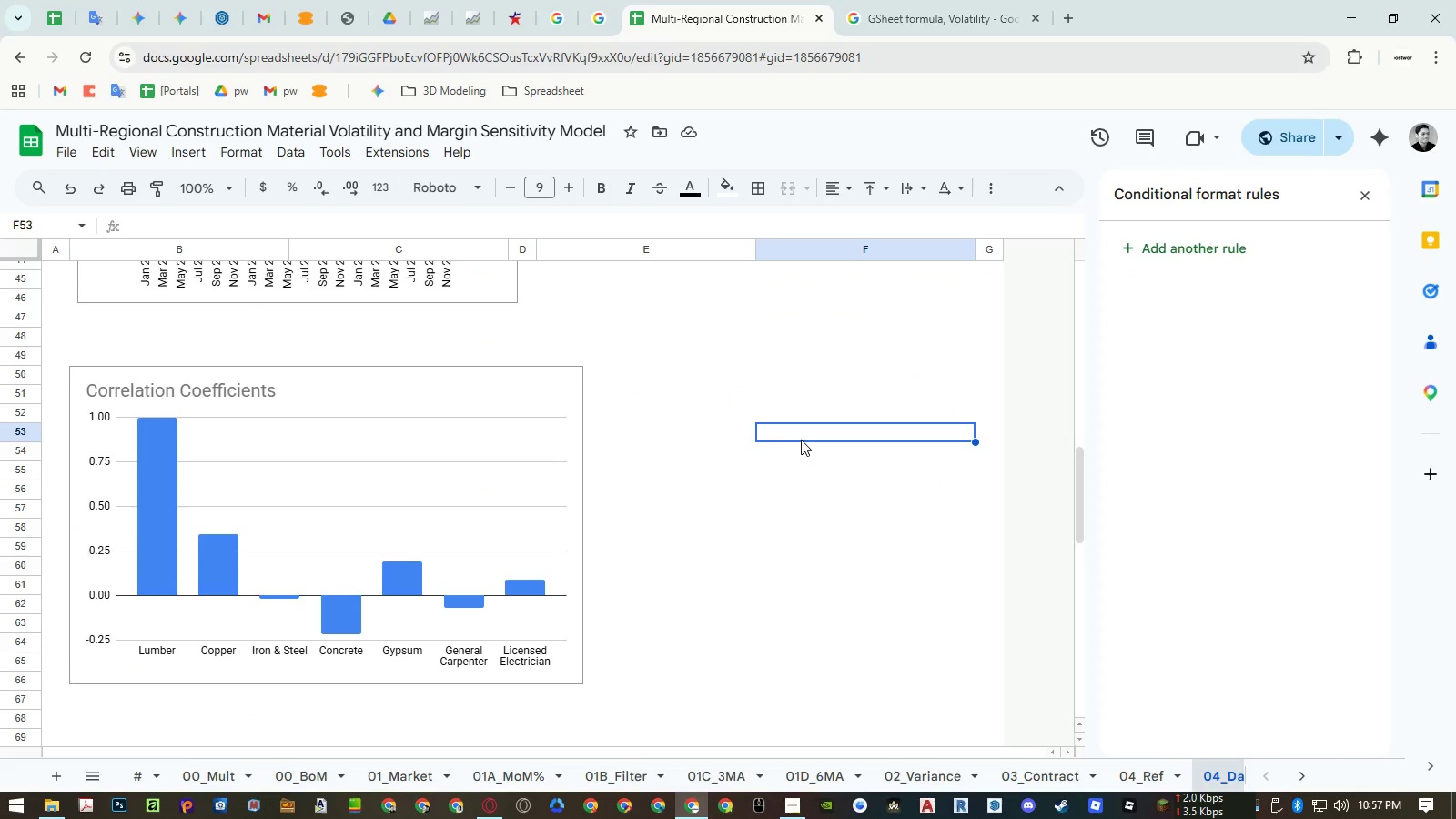 
scroll: coordinate [754, 442], scroll_direction: up, amount: 9.0
 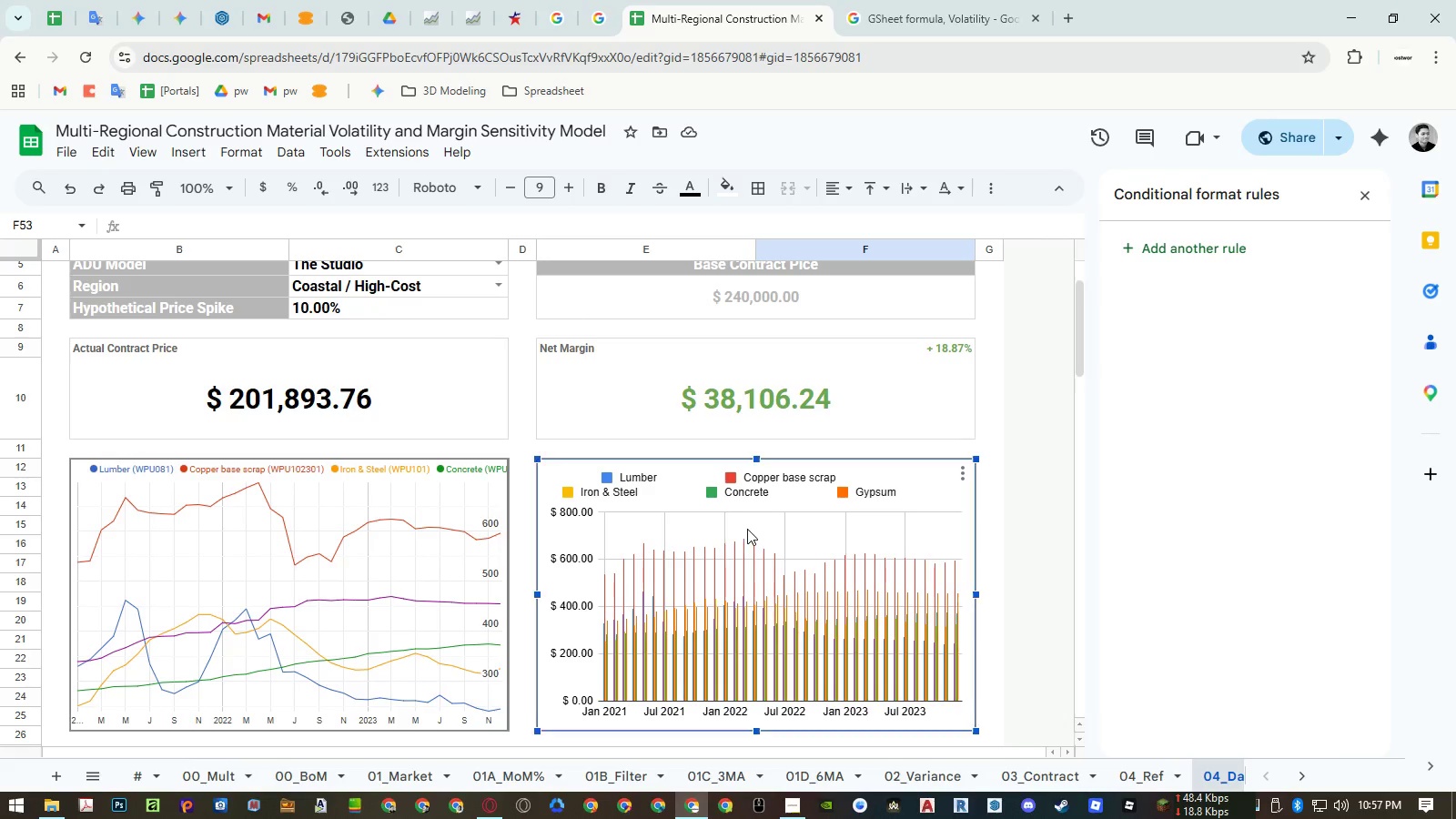 
double_click([747, 529])
 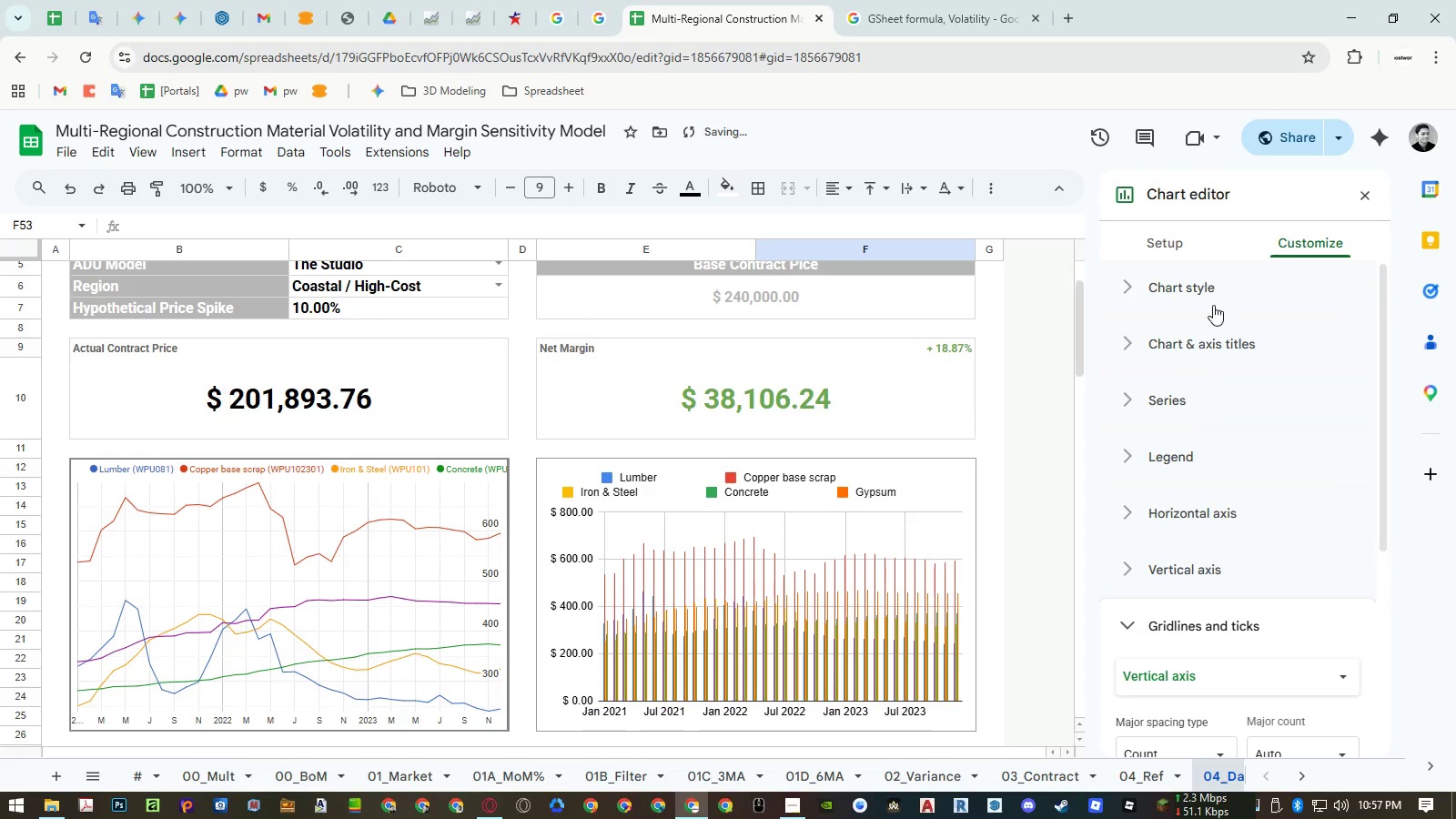 
left_click([1170, 238])
 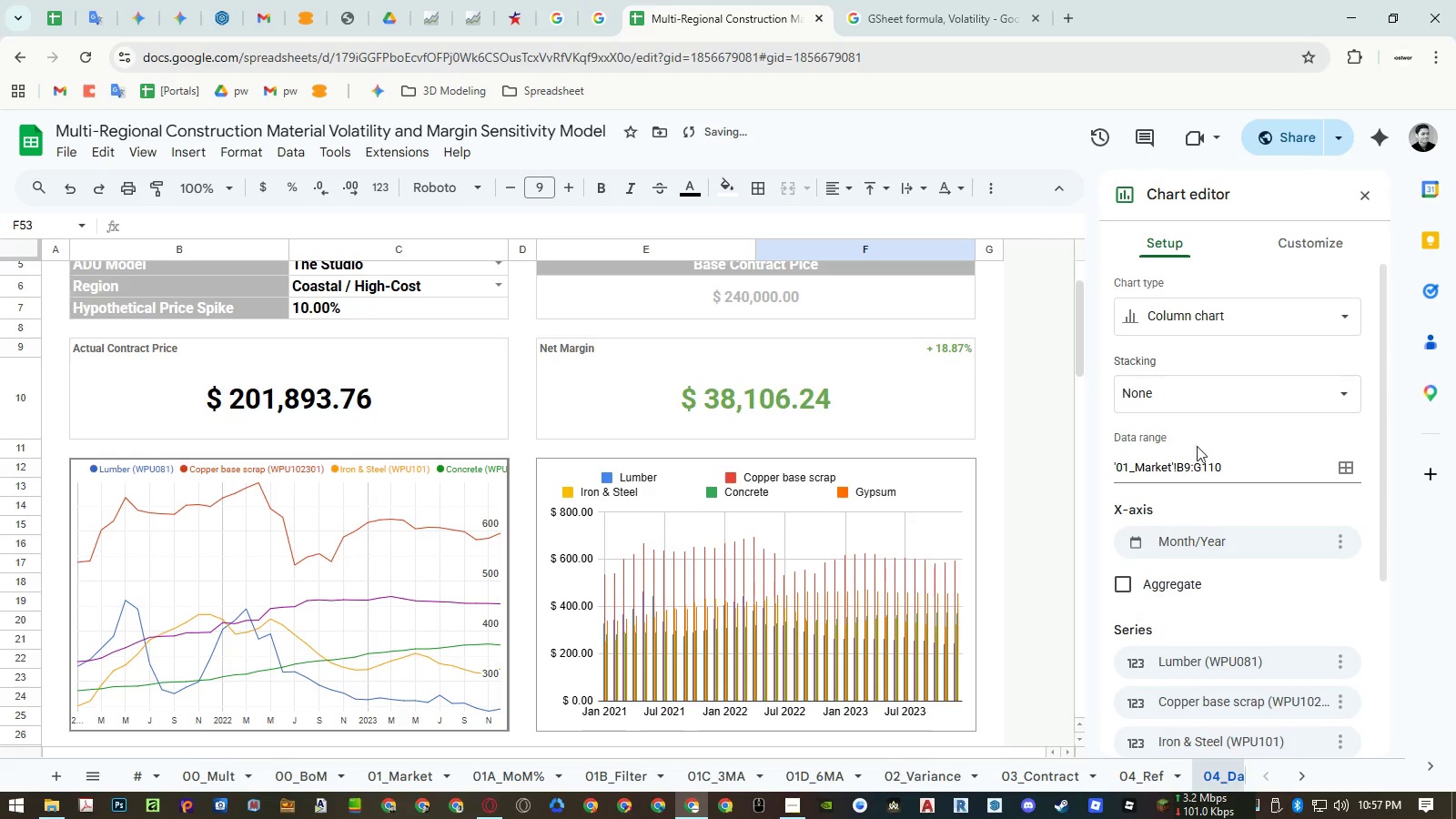 
double_click([1192, 469])
 